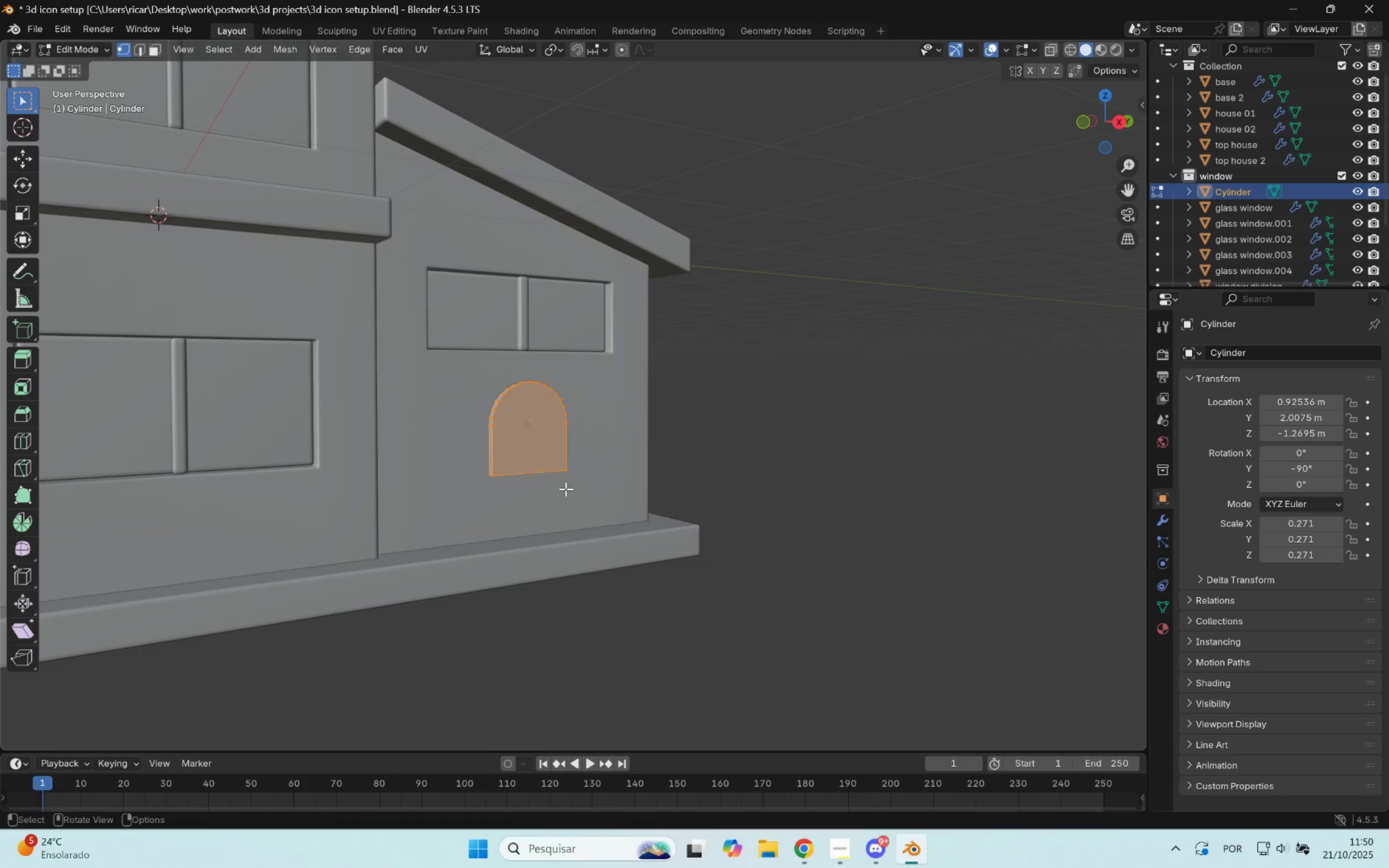 
key(Shift+ShiftLeft)
 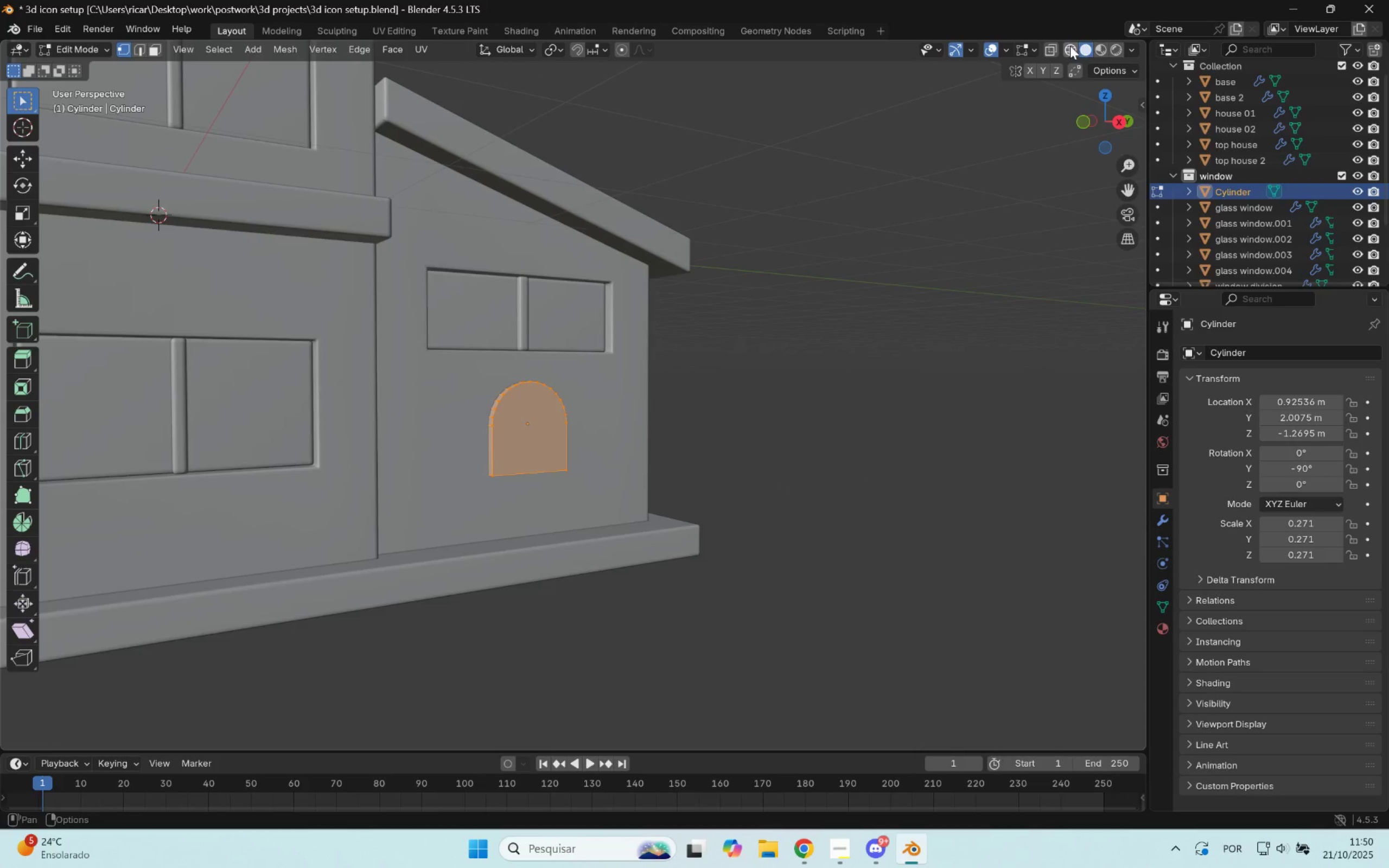 
left_click([1069, 47])
 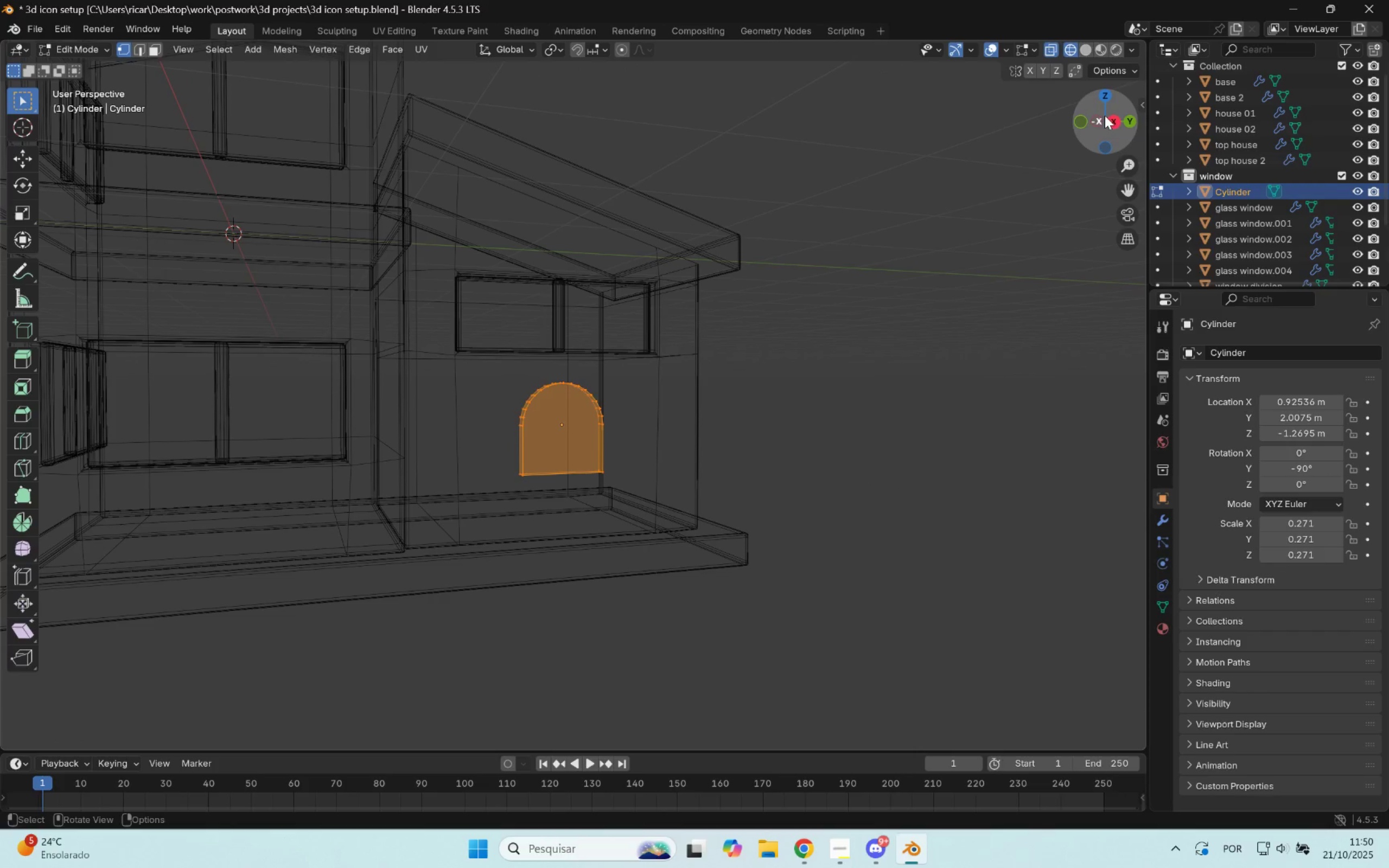 
left_click([1112, 121])
 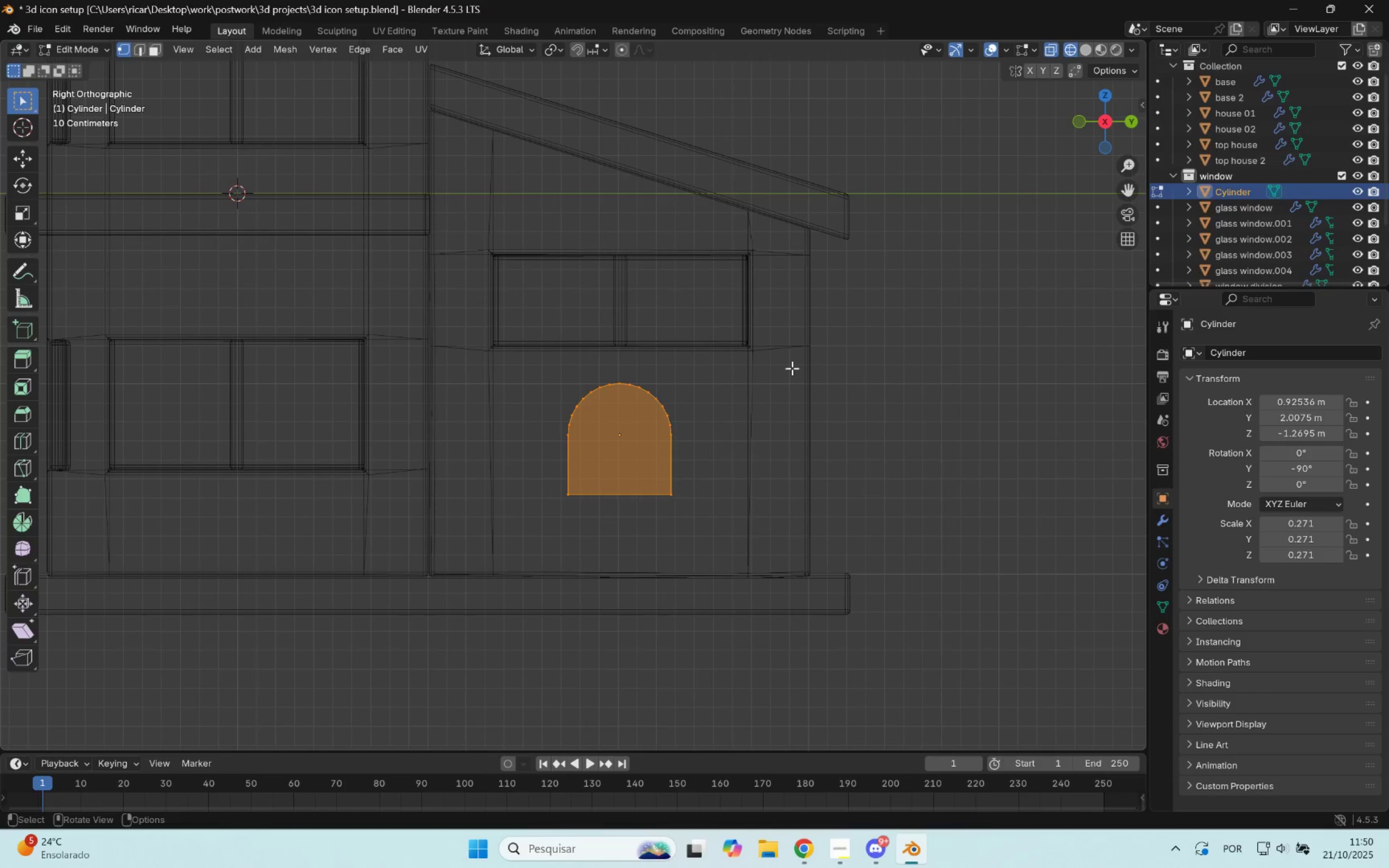 
scroll: coordinate [762, 413], scroll_direction: up, amount: 1.0
 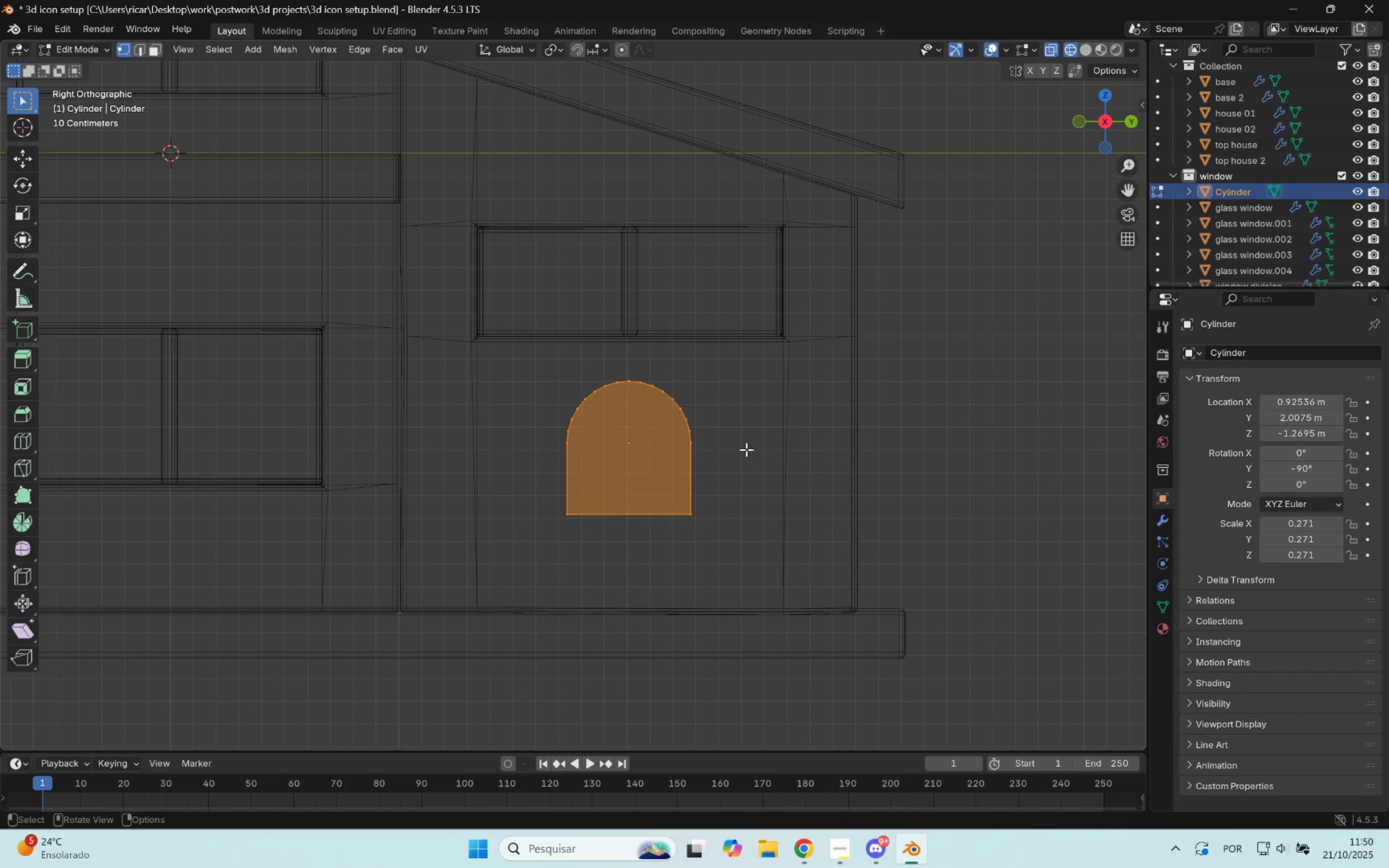 
hold_key(key=ShiftLeft, duration=0.36)
 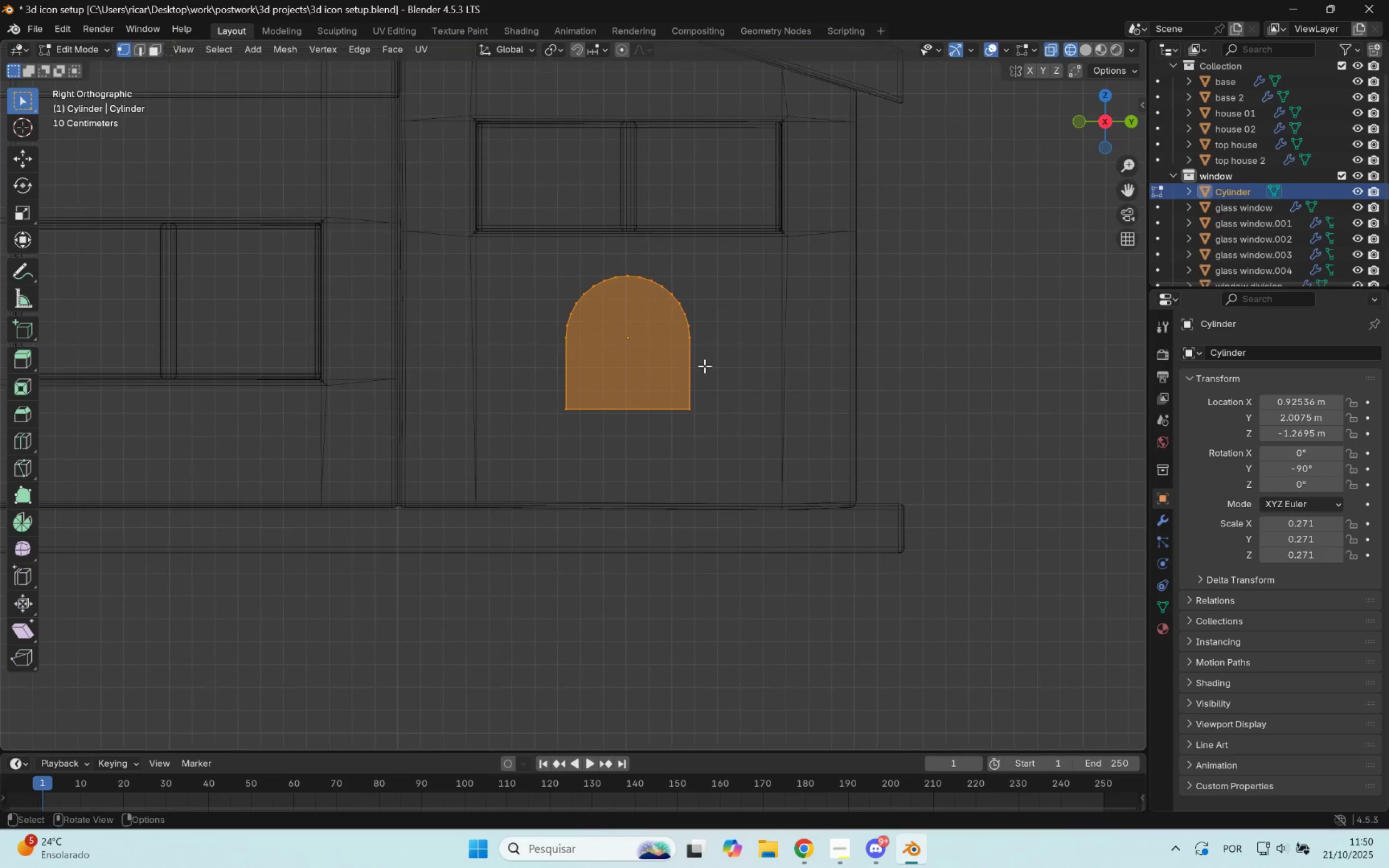 
scroll: coordinate [715, 452], scroll_direction: up, amount: 2.0
 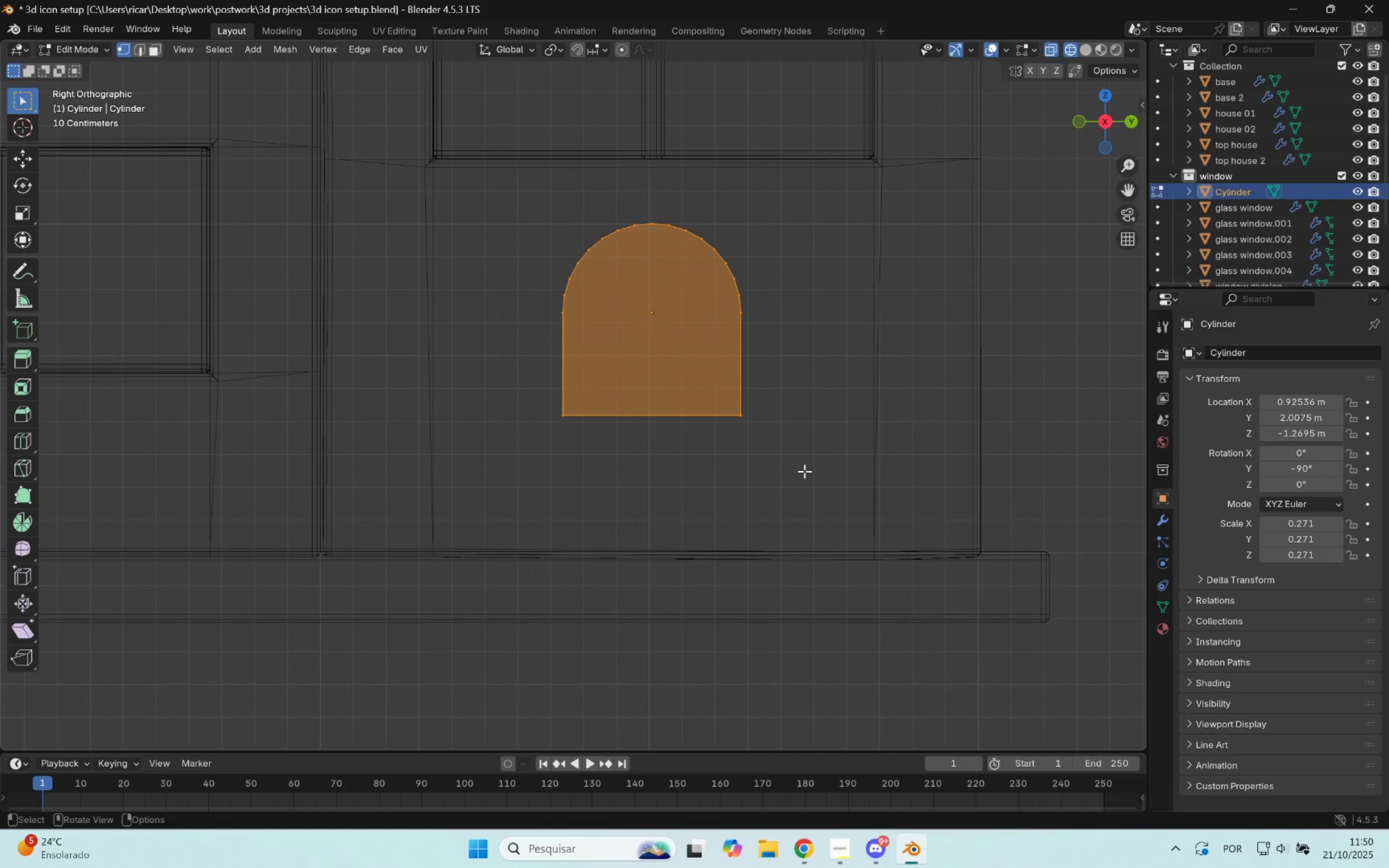 
type(1gxz)
 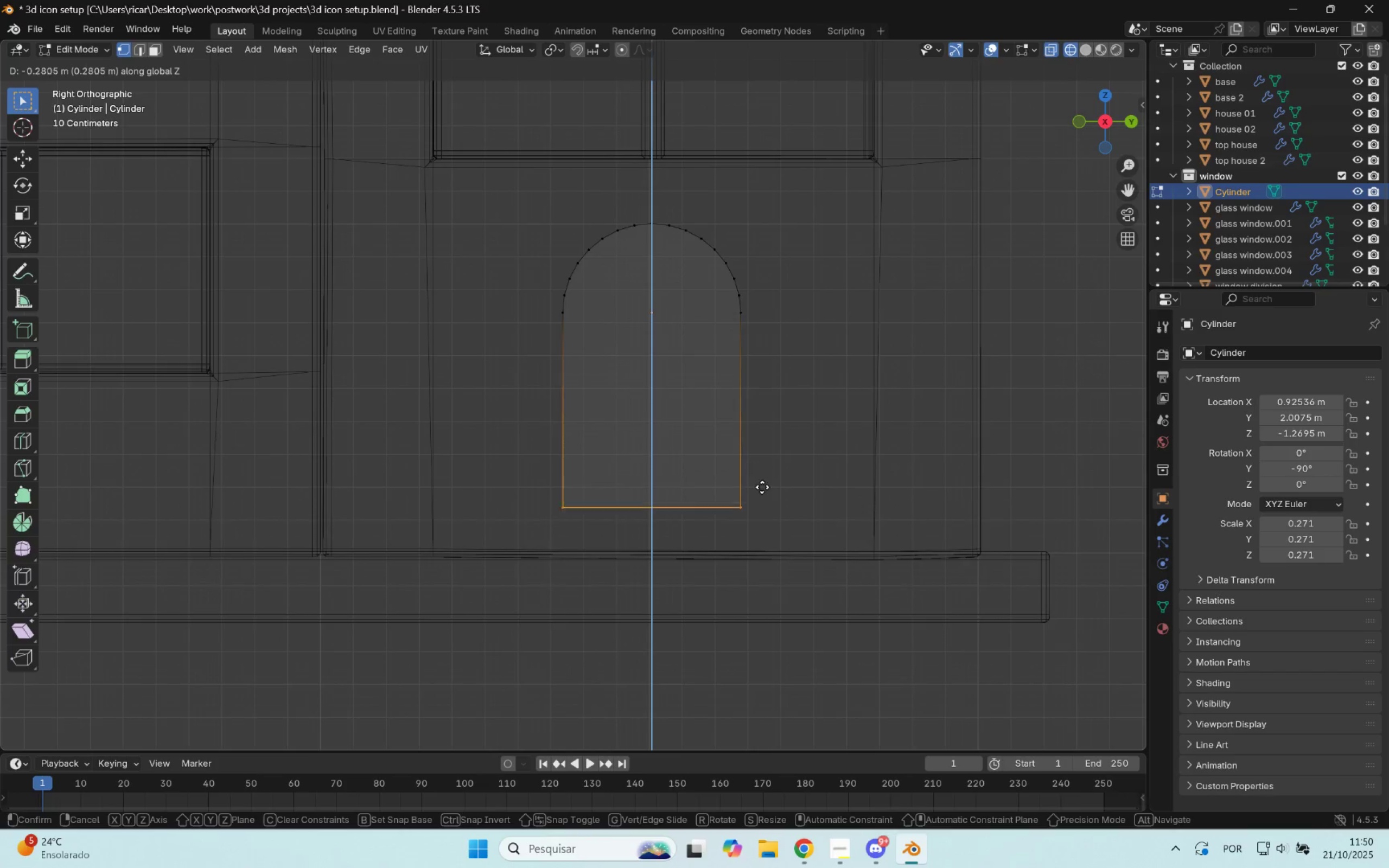 
left_click_drag(start_coordinate=[806, 471], to_coordinate=[501, 398])
 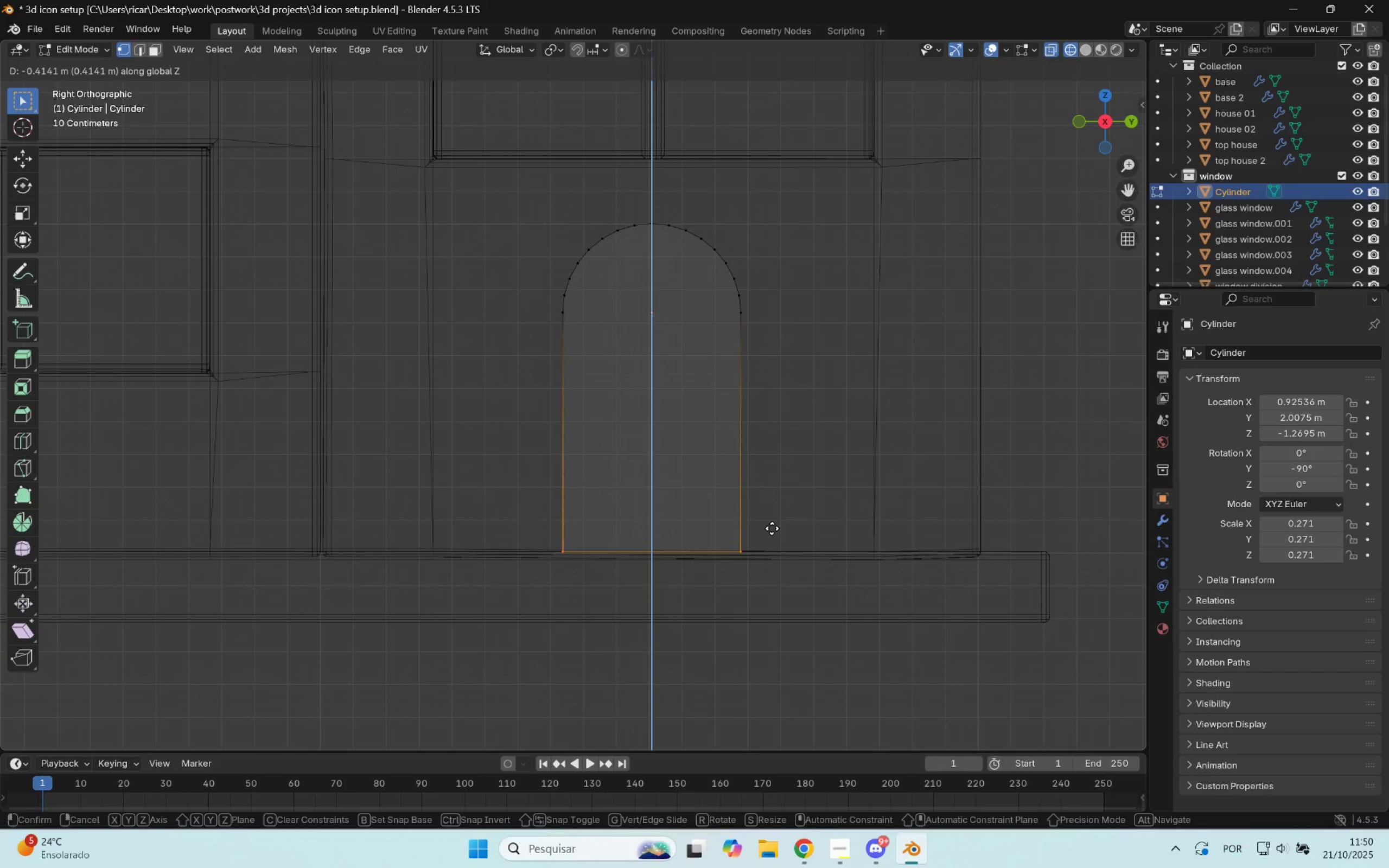 
left_click([772, 529])
 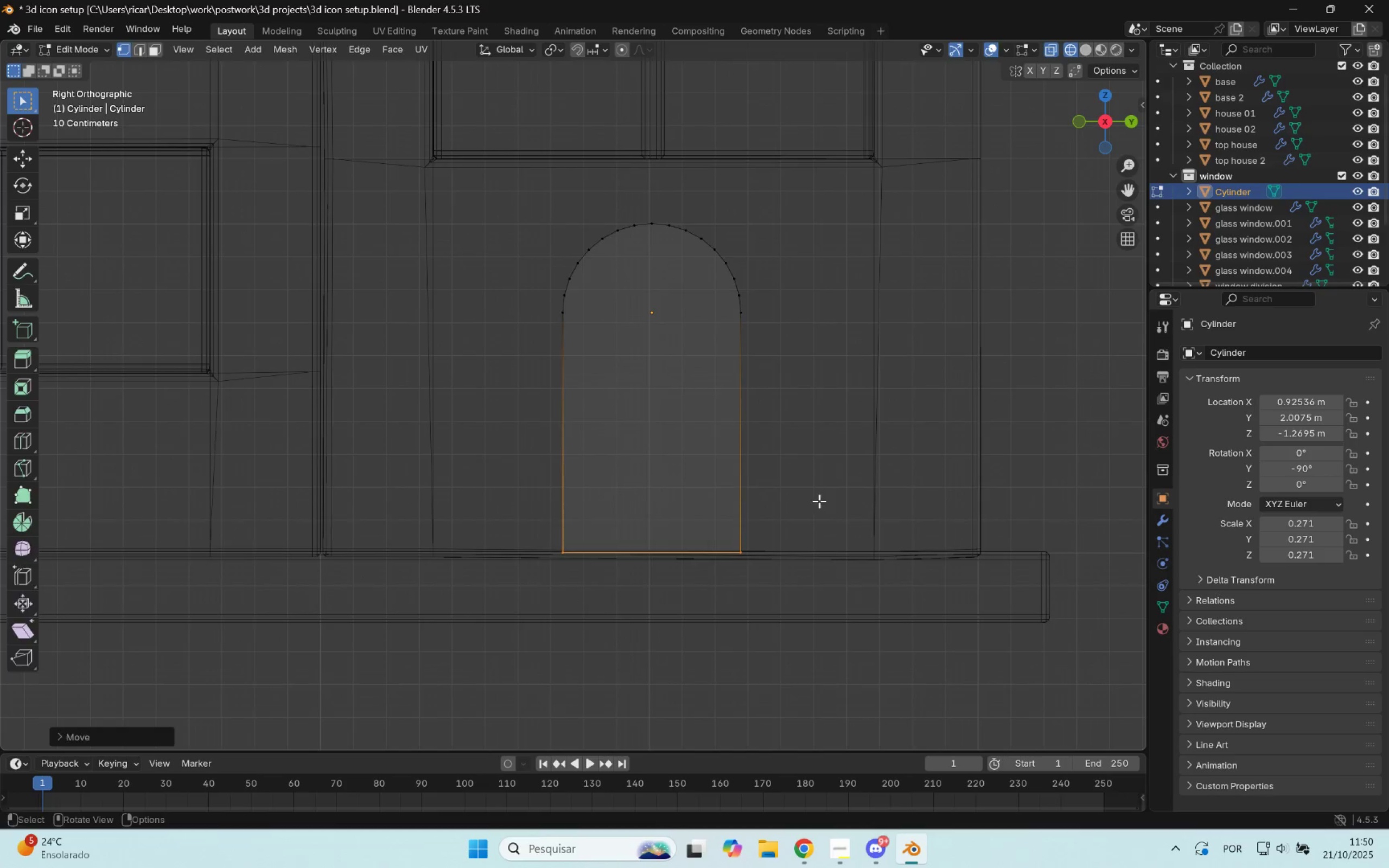 
key(Tab)
 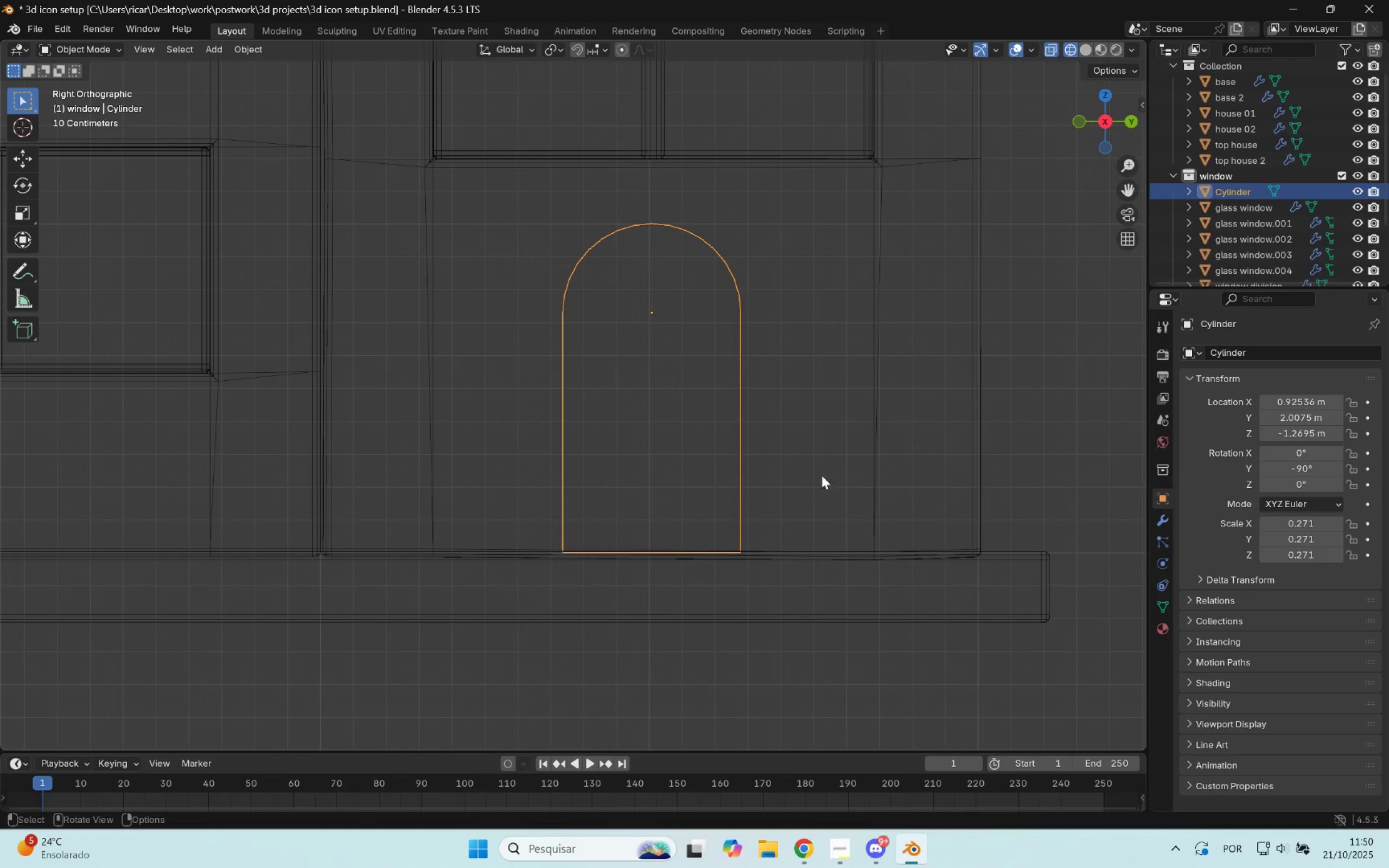 
scroll: coordinate [791, 439], scroll_direction: down, amount: 3.0
 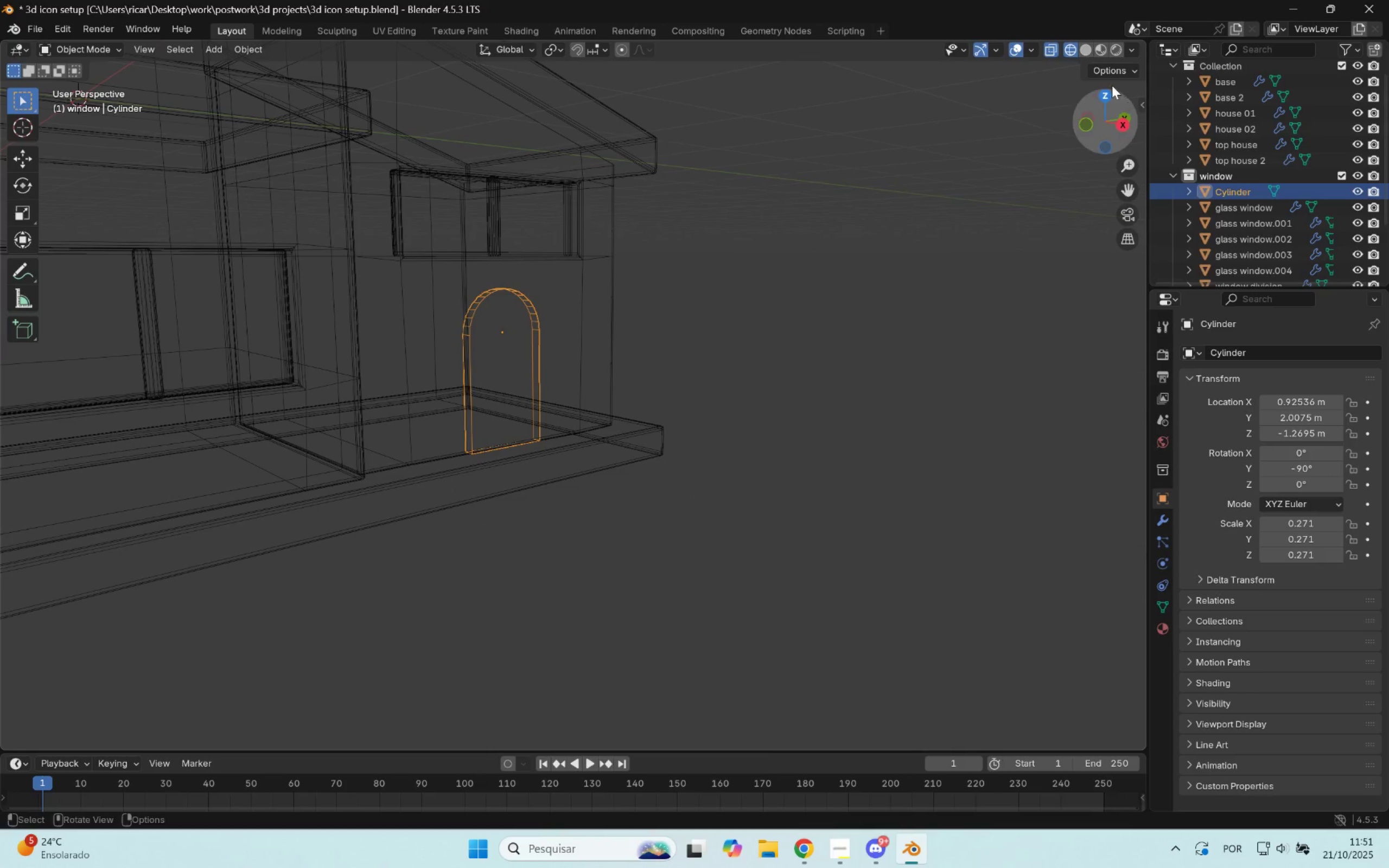 
left_click([1089, 49])
 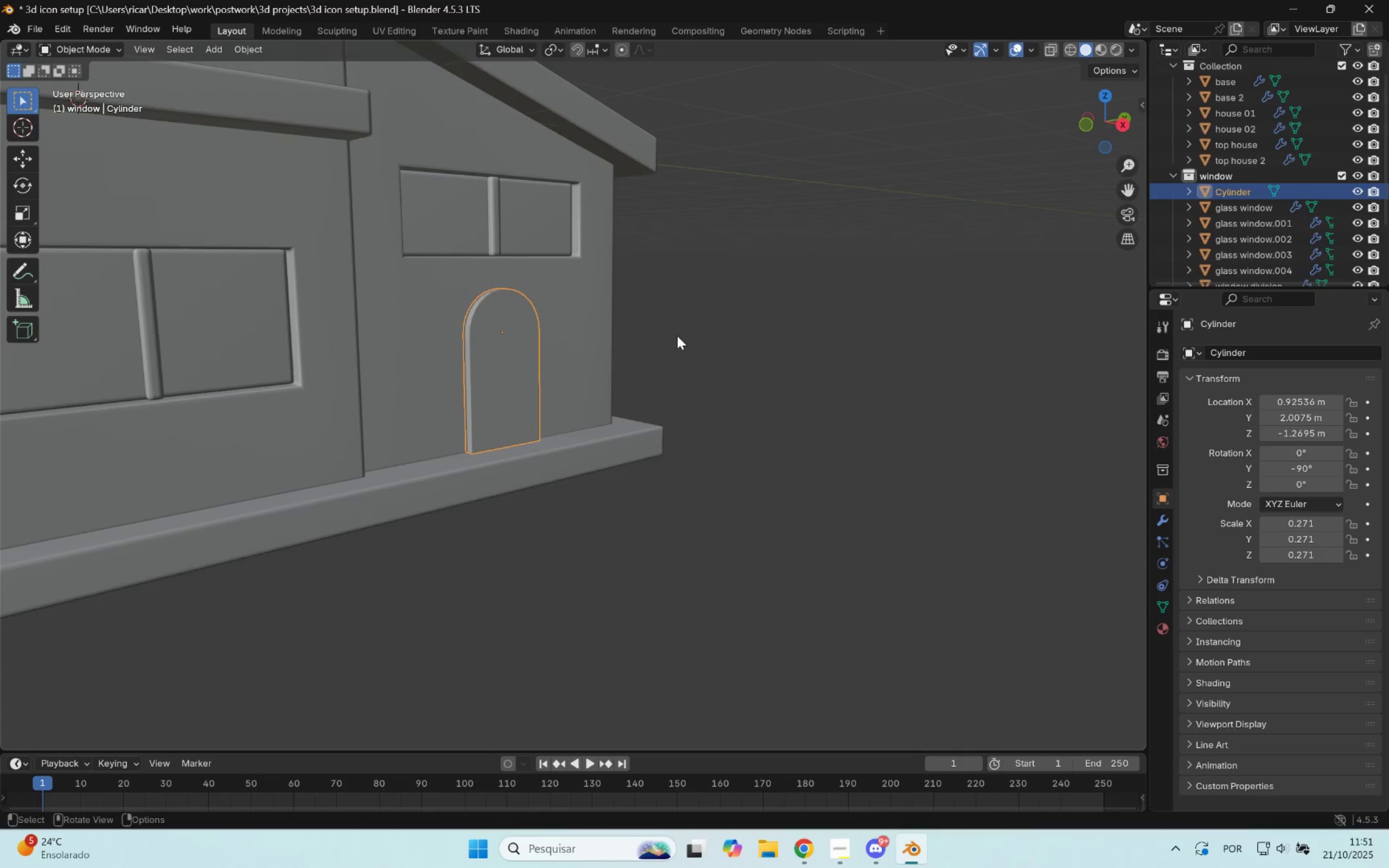 
scroll: coordinate [731, 328], scroll_direction: up, amount: 3.0
 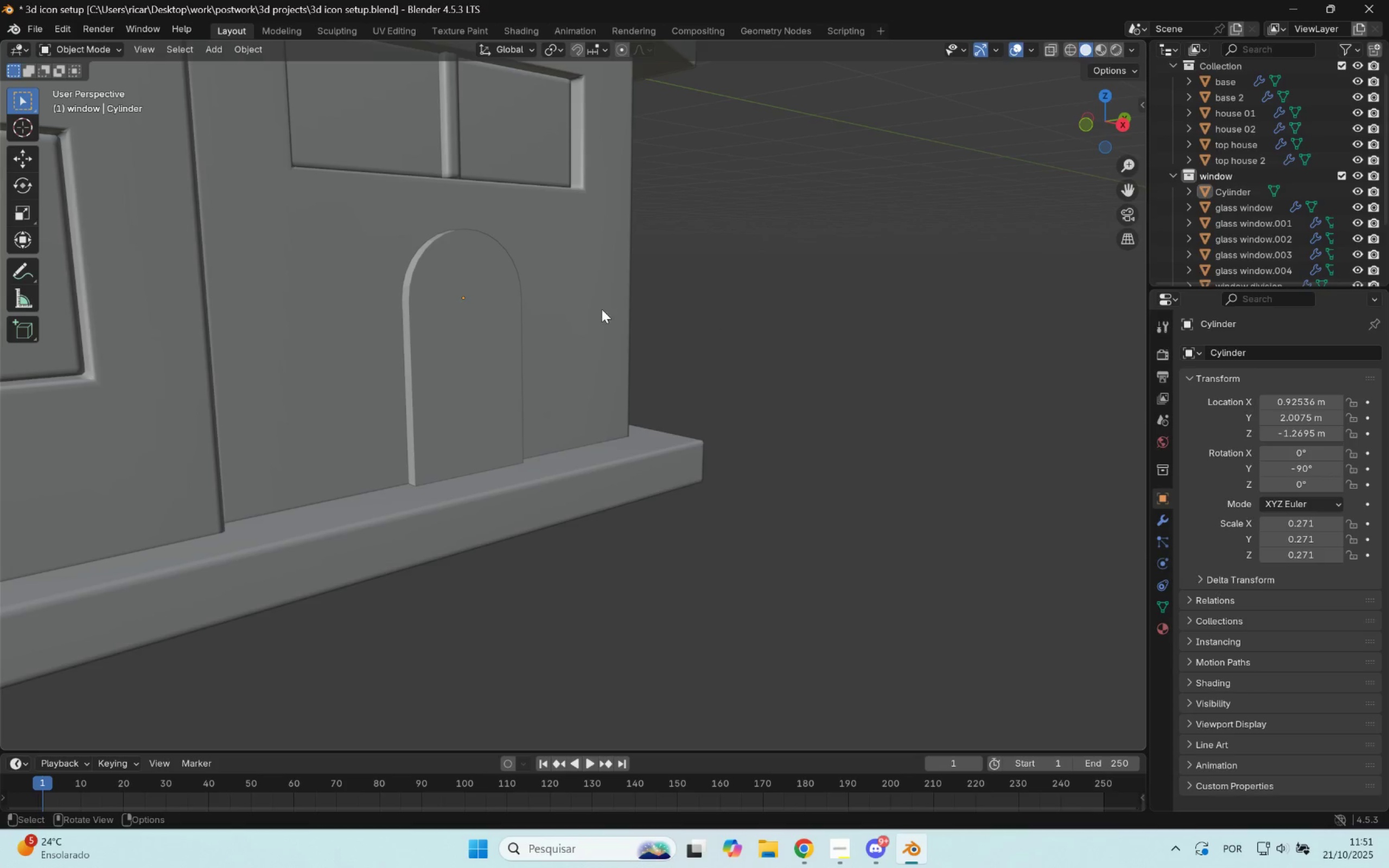 
hold_key(key=ShiftLeft, duration=0.71)
 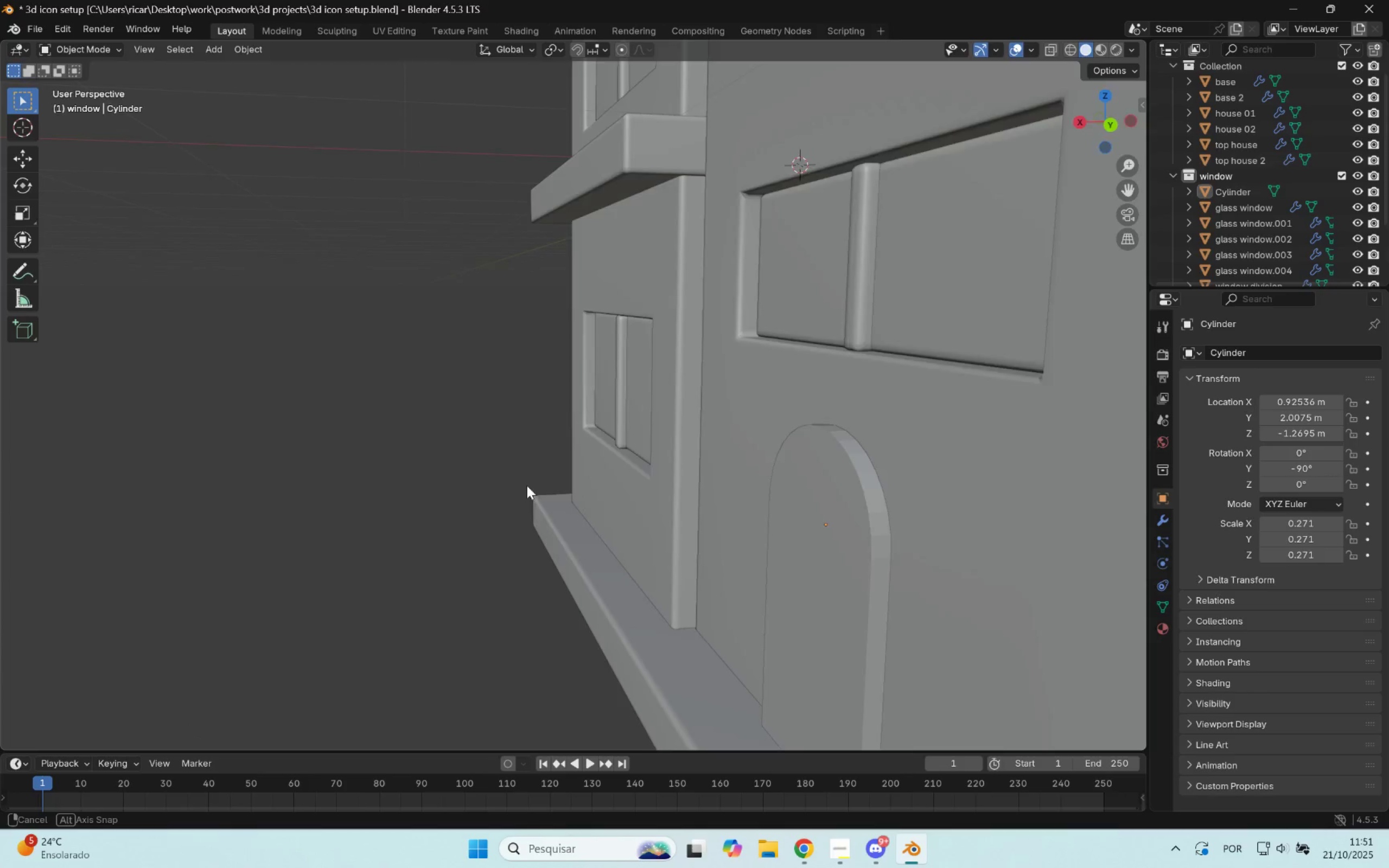 
scroll: coordinate [757, 490], scroll_direction: up, amount: 4.0
 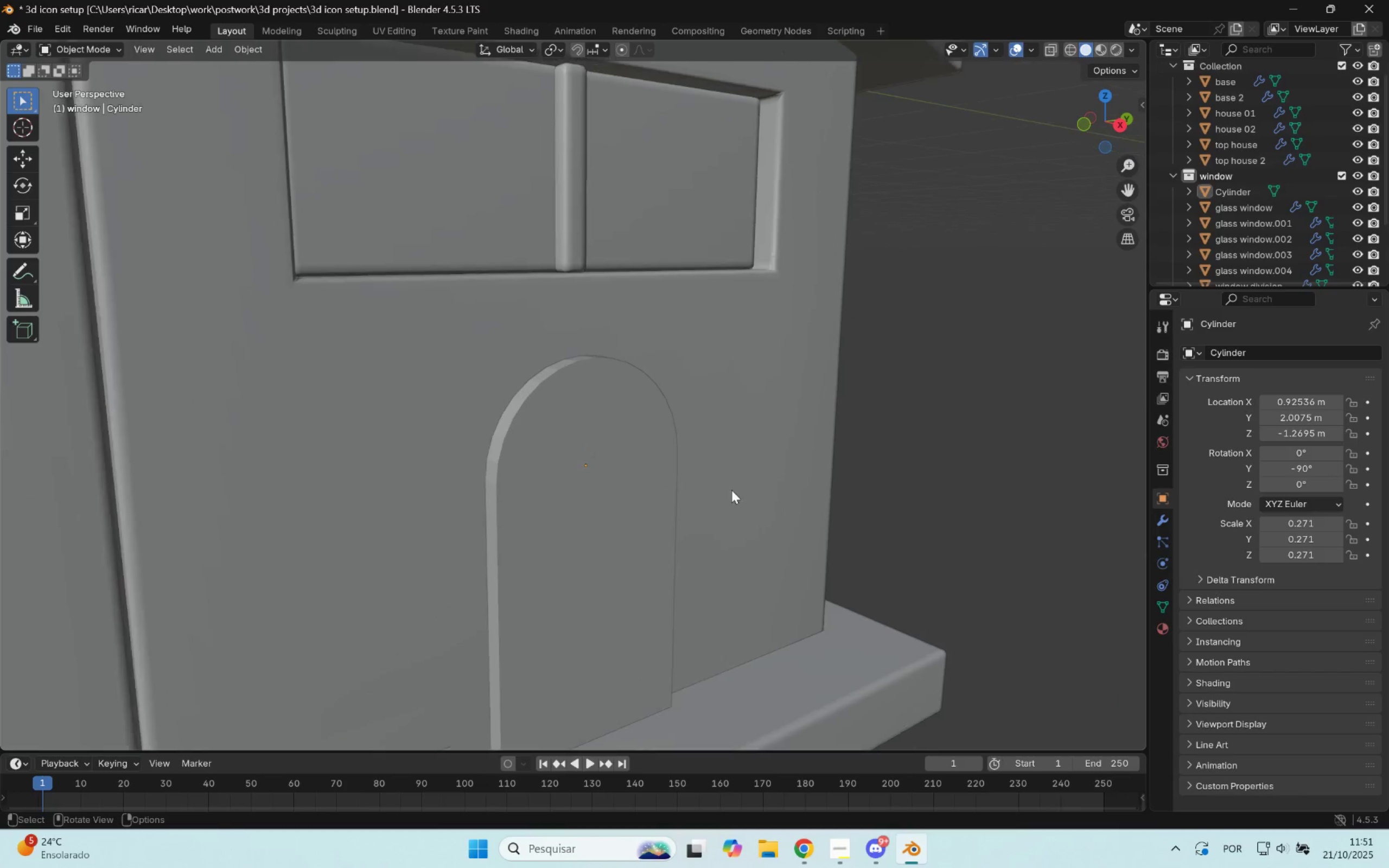 
hold_key(key=ShiftLeft, duration=0.43)
 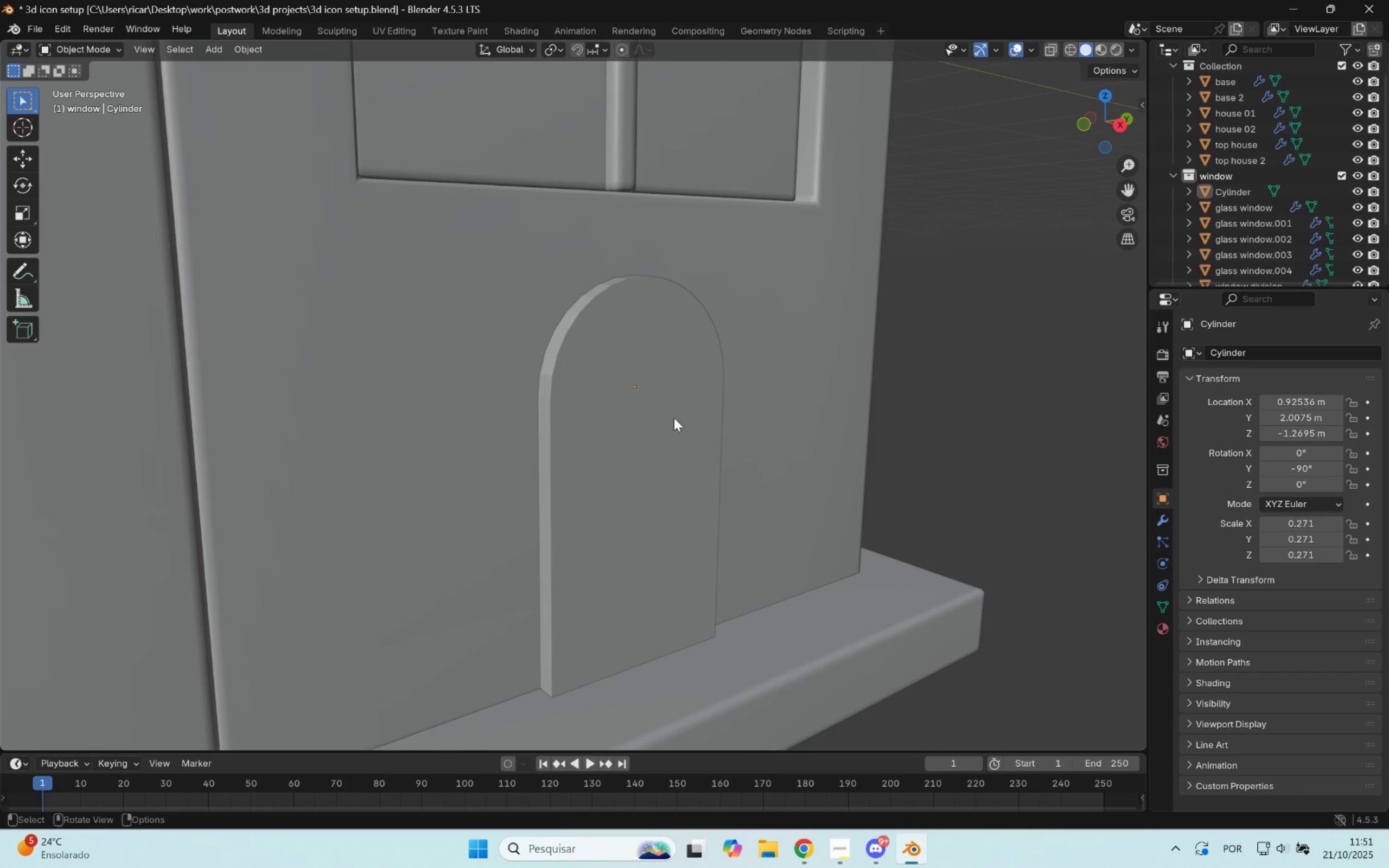 
left_click([674, 418])
 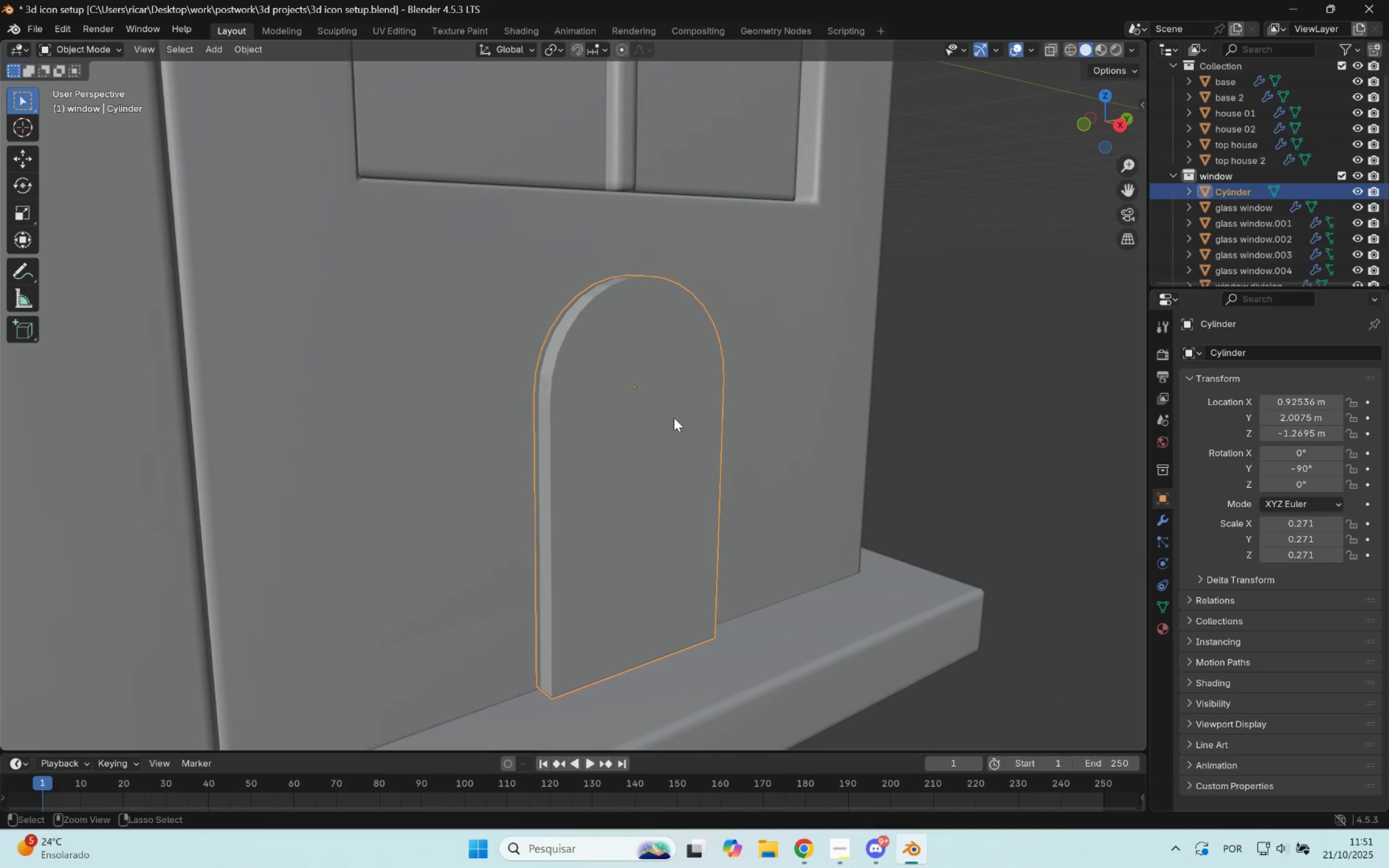 
key(Control+A)
 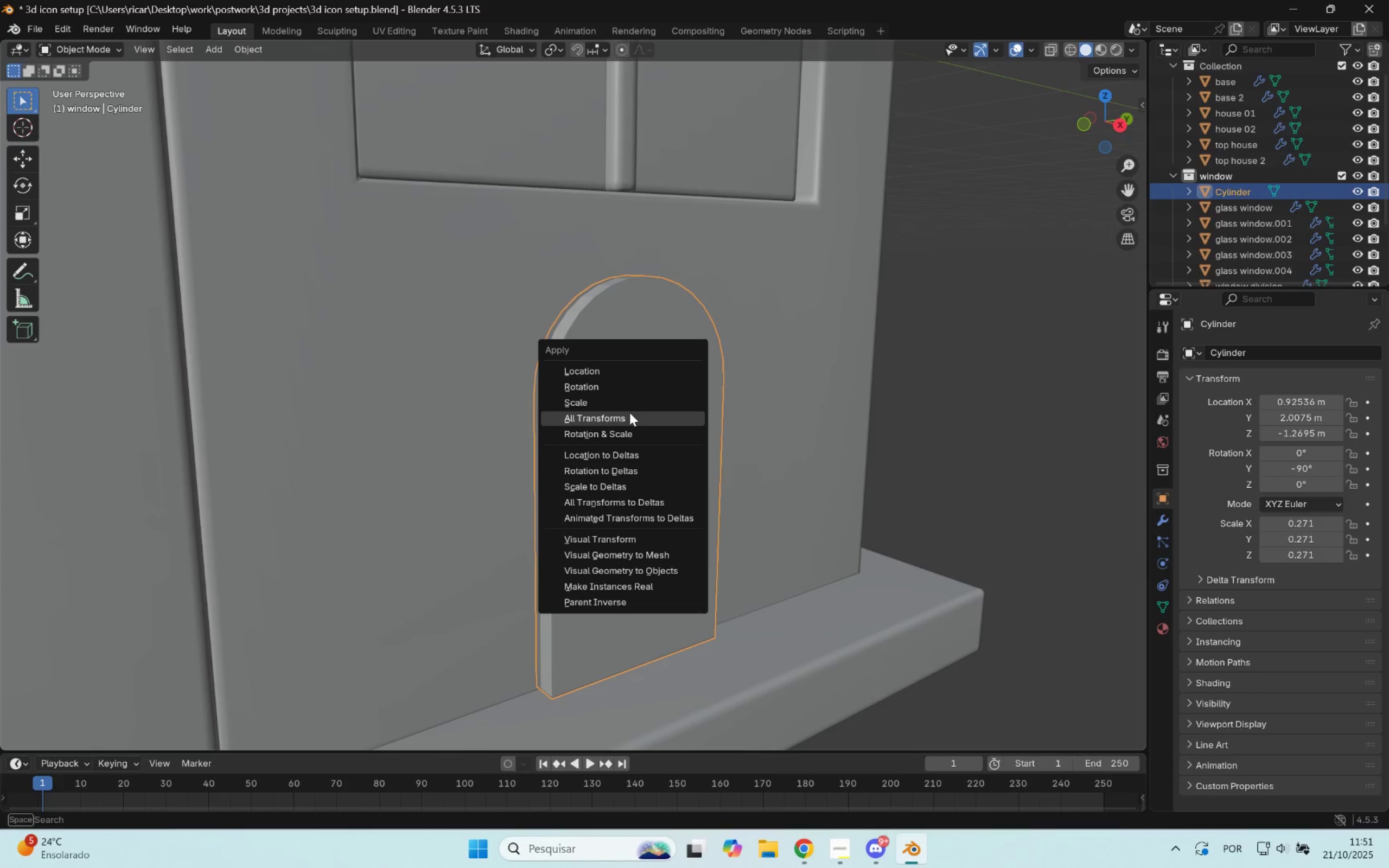 
left_click([629, 412])
 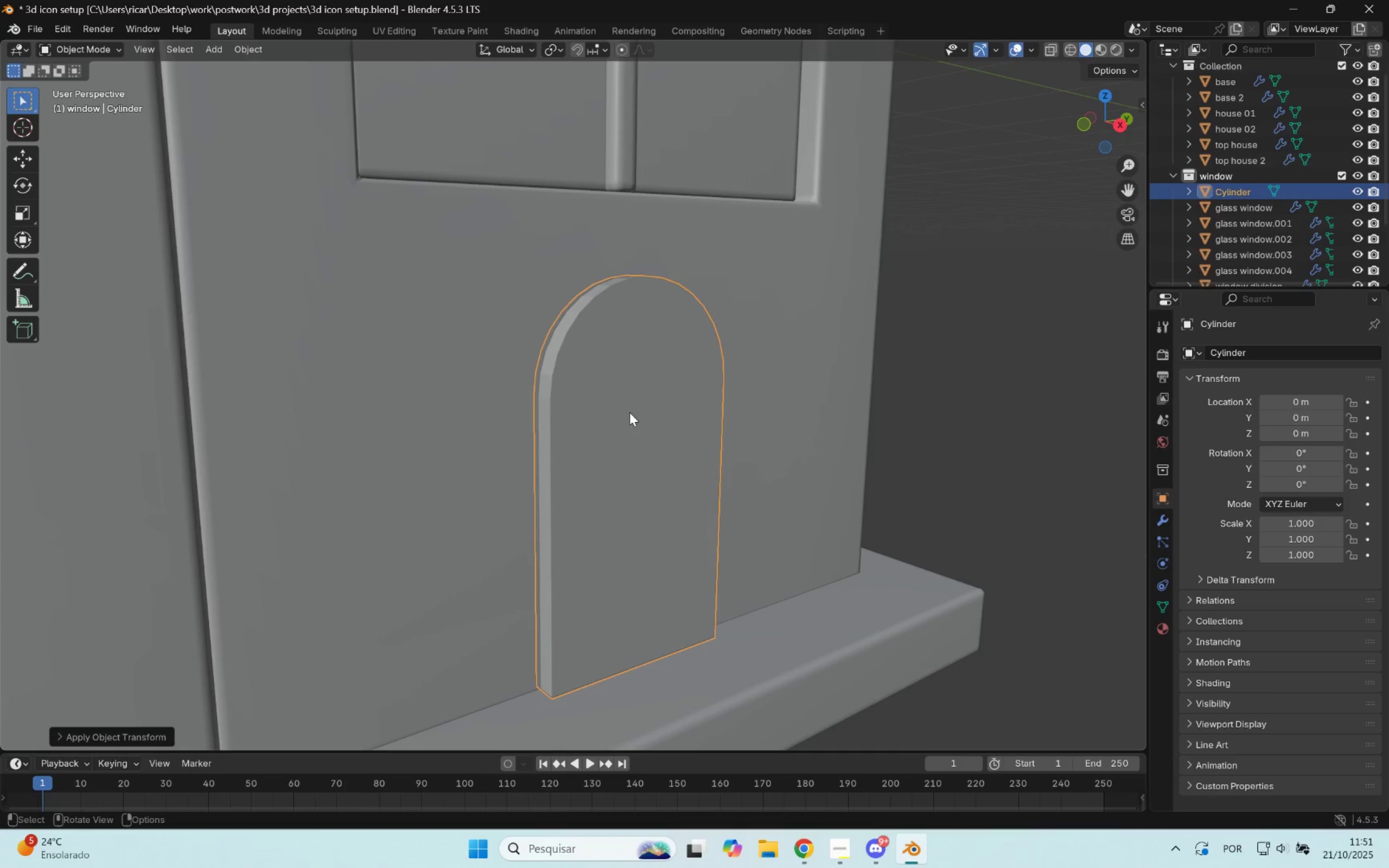 
scroll: coordinate [630, 412], scroll_direction: up, amount: 2.0
 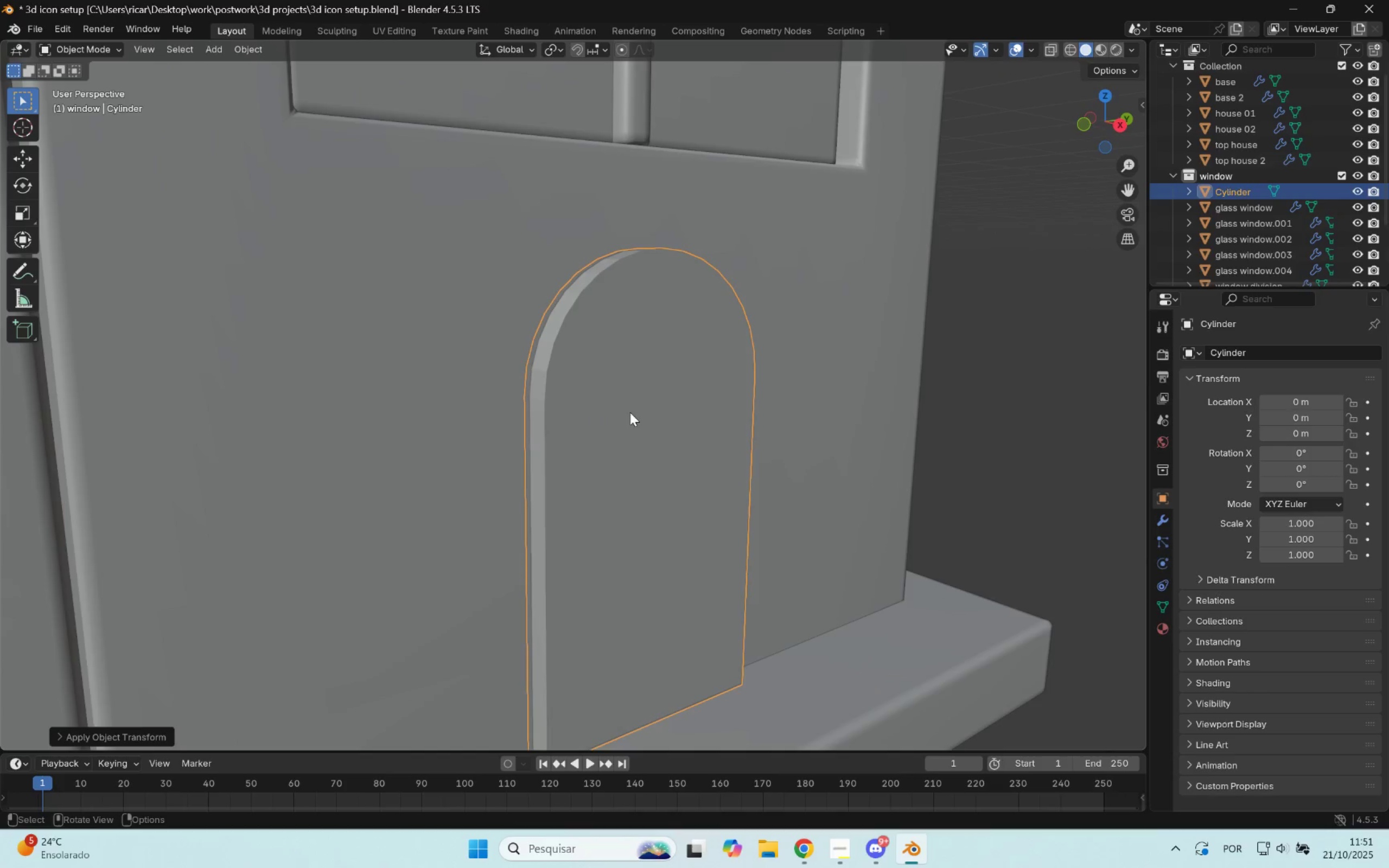 
hold_key(key=ShiftLeft, duration=0.57)
 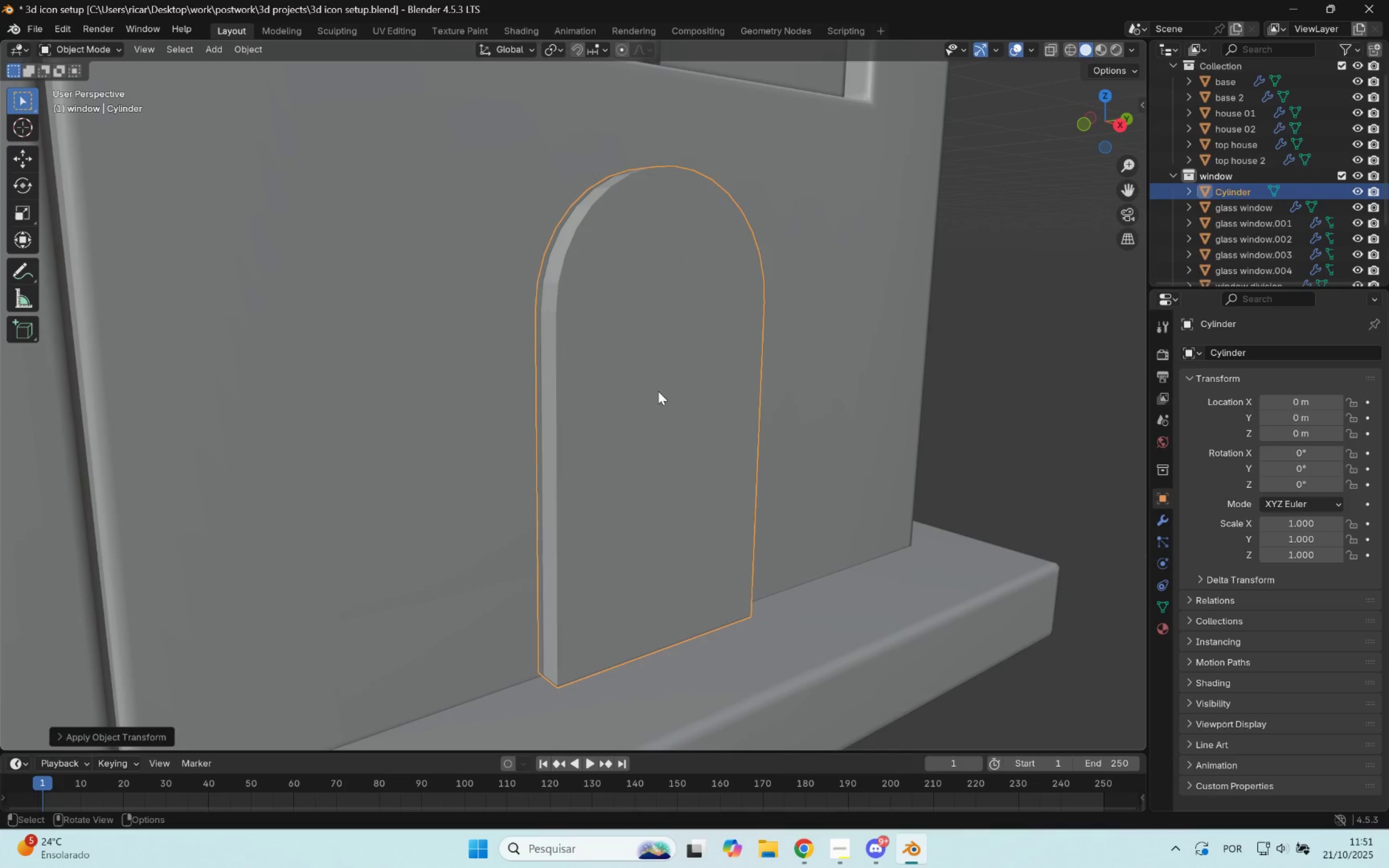 
left_click([658, 391])
 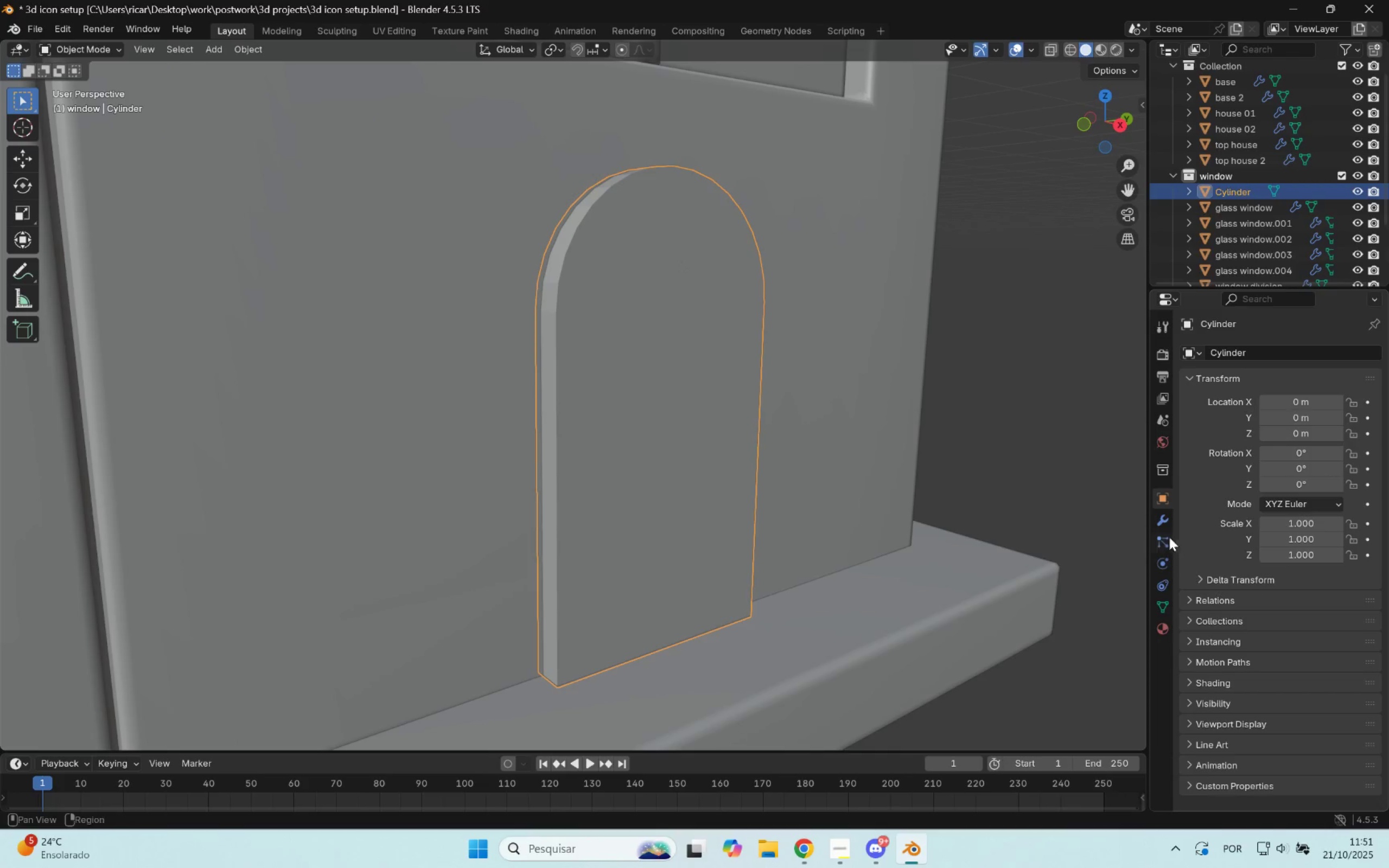 
left_click([1162, 520])
 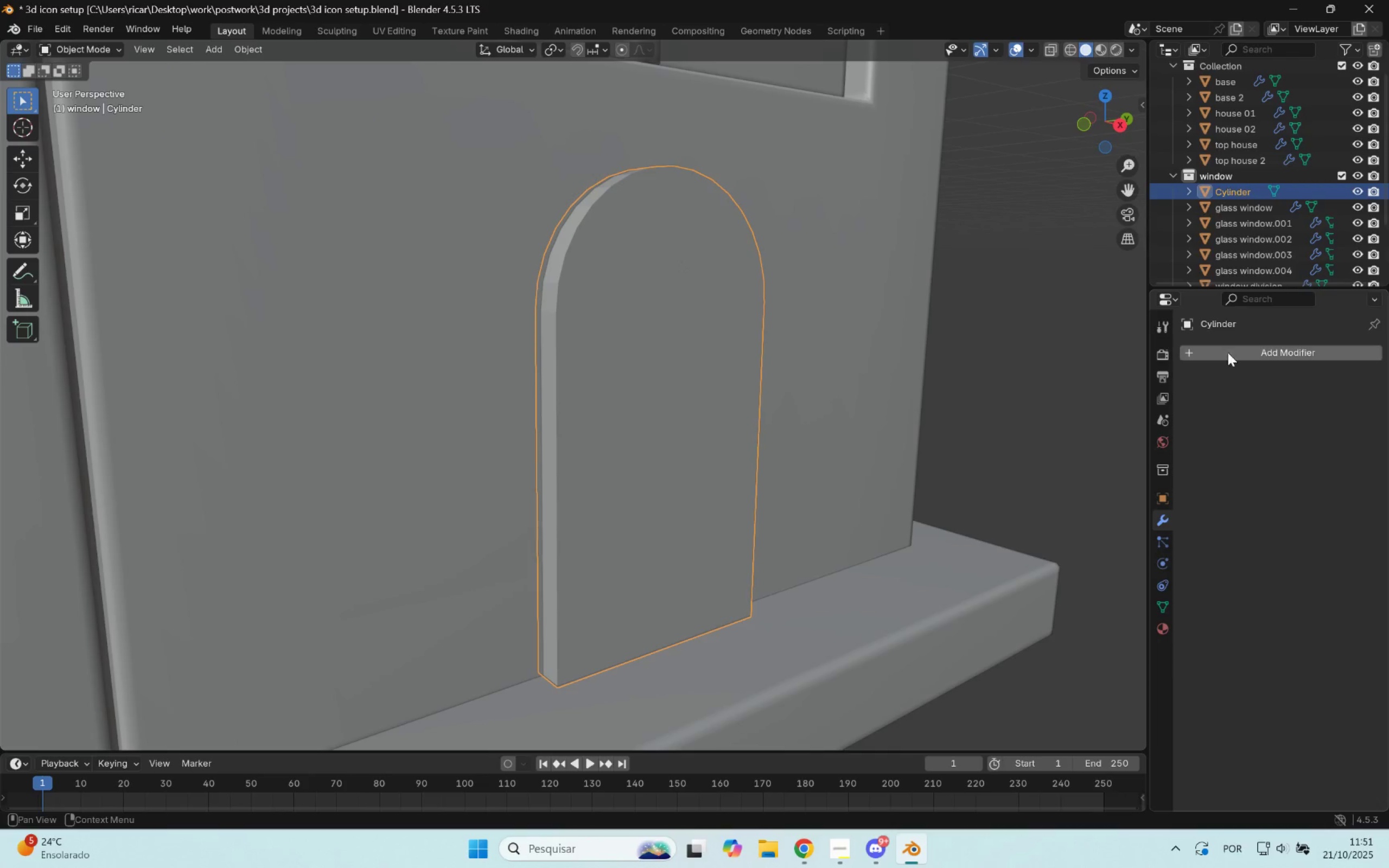 
left_click([1231, 346])
 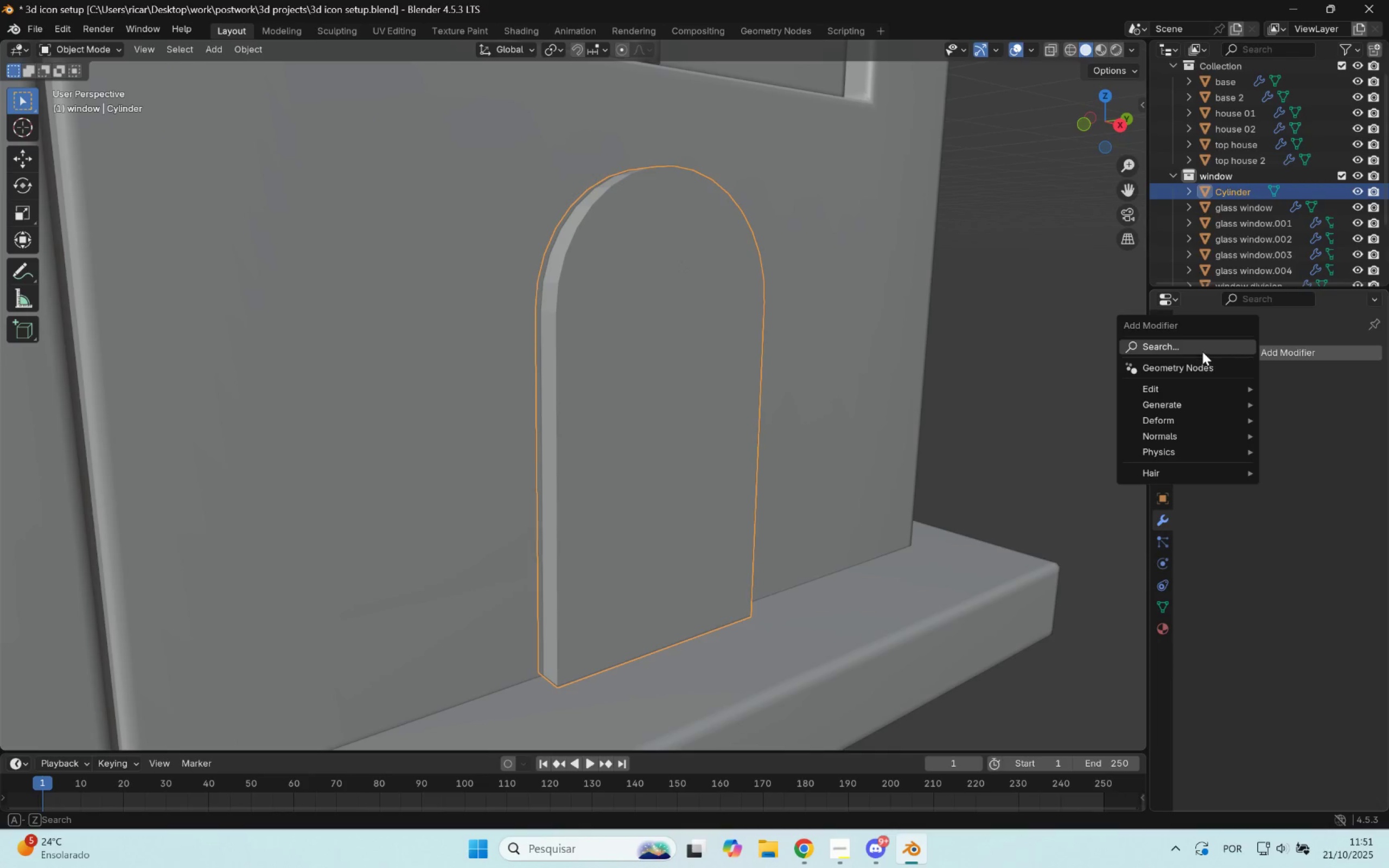 
left_click([1202, 352])
 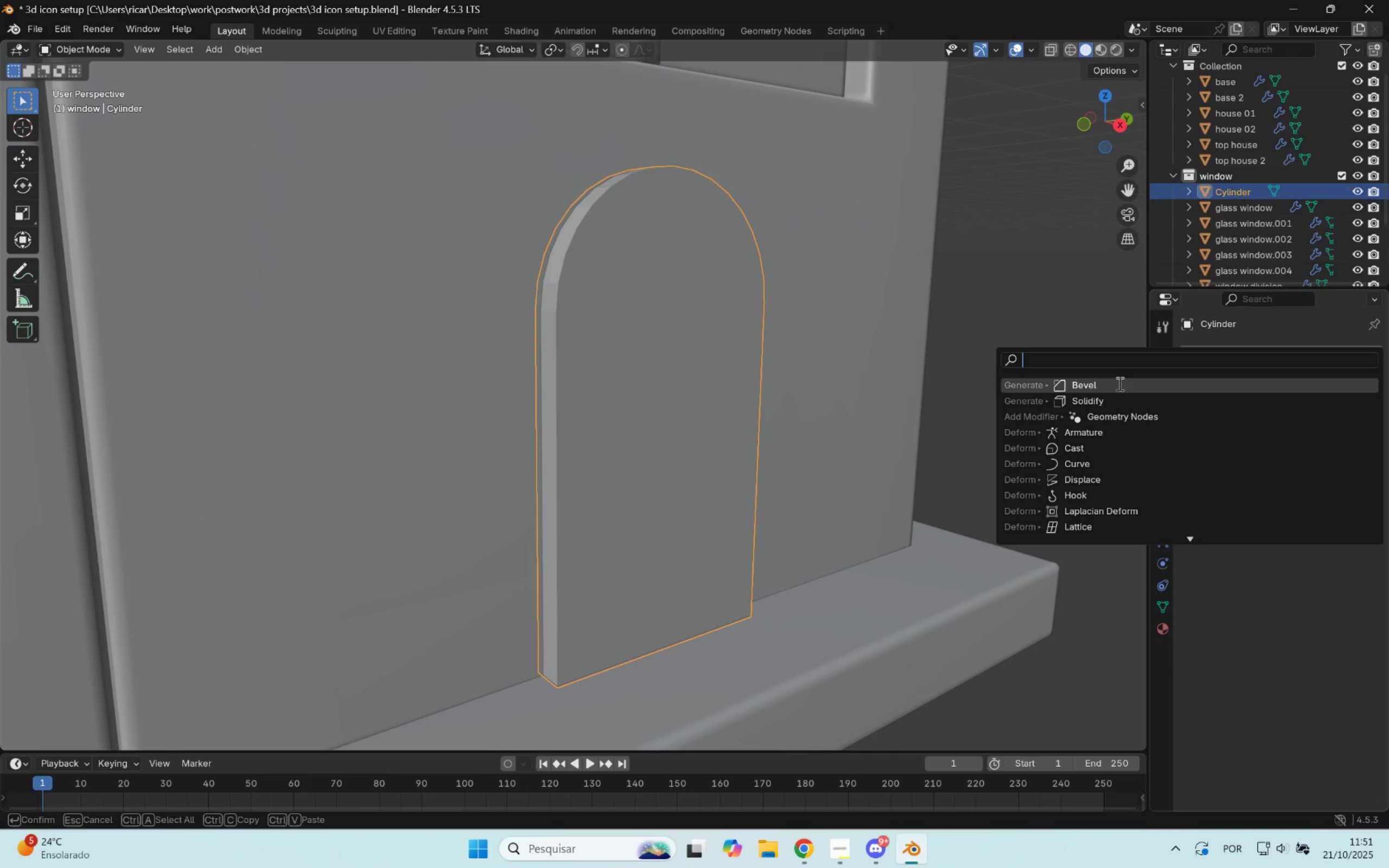 
left_click([1119, 384])
 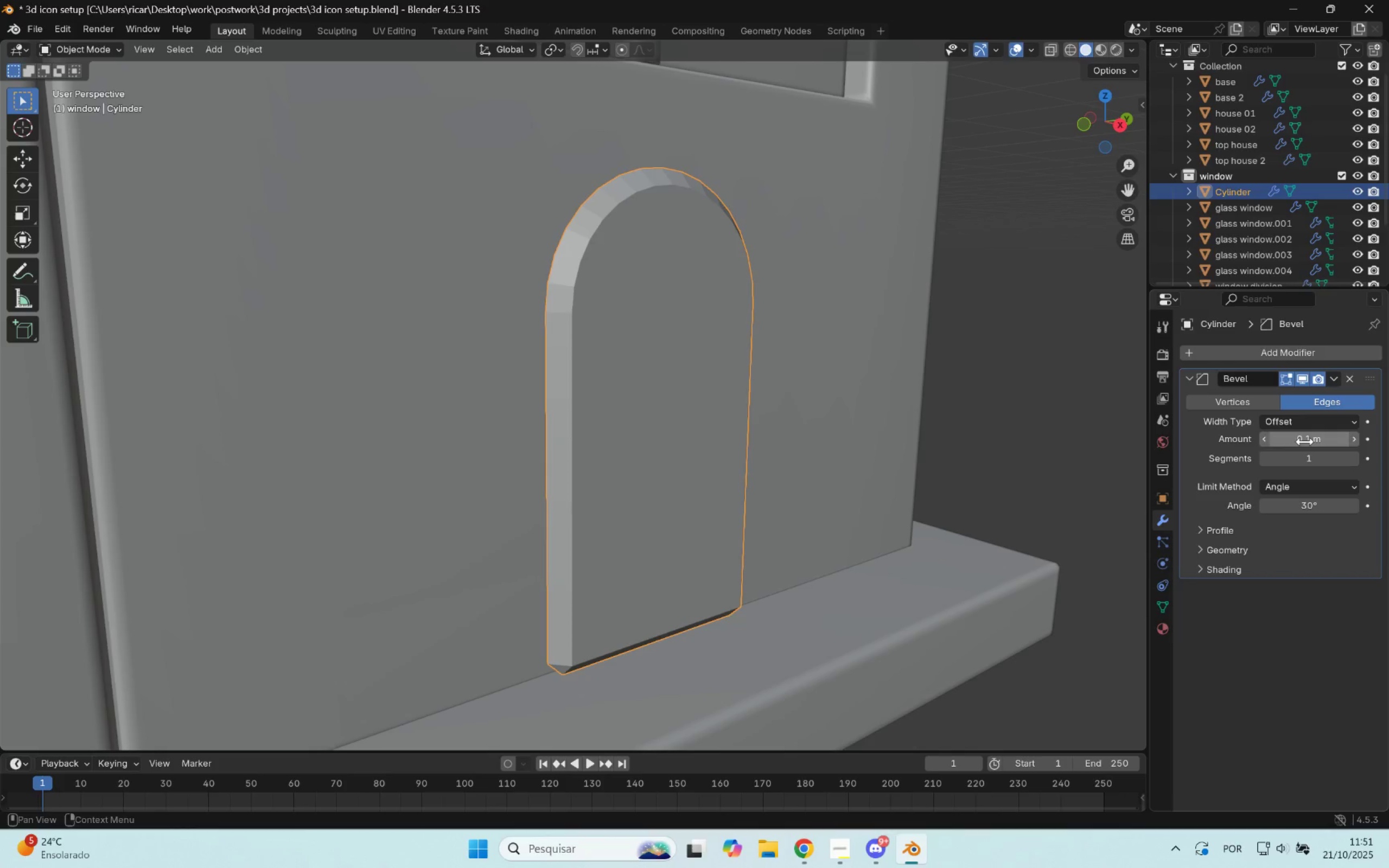 
double_click([1299, 441])
 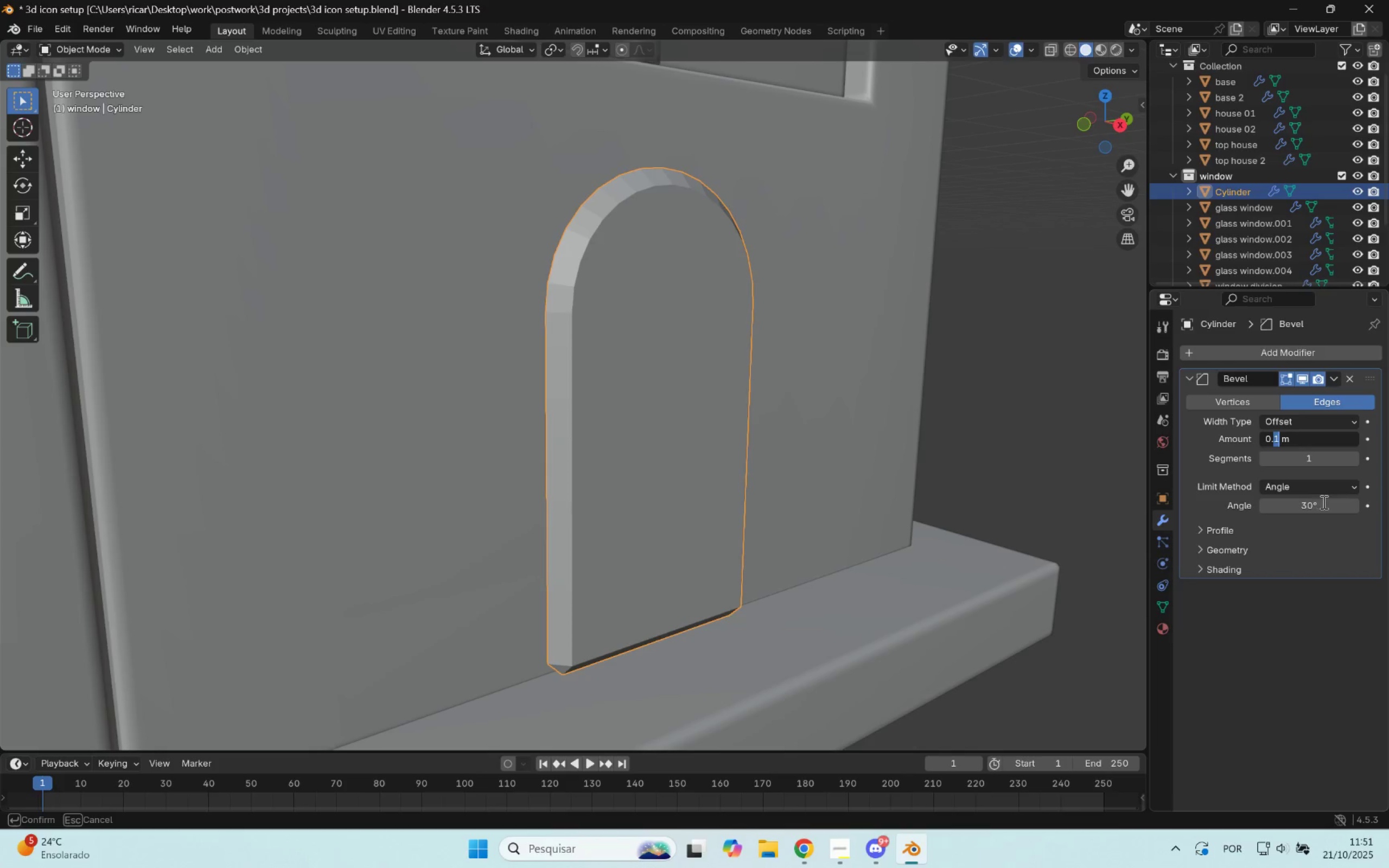 
type(025)
 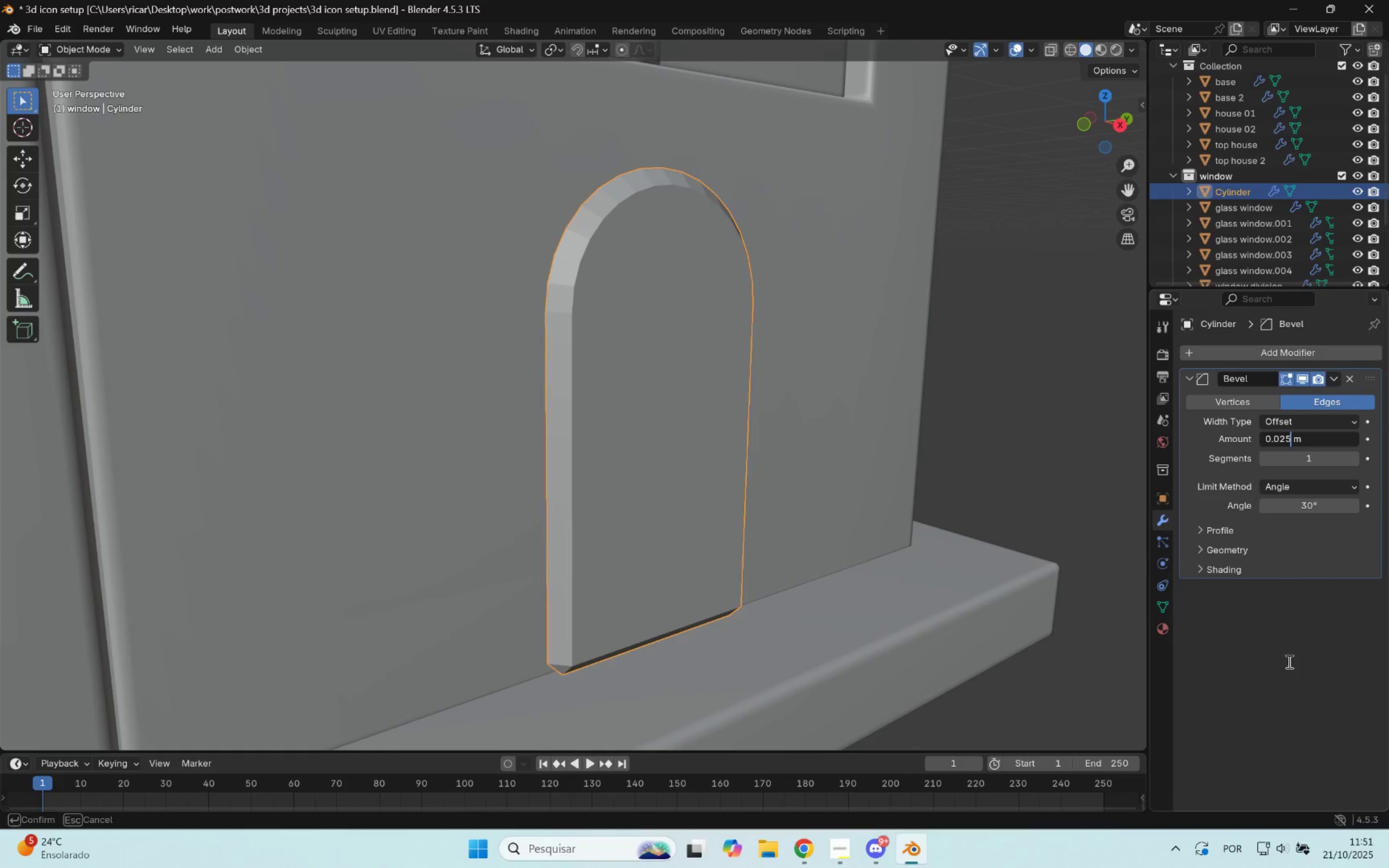 
left_click([1288, 661])
 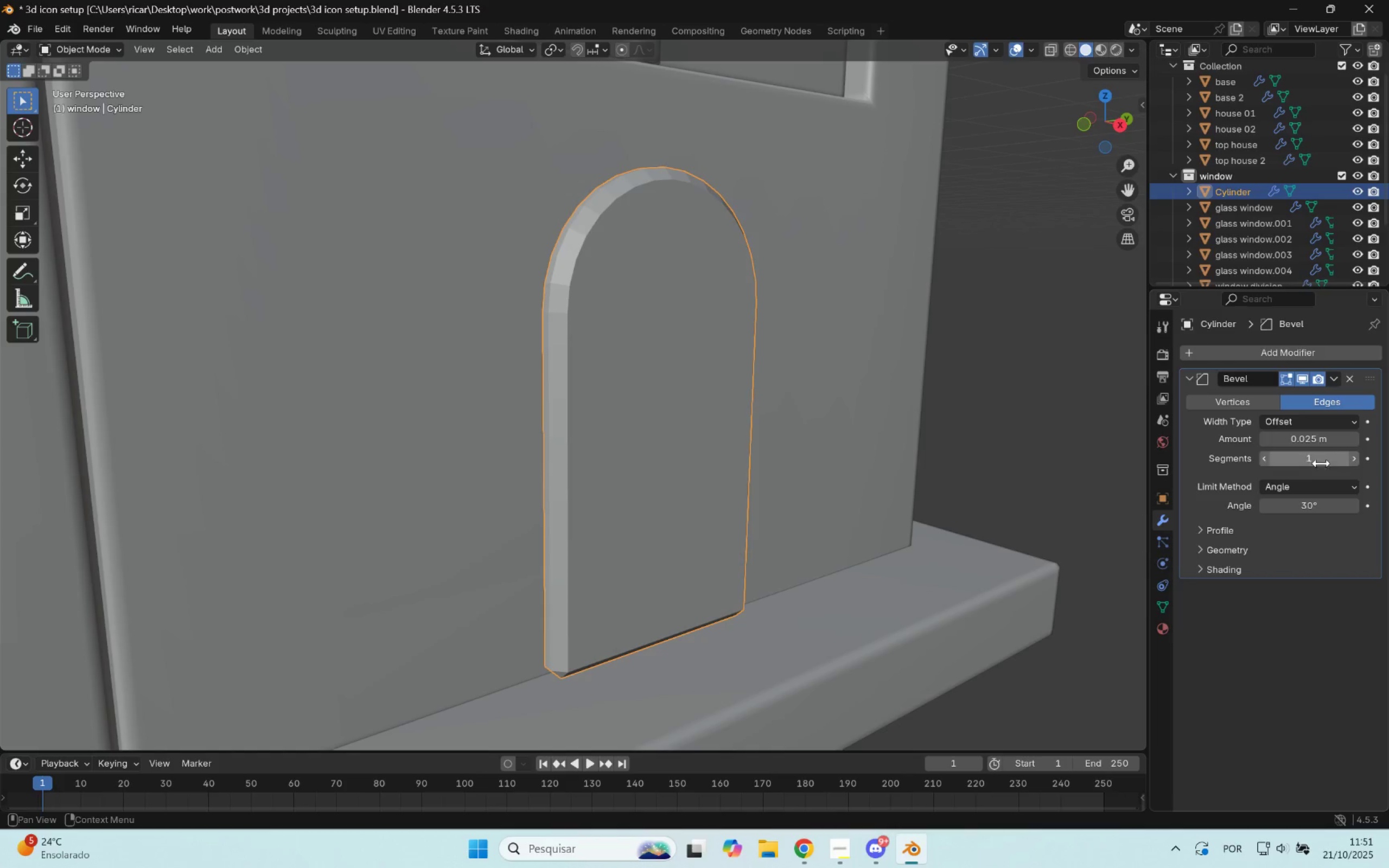 
left_click([1316, 456])
 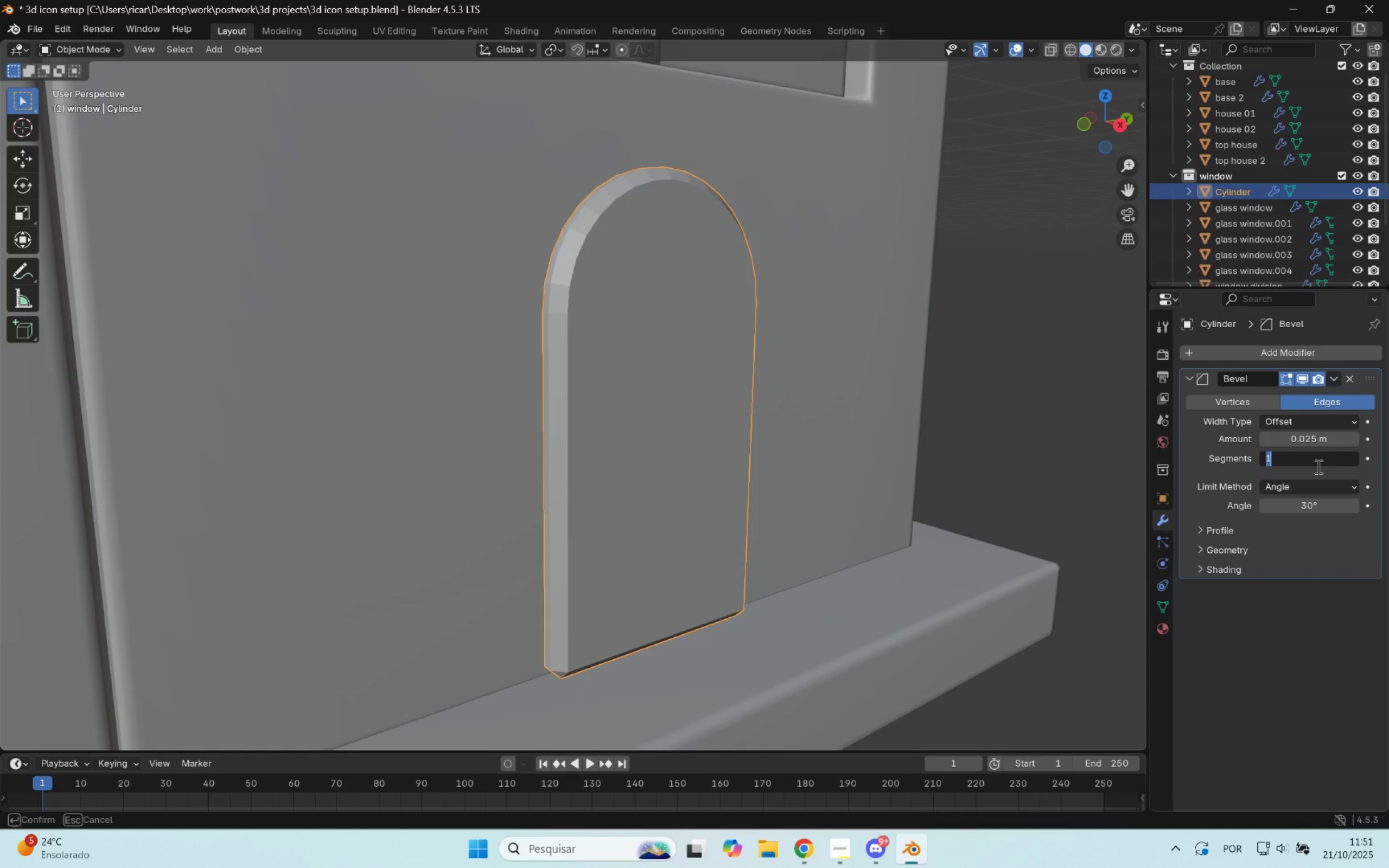 
key(3)
 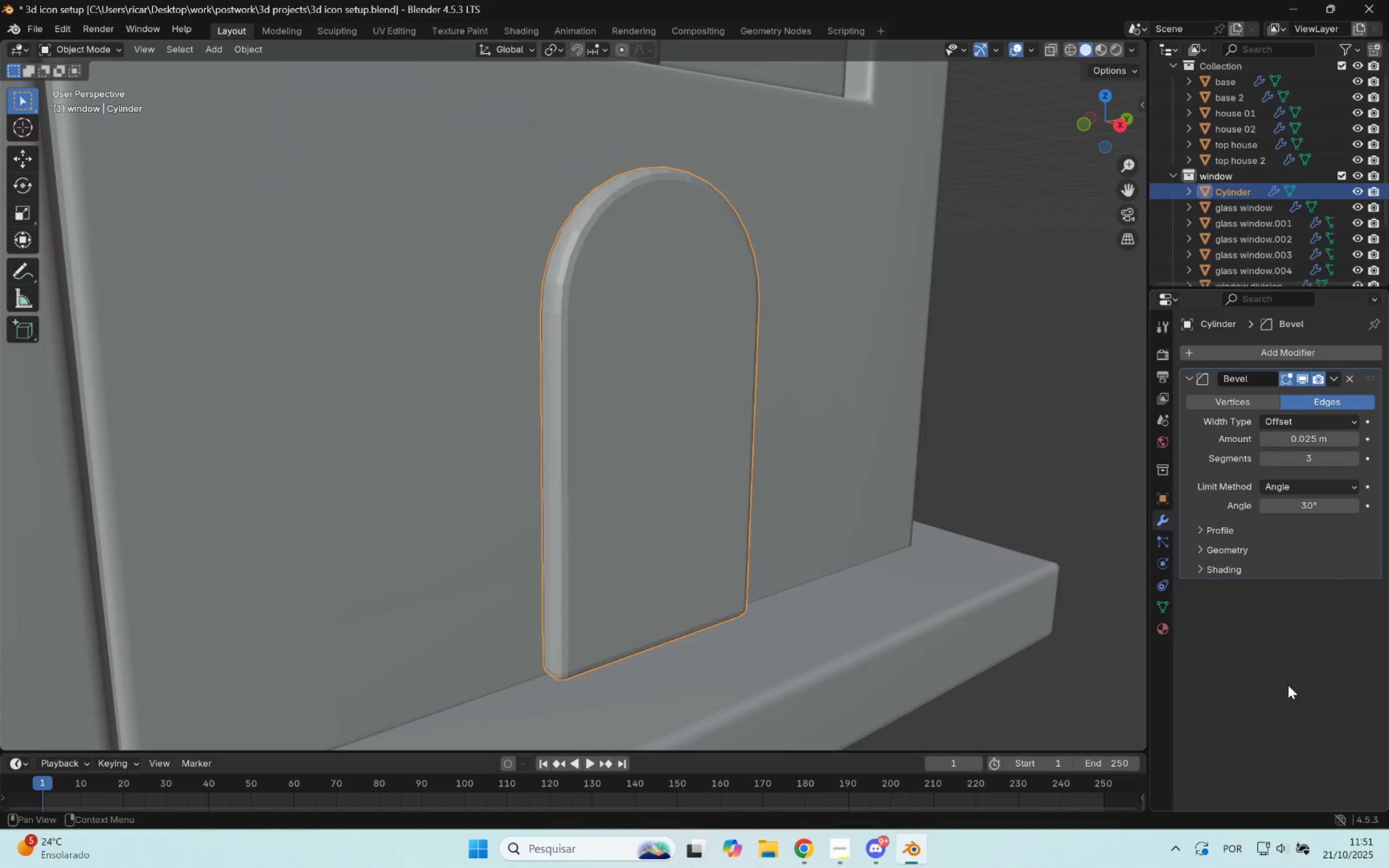 
double_click([1288, 685])
 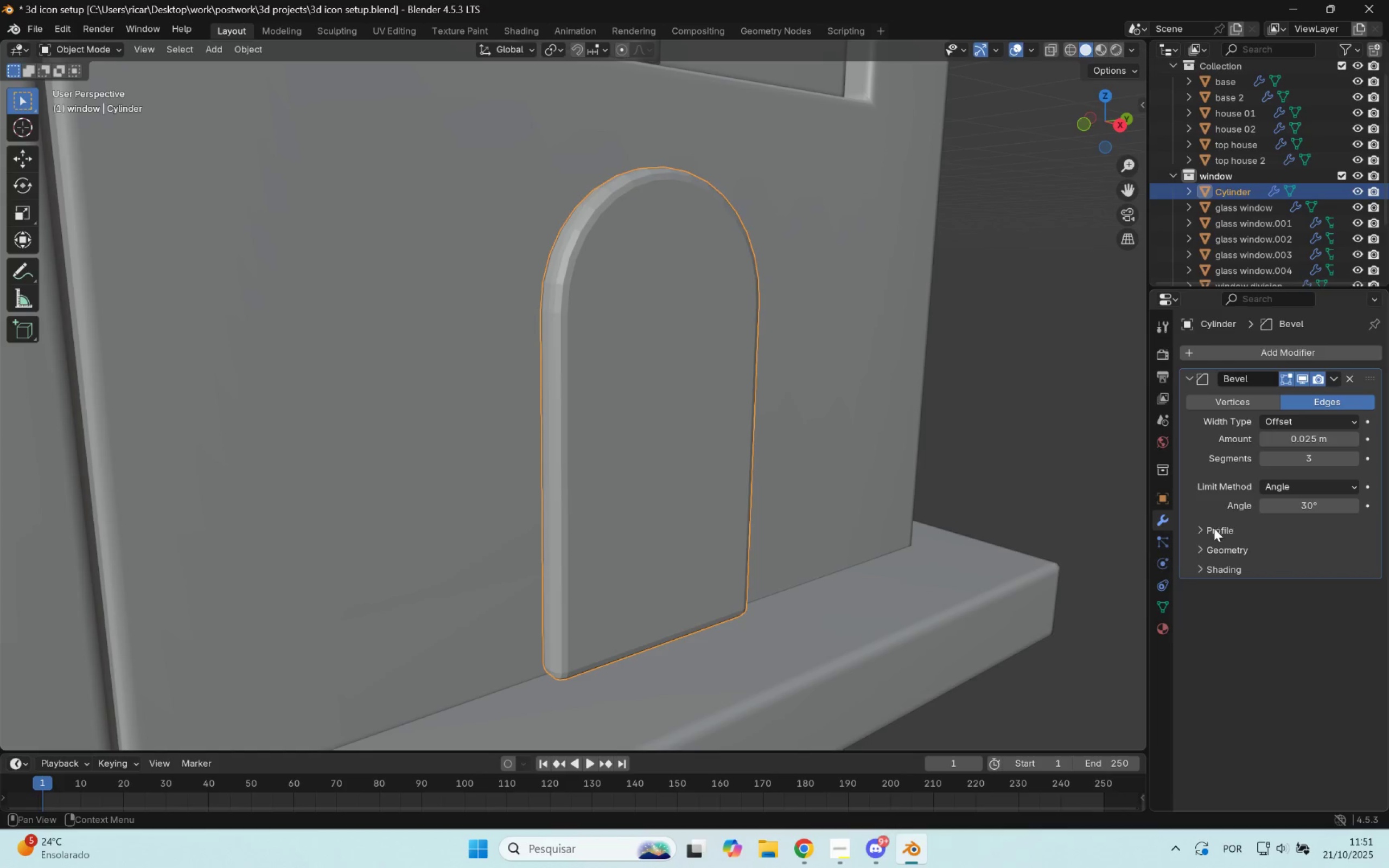 
left_click([1195, 533])
 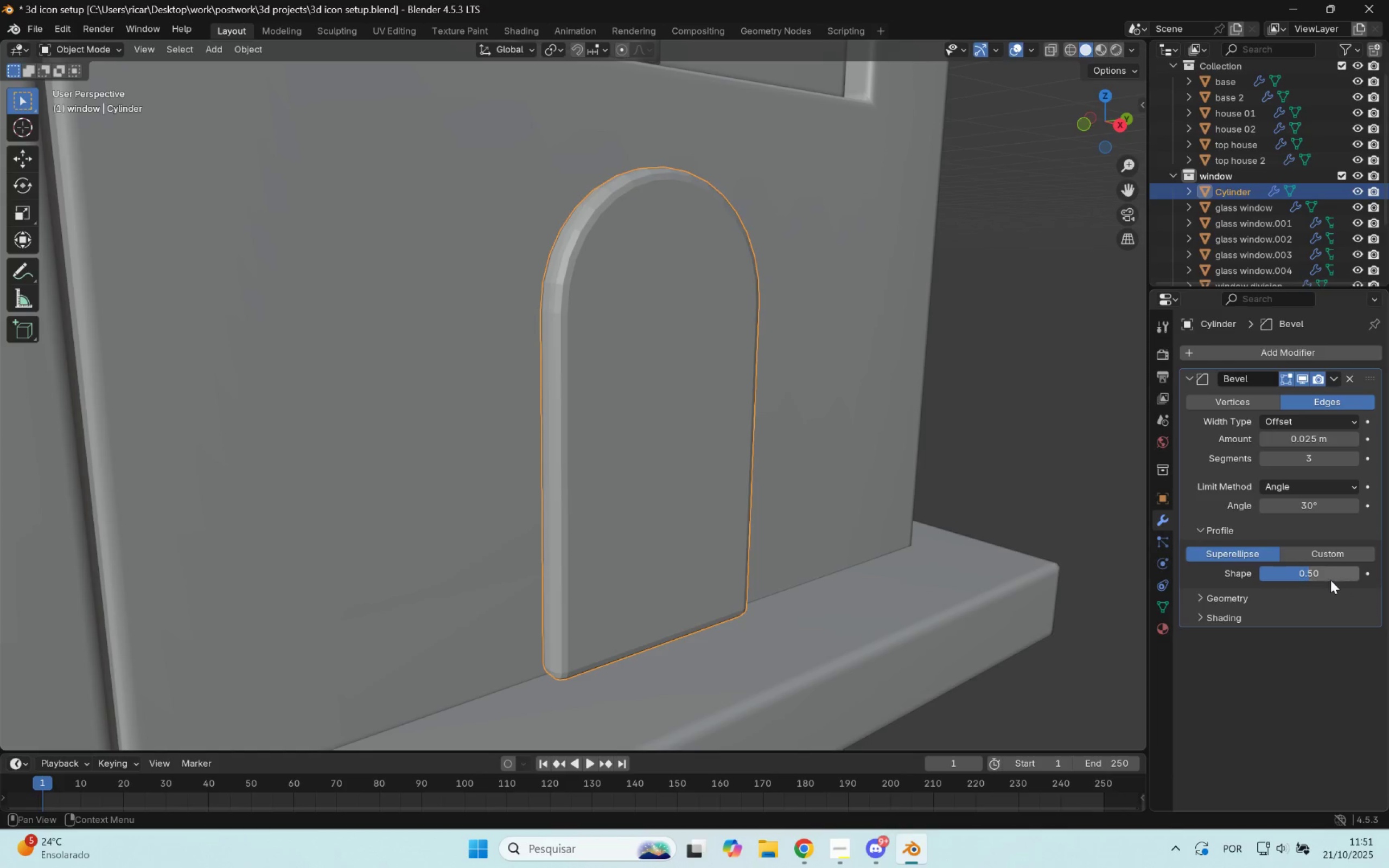 
left_click([1319, 575])
 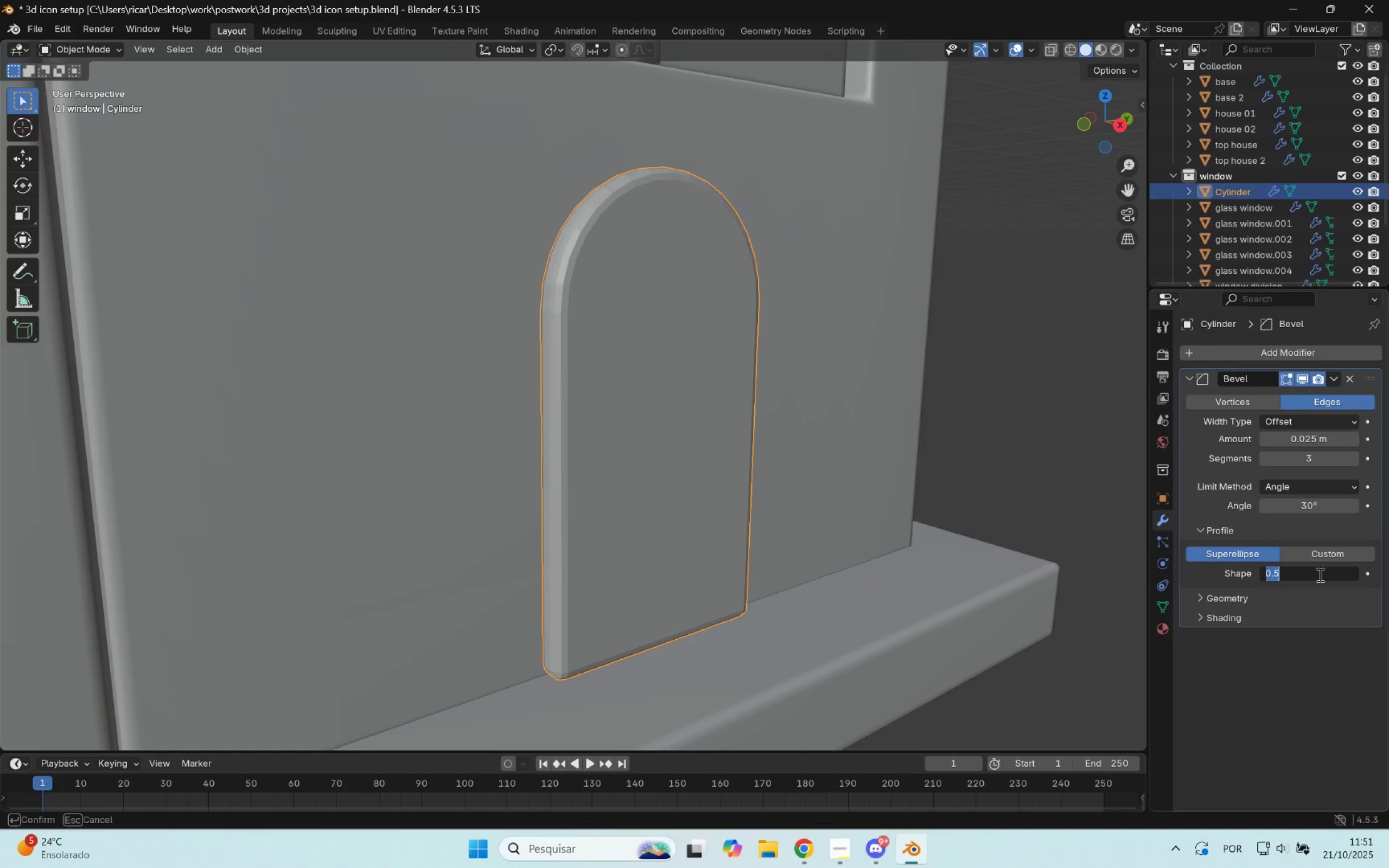 
left_click_drag(start_coordinate=[1319, 575], to_coordinate=[1273, 595])
 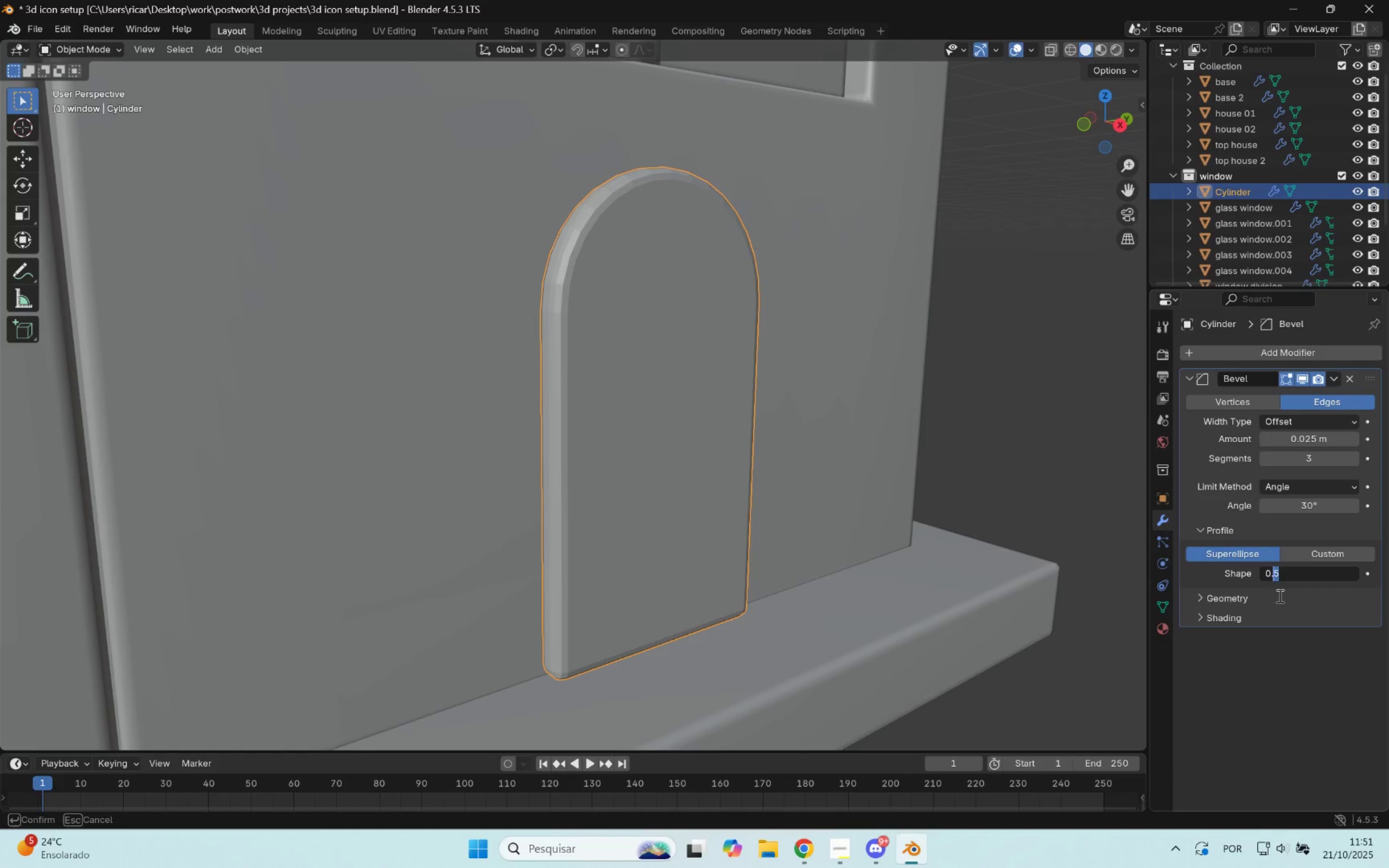 
type(75)
 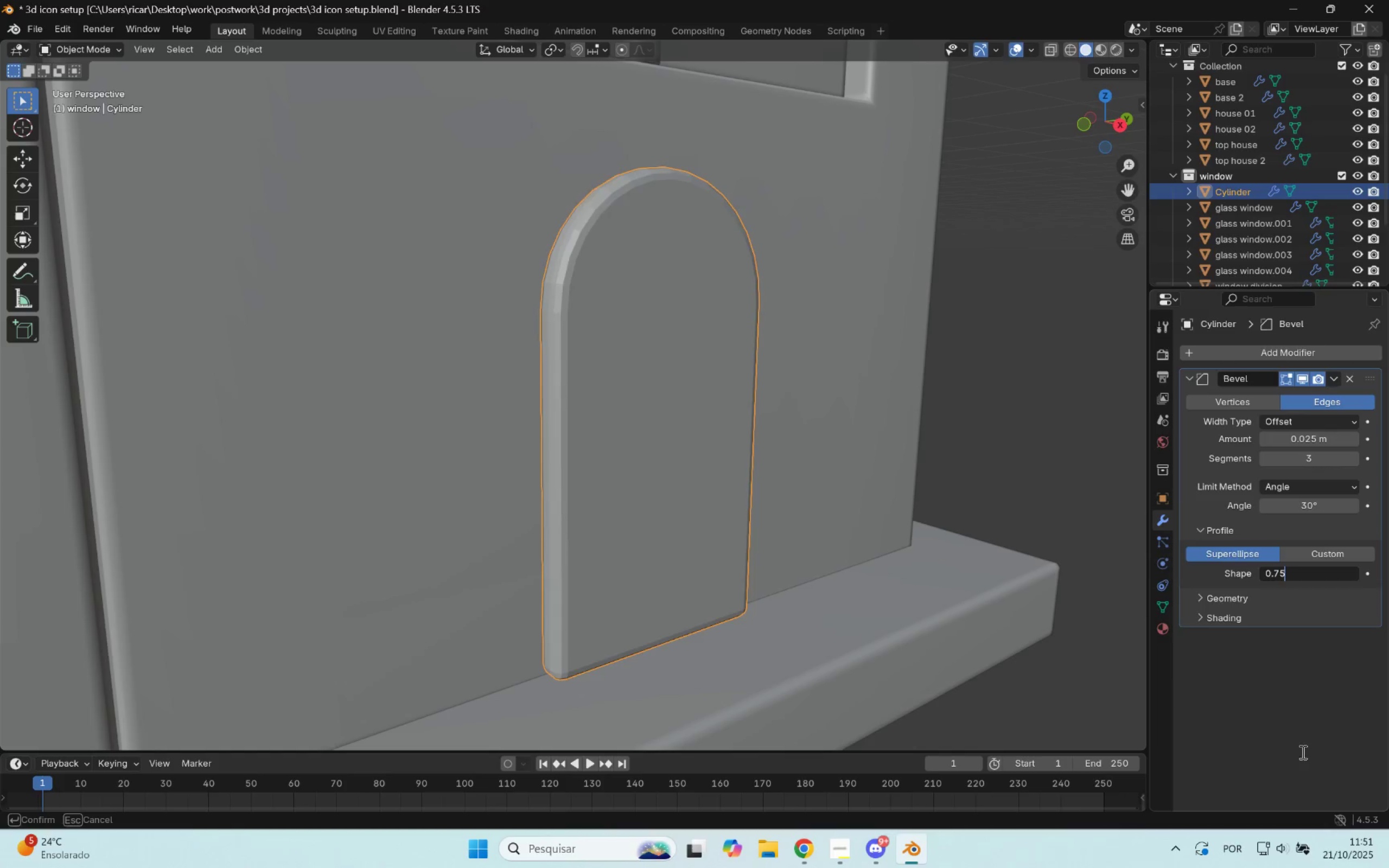 
left_click([1302, 752])
 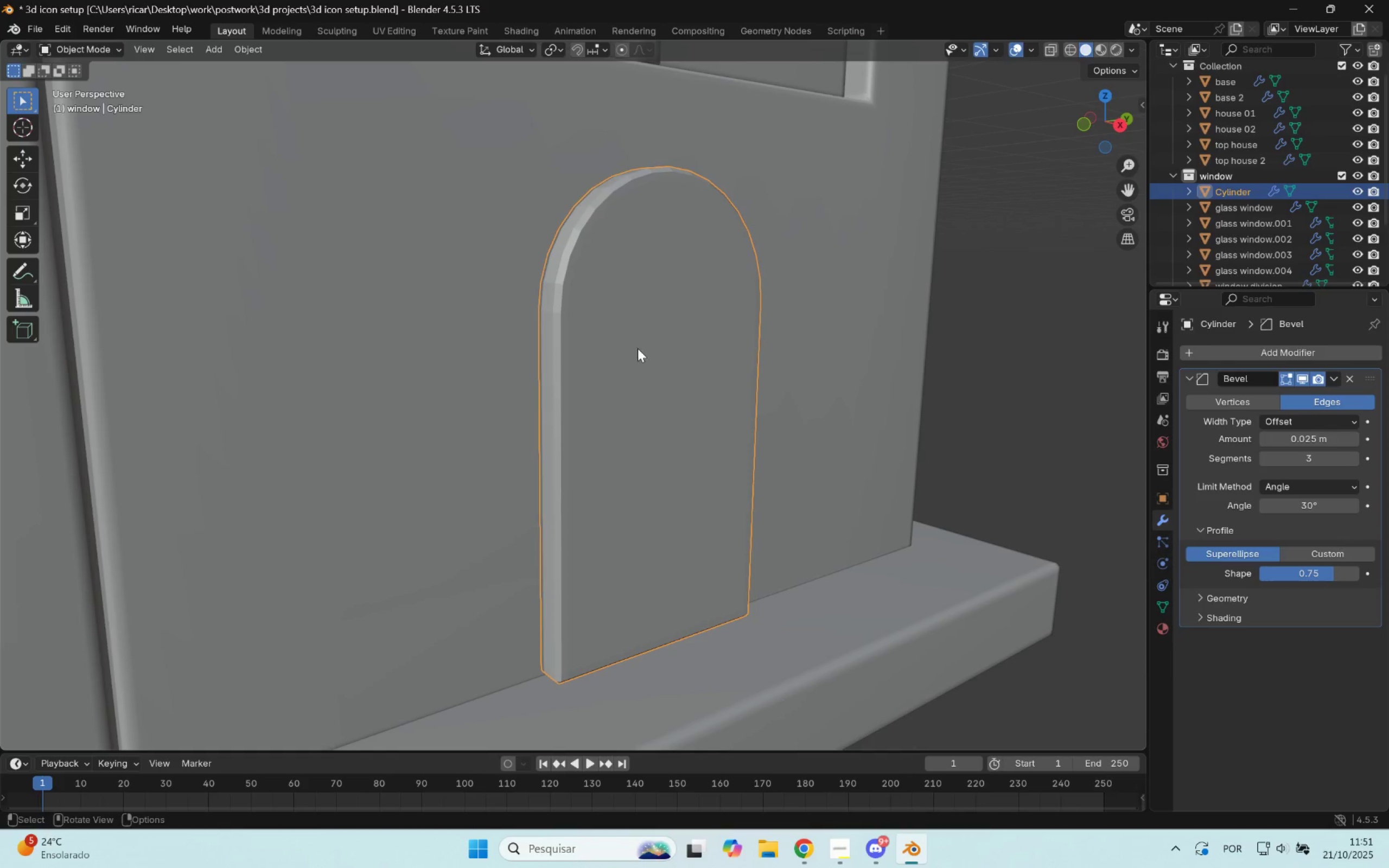 
right_click([640, 341])
 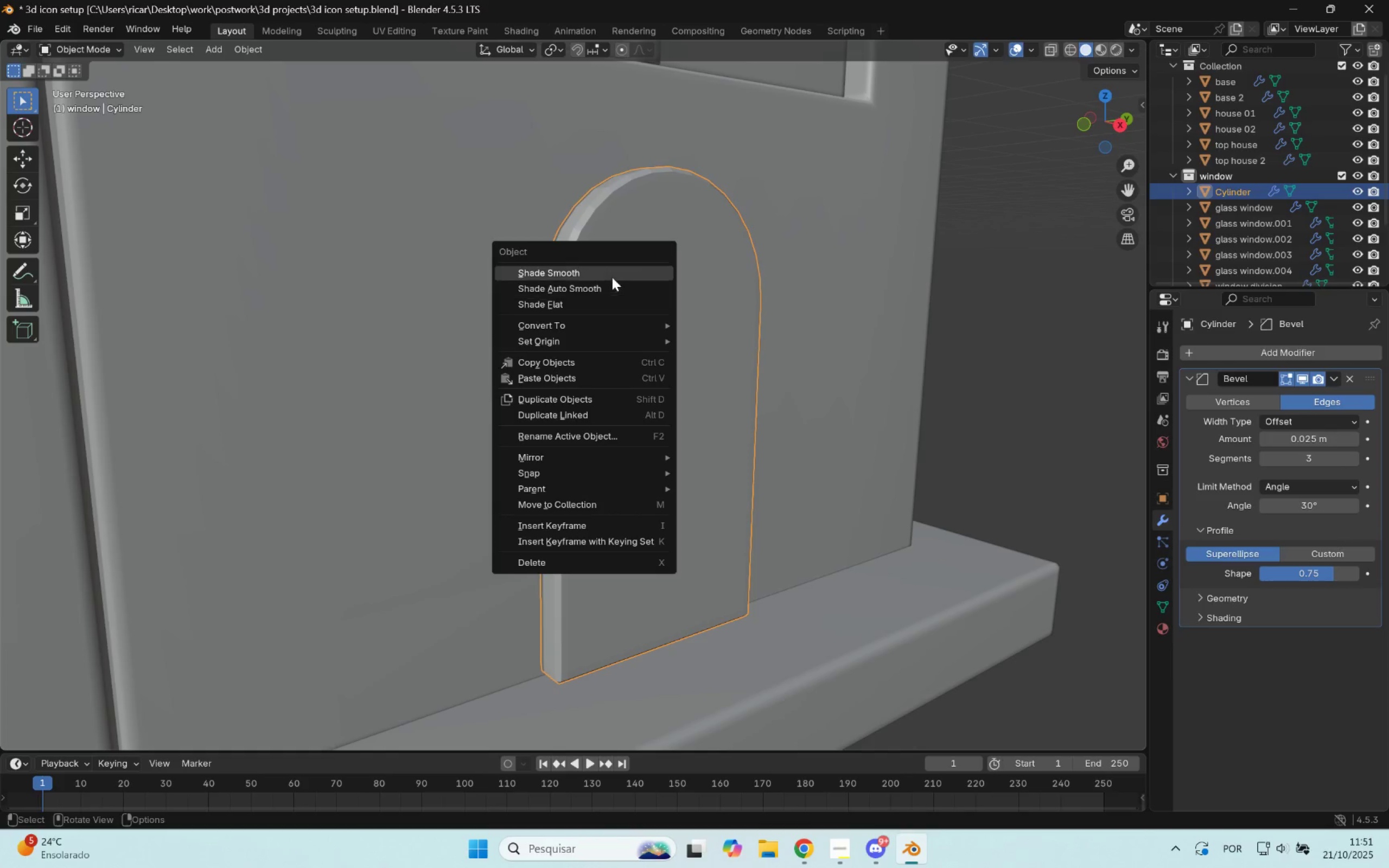 
left_click([619, 267])
 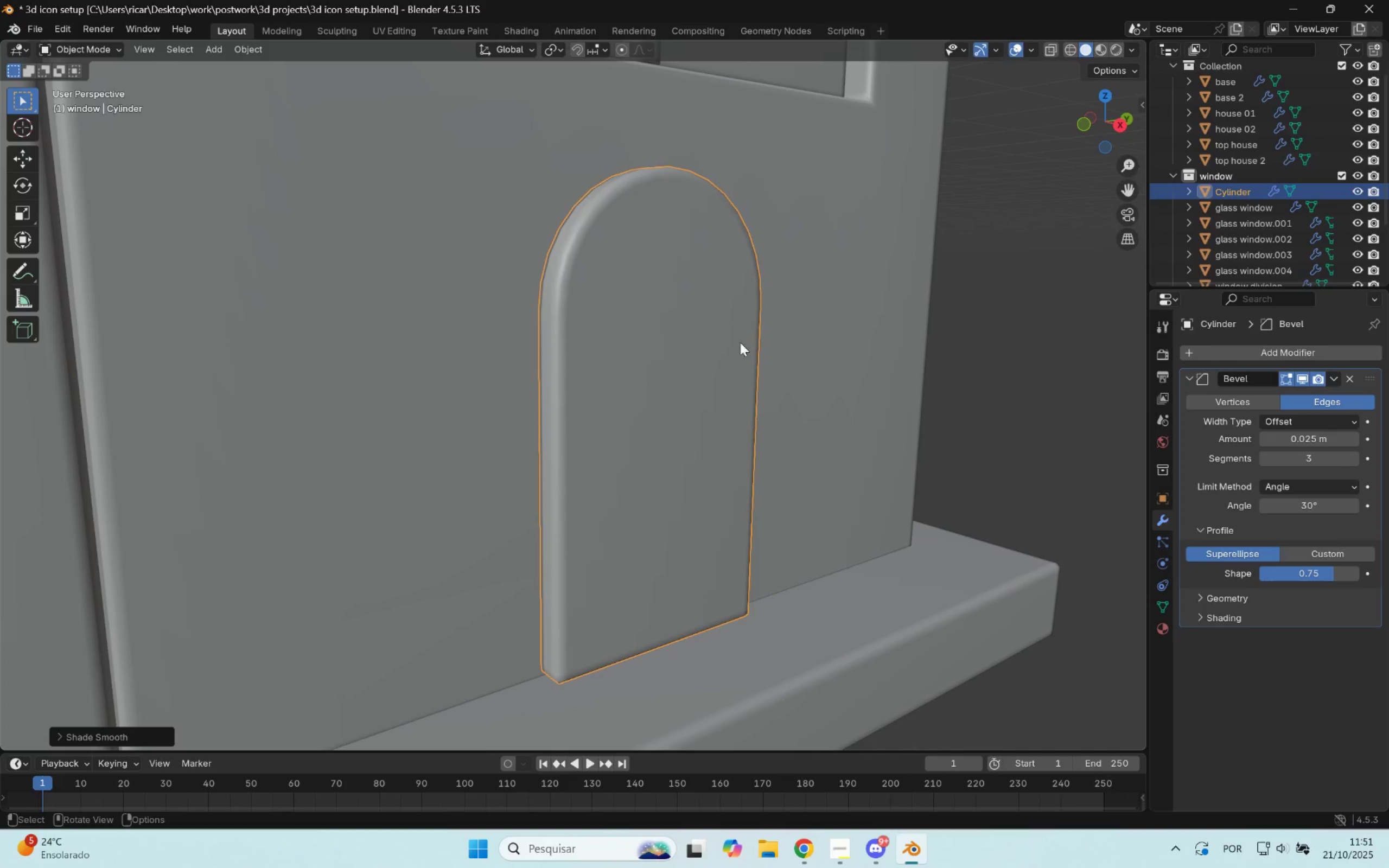 
scroll: coordinate [723, 374], scroll_direction: down, amount: 2.0
 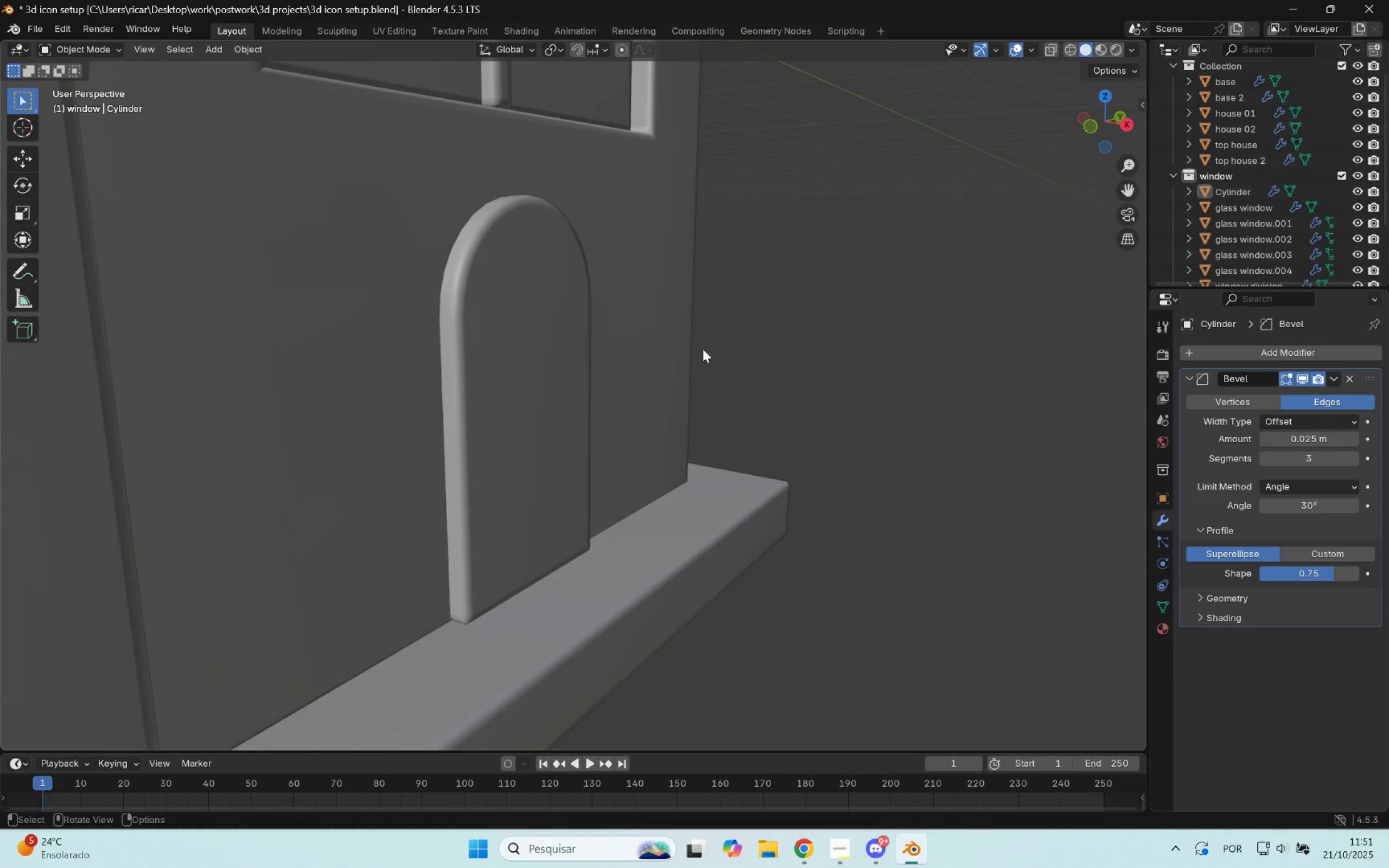 
left_click([535, 384])
 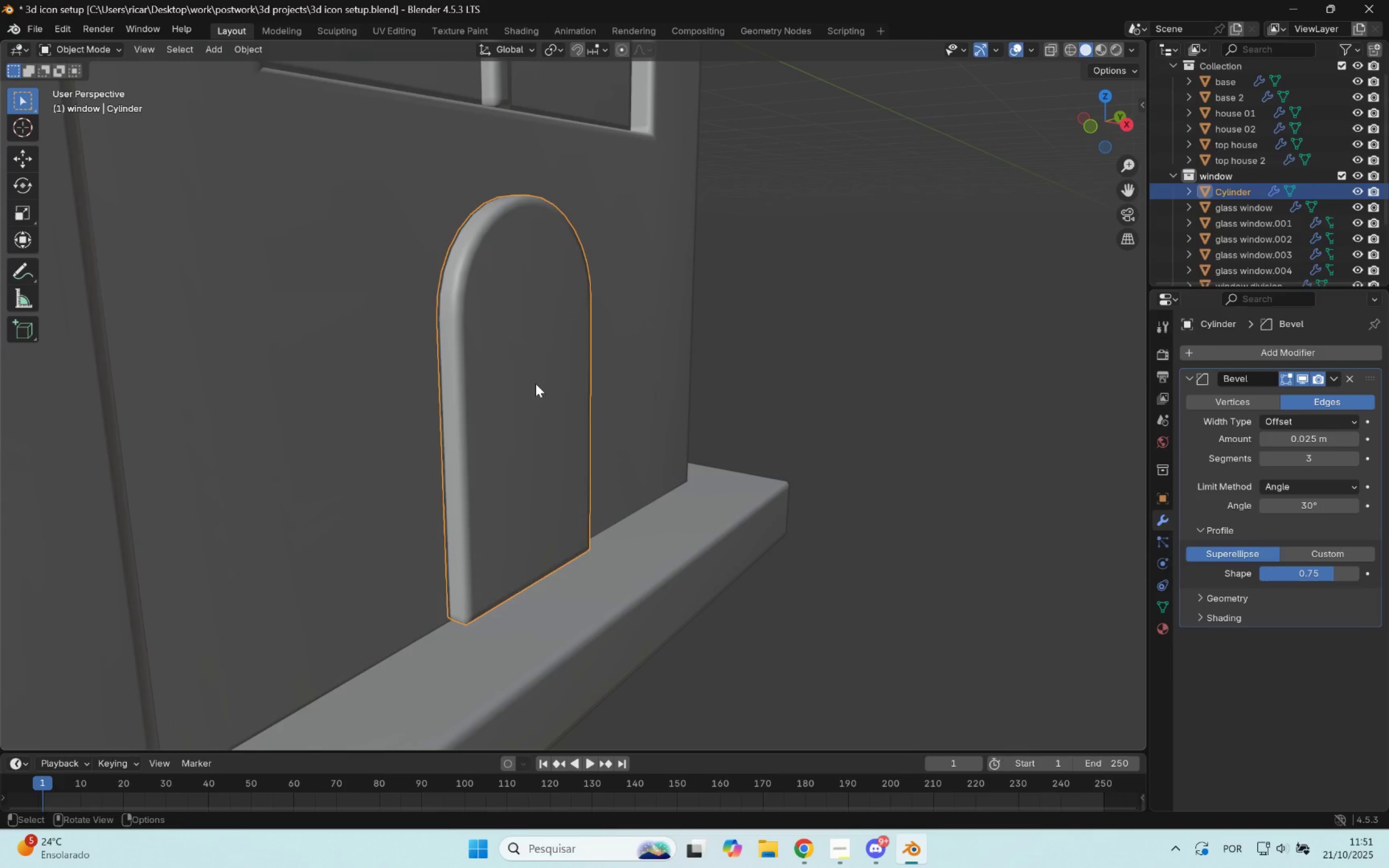 
type(gyx)
 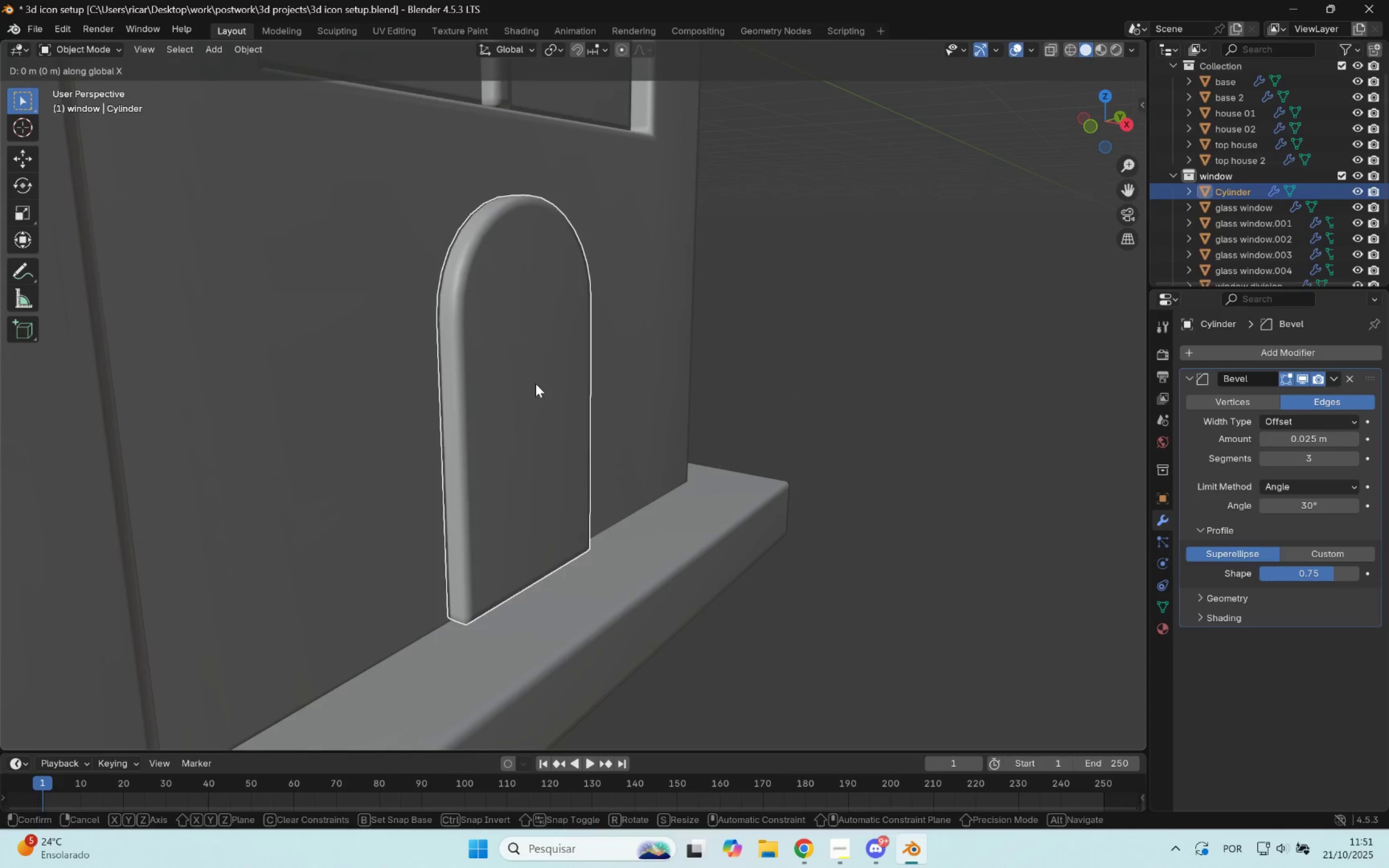 
right_click([536, 384])
 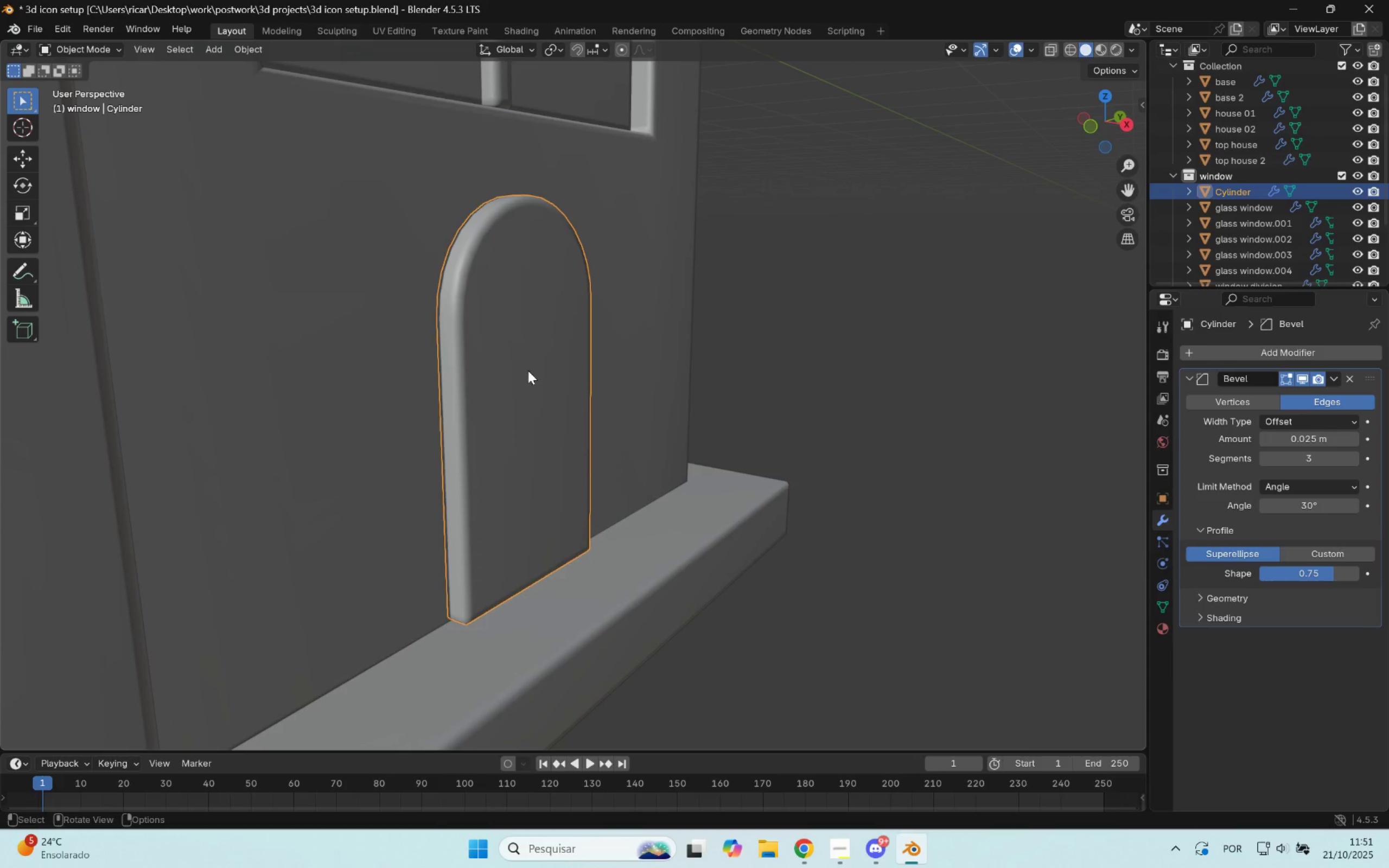 
right_click([528, 371])
 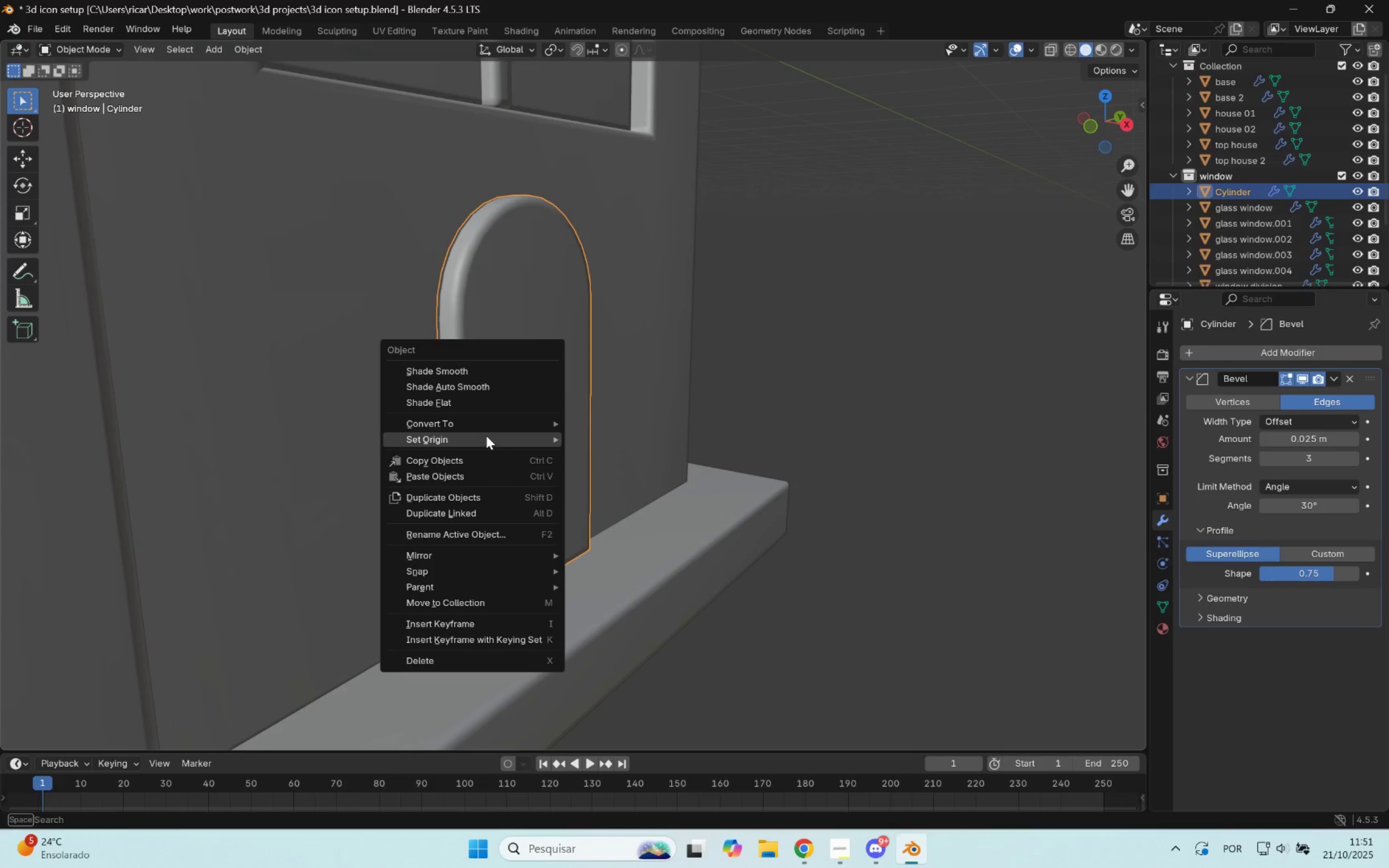 
left_click([486, 436])
 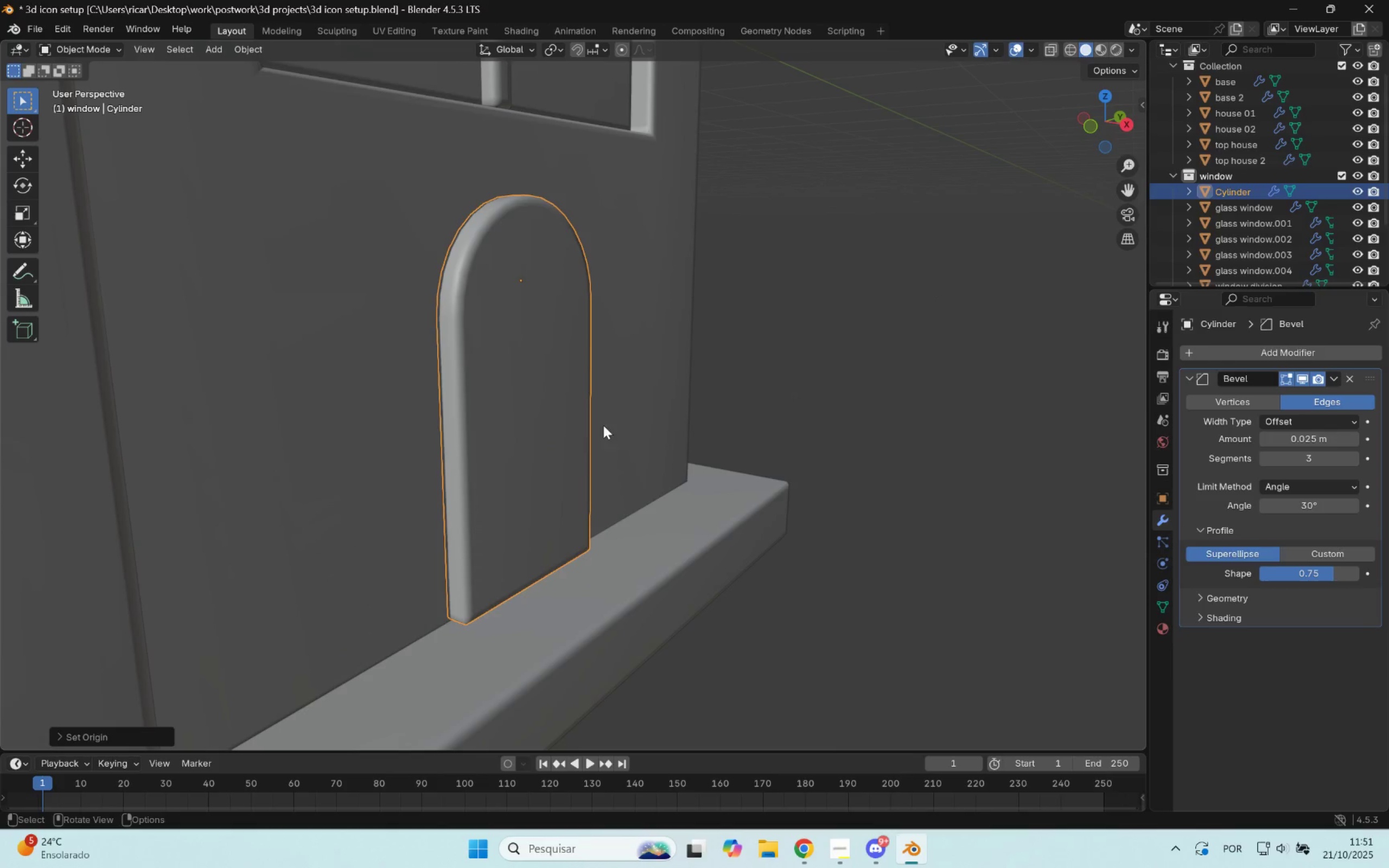 
left_click([520, 388])
 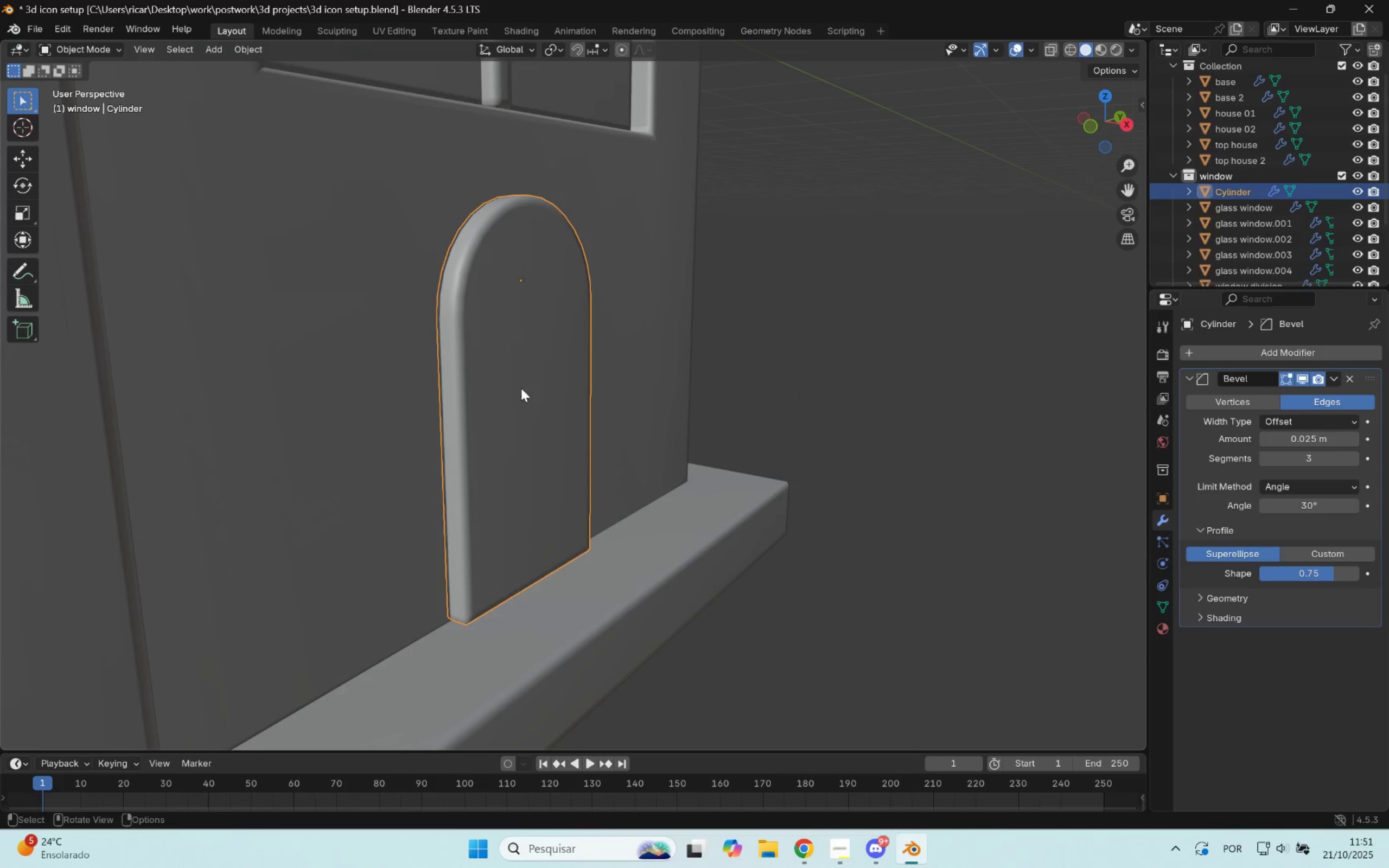 
type(gy)
 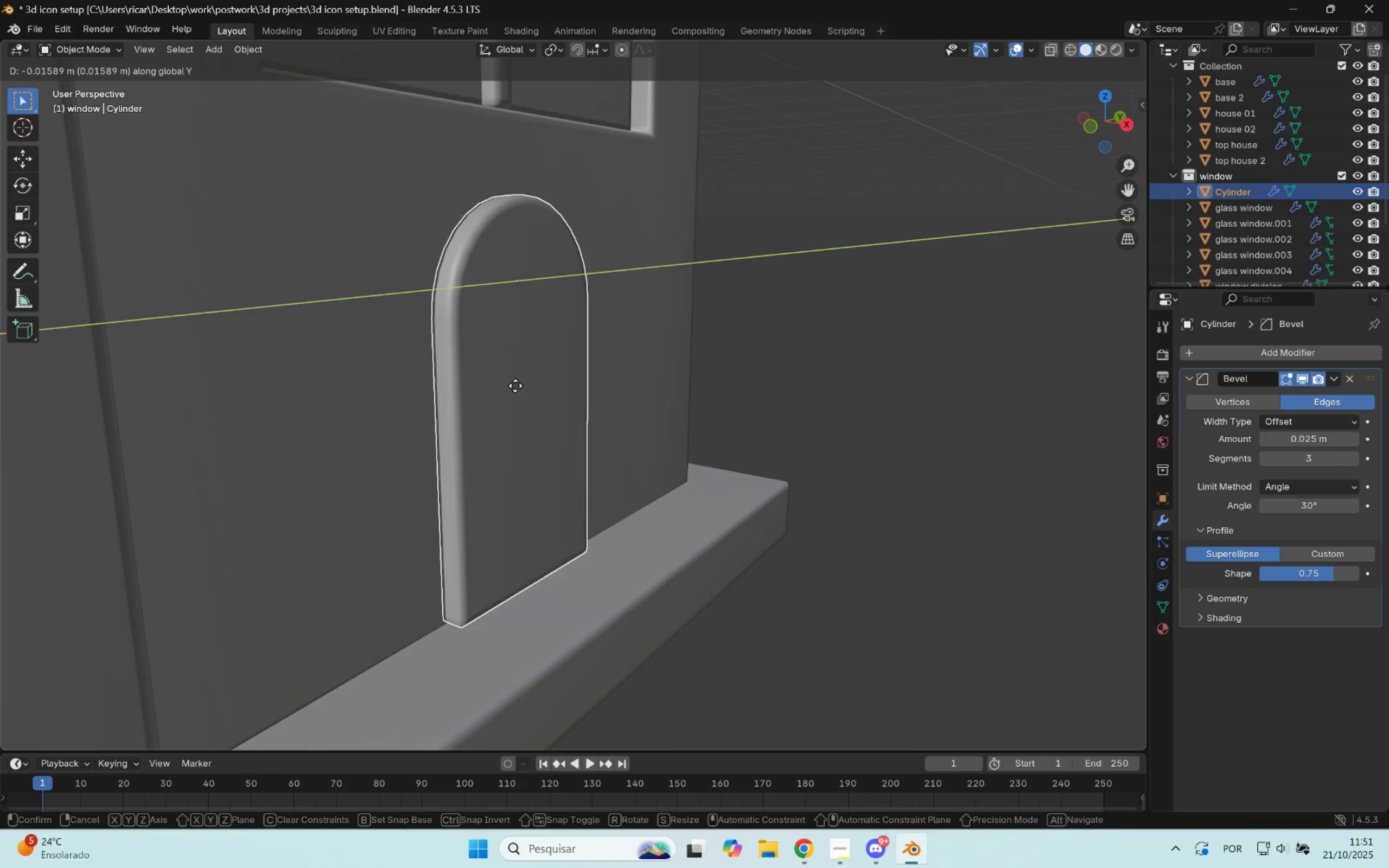 
right_click([509, 386])
 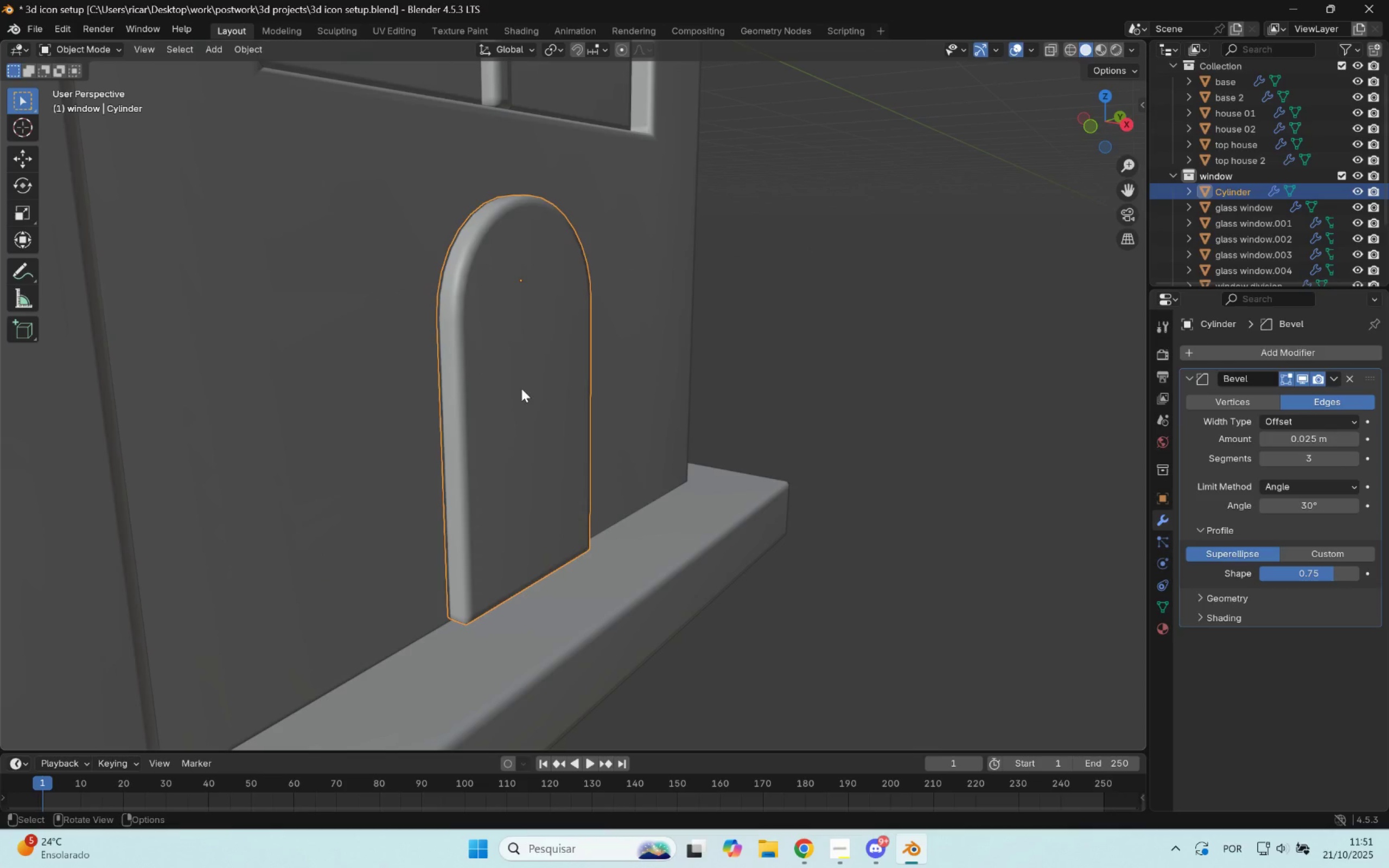 
type(gx)
 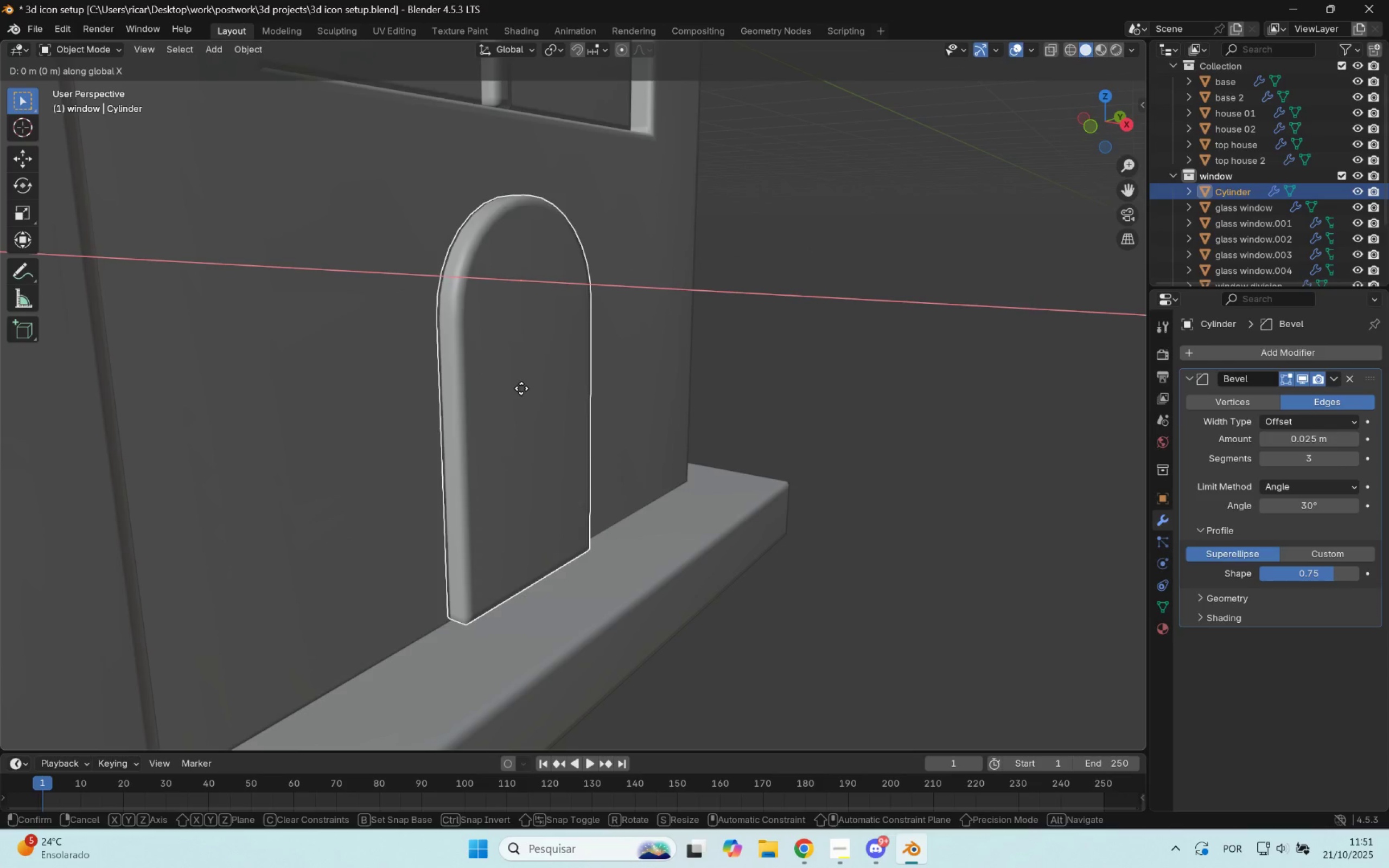 
hold_key(key=ShiftLeft, duration=1.24)
 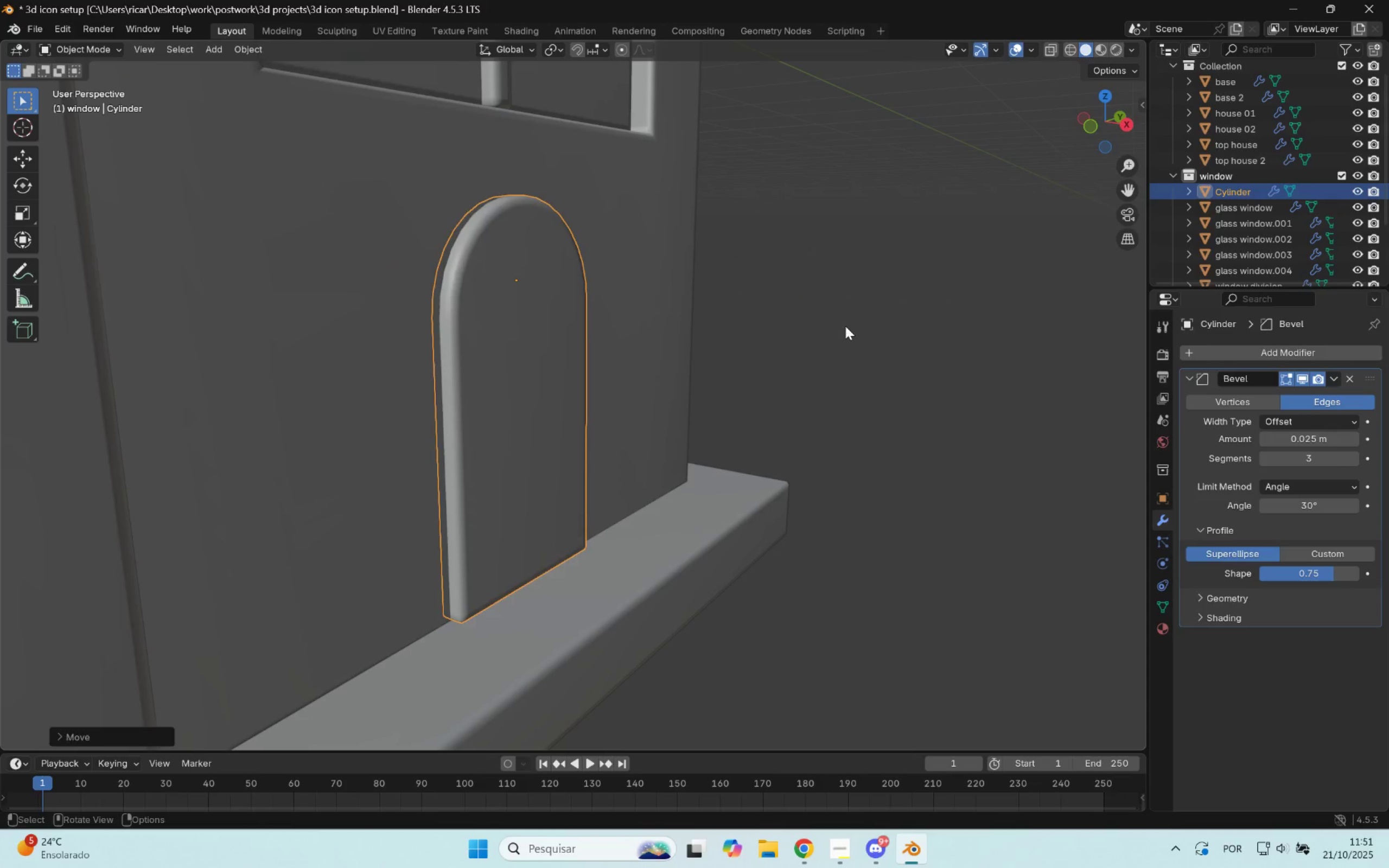 
double_click([845, 326])
 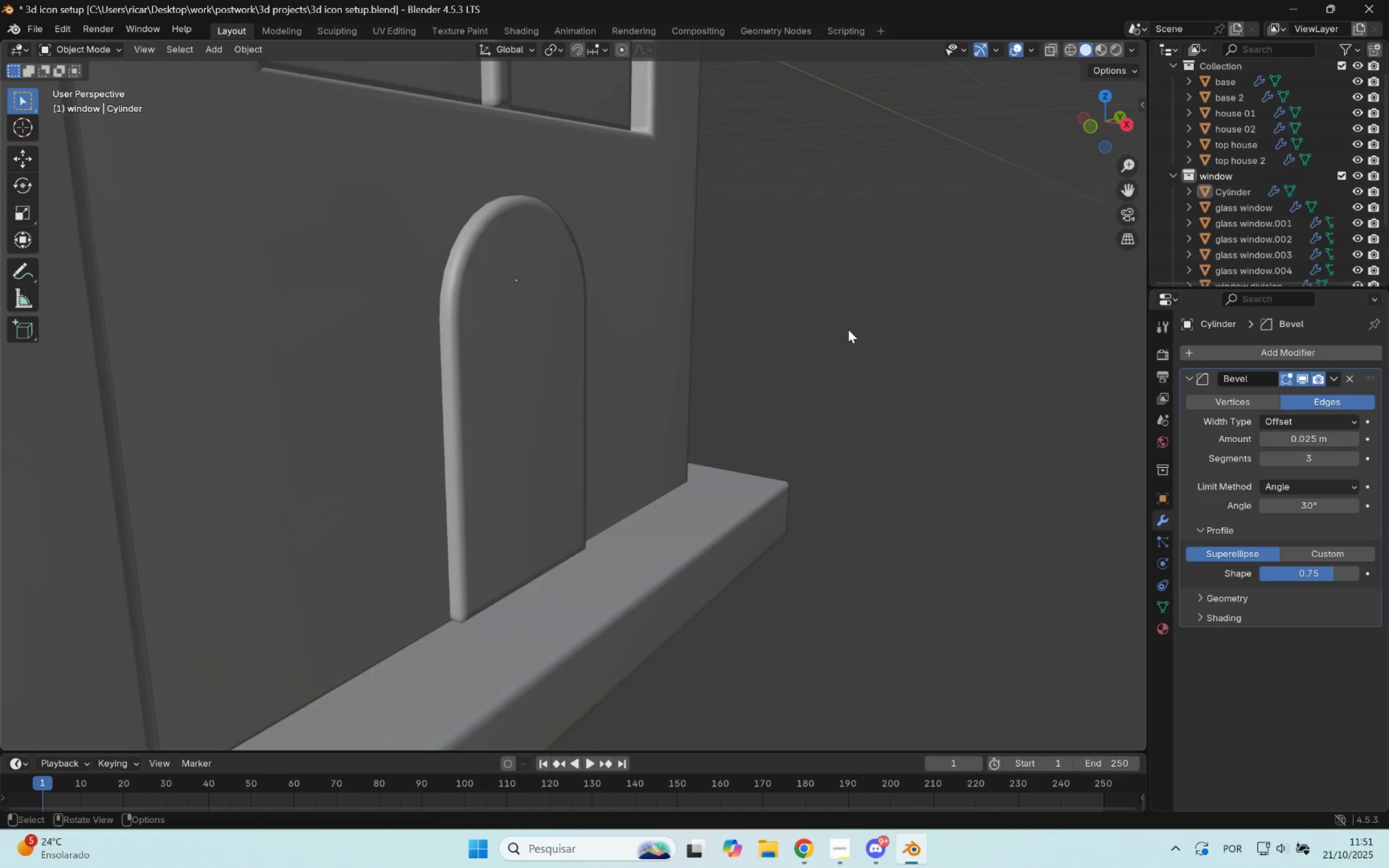 
scroll: coordinate [848, 329], scroll_direction: down, amount: 6.0
 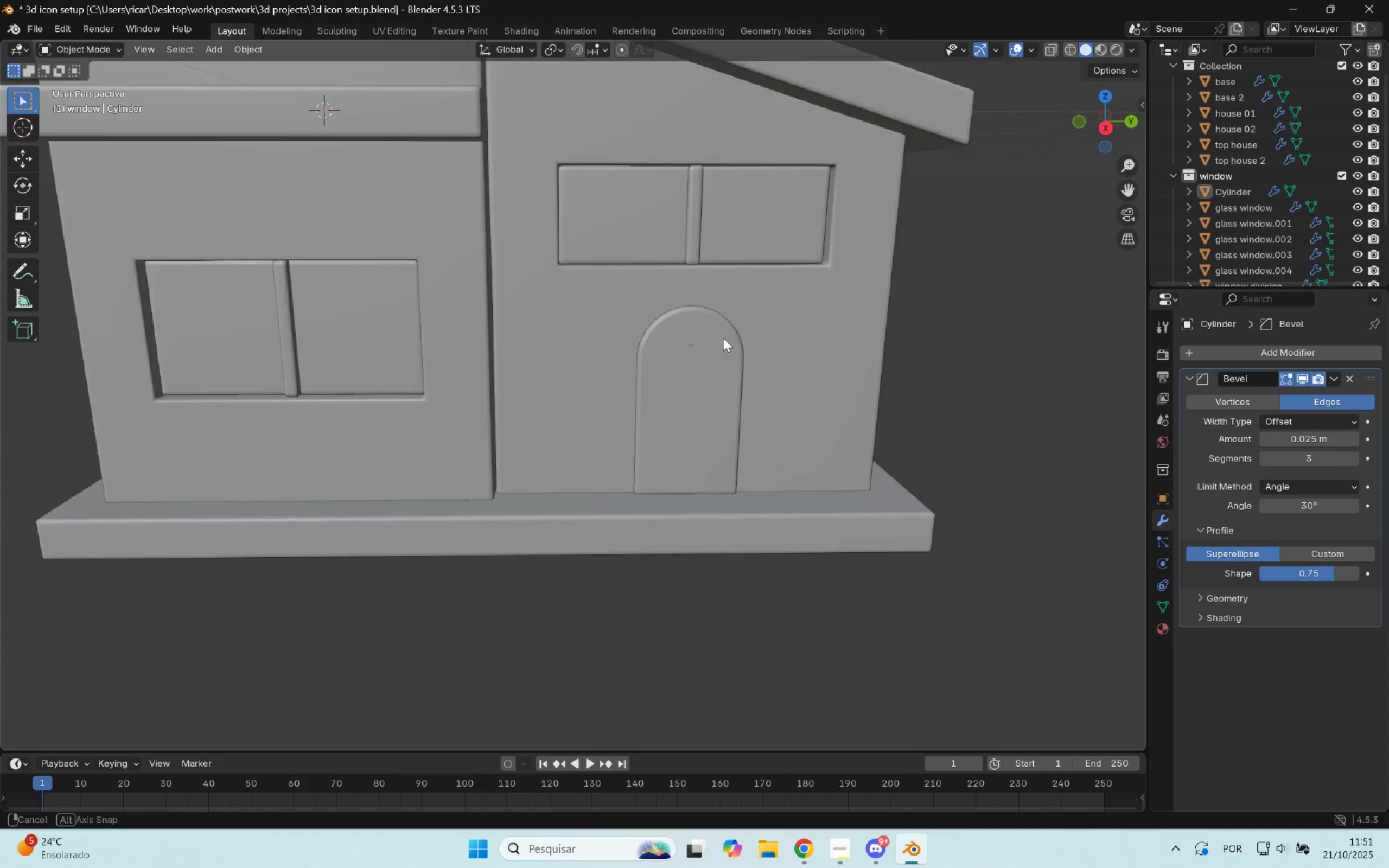 
key(Tab)
 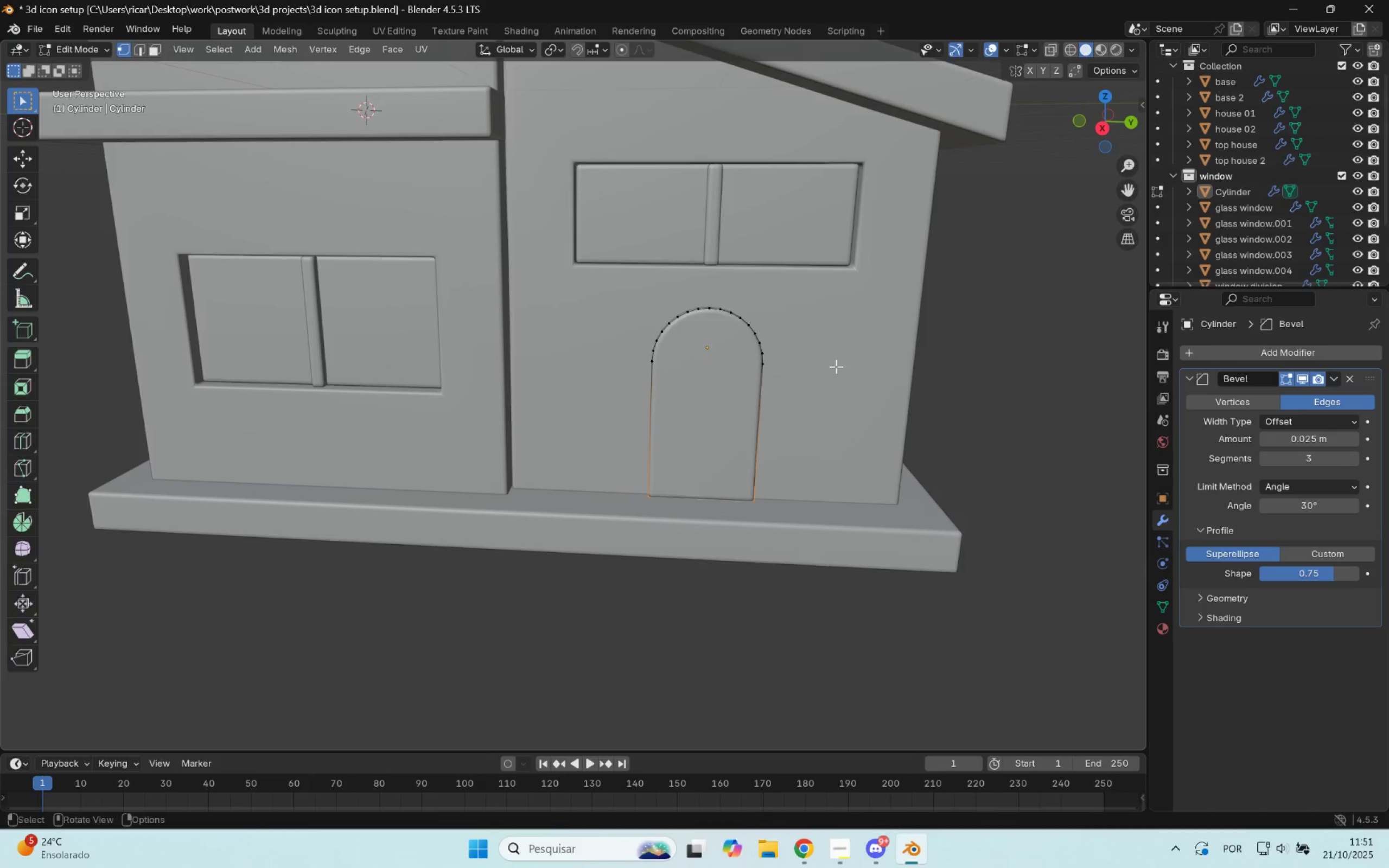 
key(Tab)
 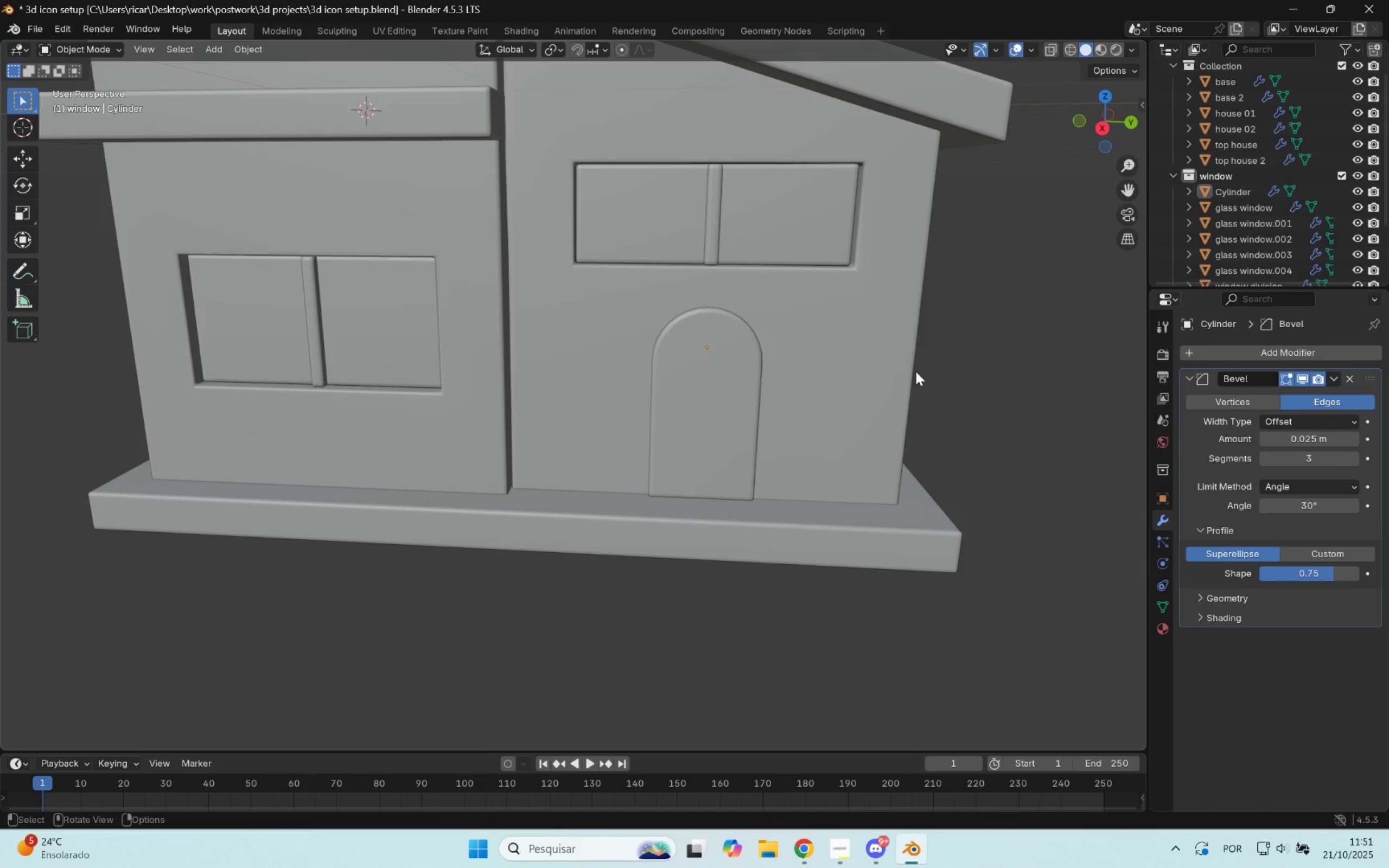 
scroll: coordinate [930, 364], scroll_direction: down, amount: 5.0
 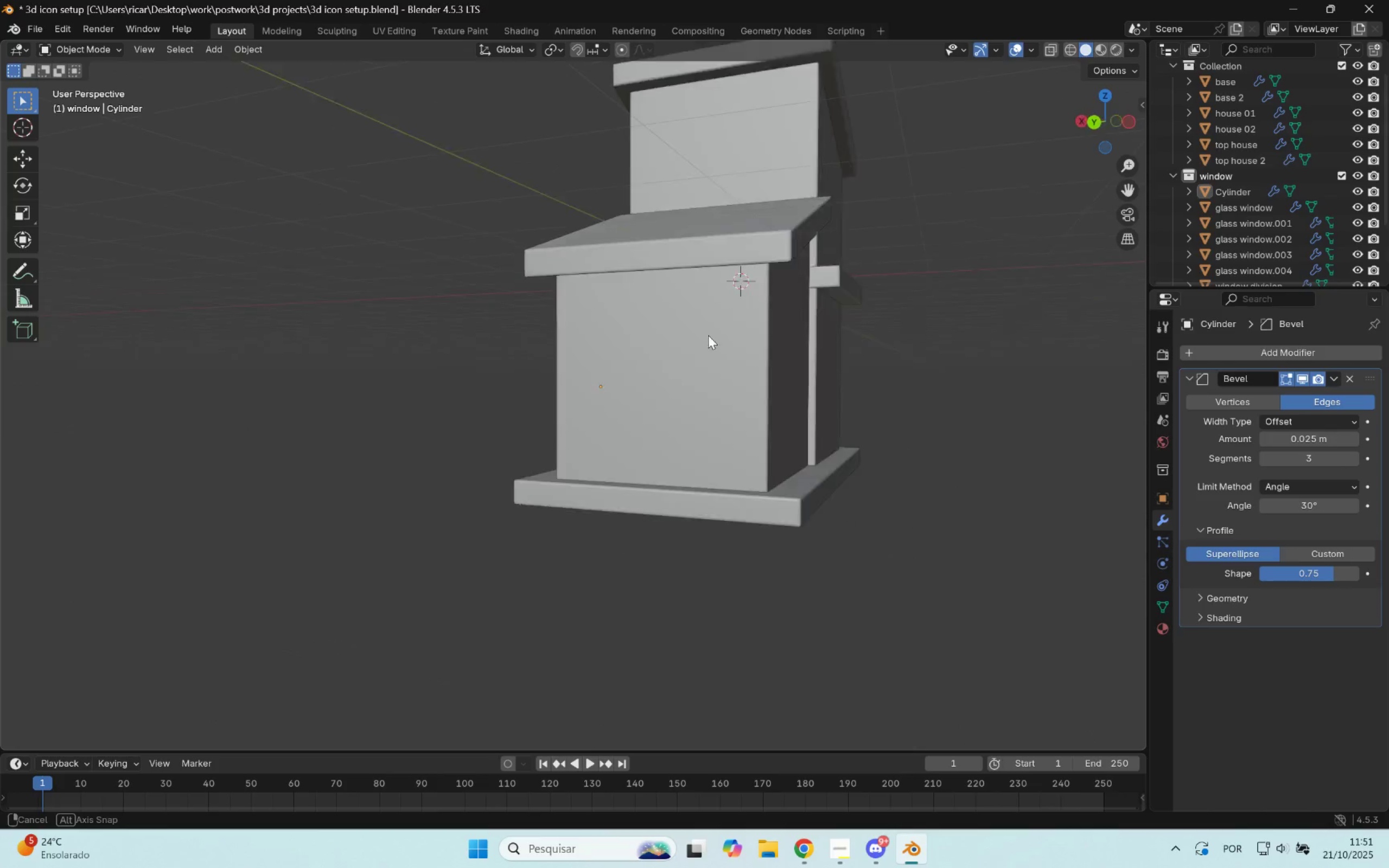 
scroll: coordinate [1023, 412], scroll_direction: up, amount: 8.0
 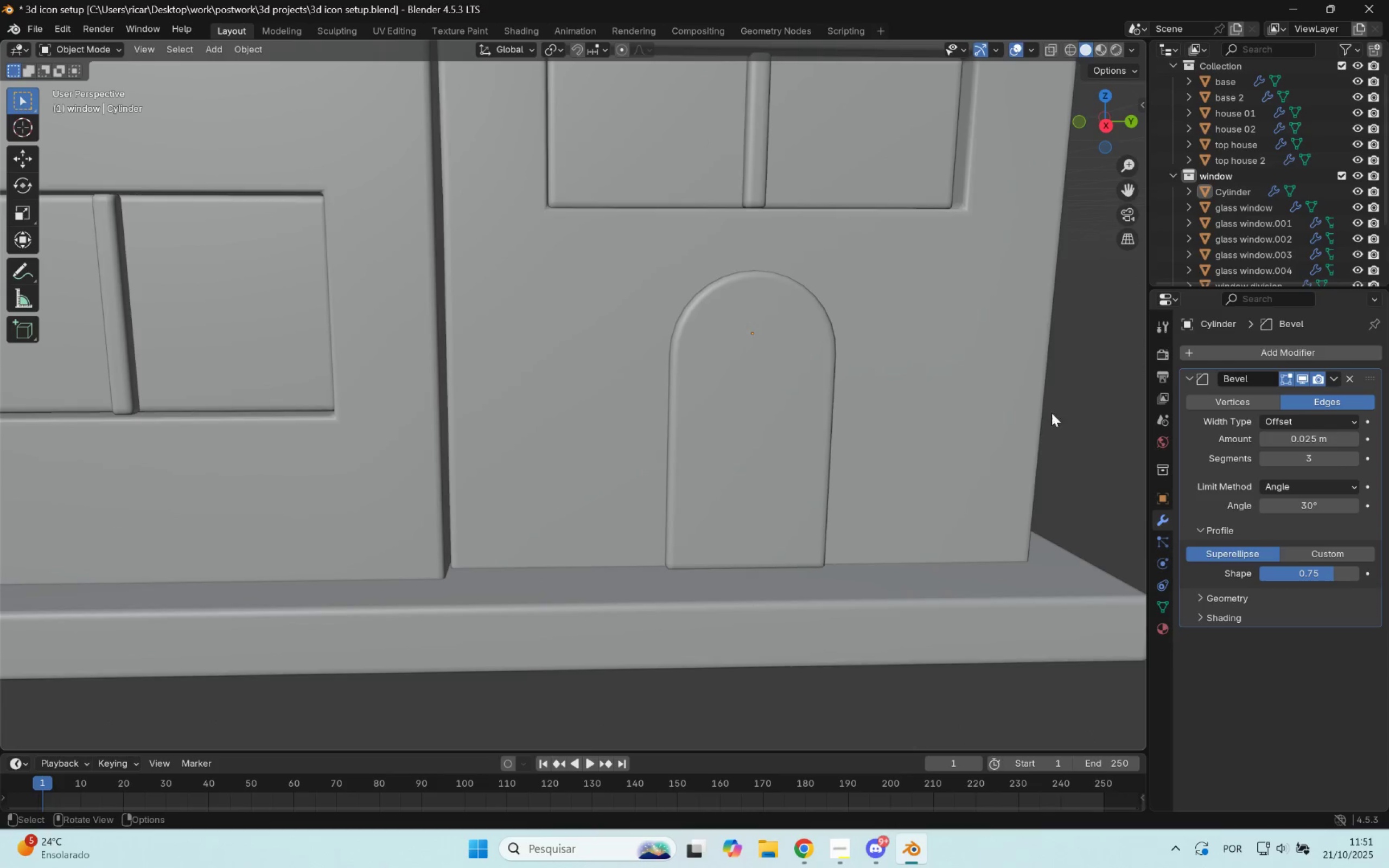 
hold_key(key=ShiftLeft, duration=0.81)
 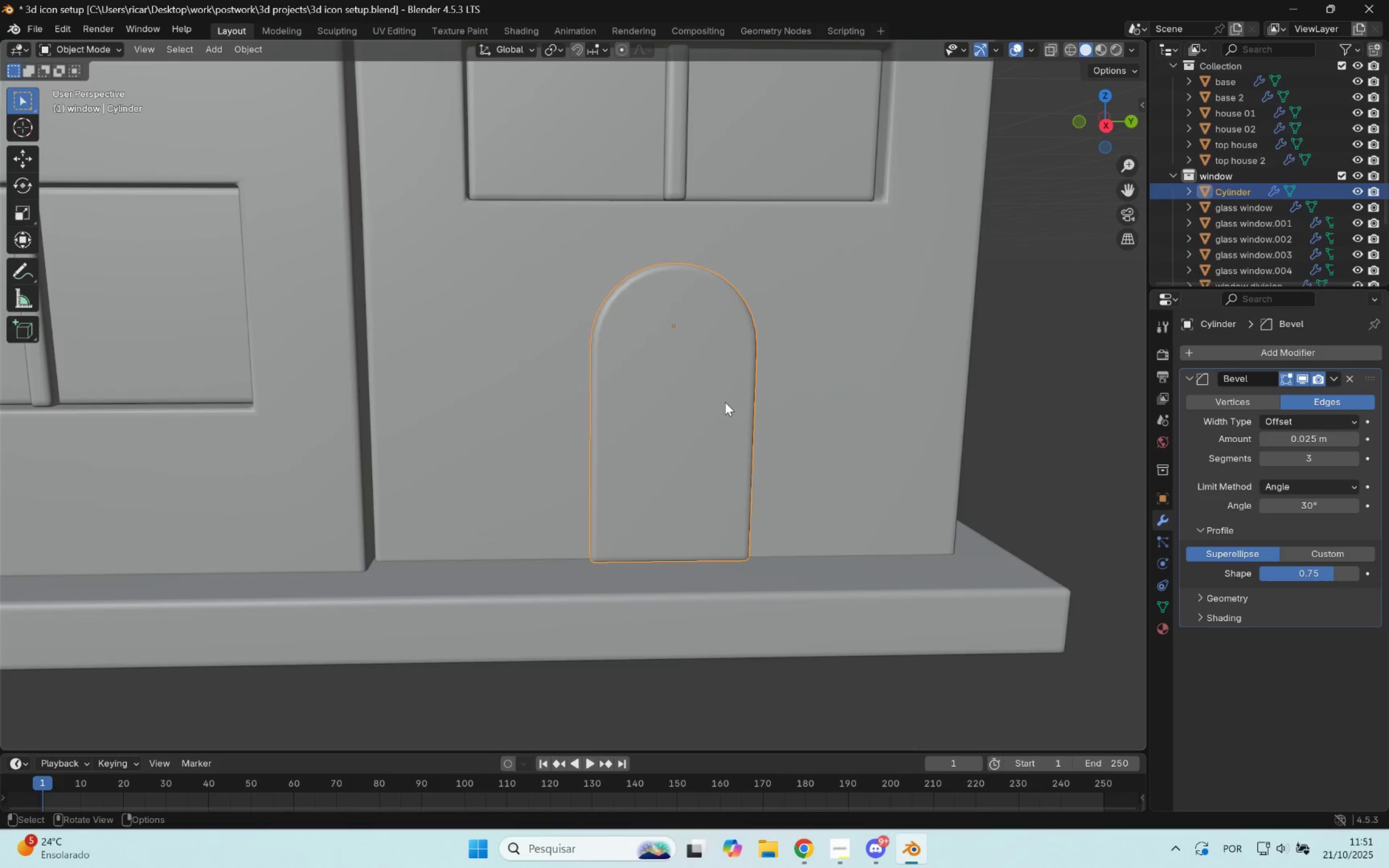 
scroll: coordinate [738, 395], scroll_direction: down, amount: 4.0
 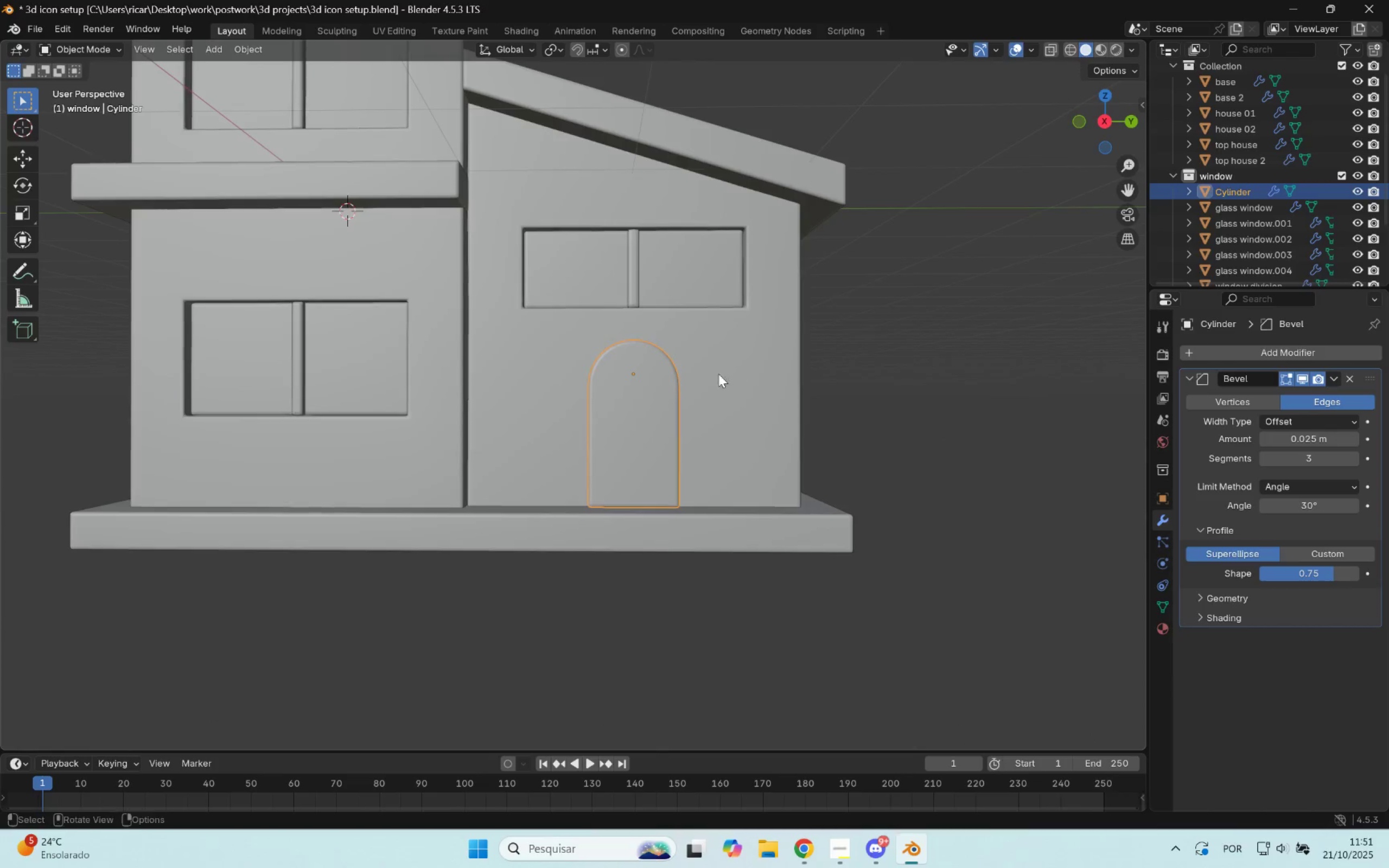 
double_click([651, 404])
 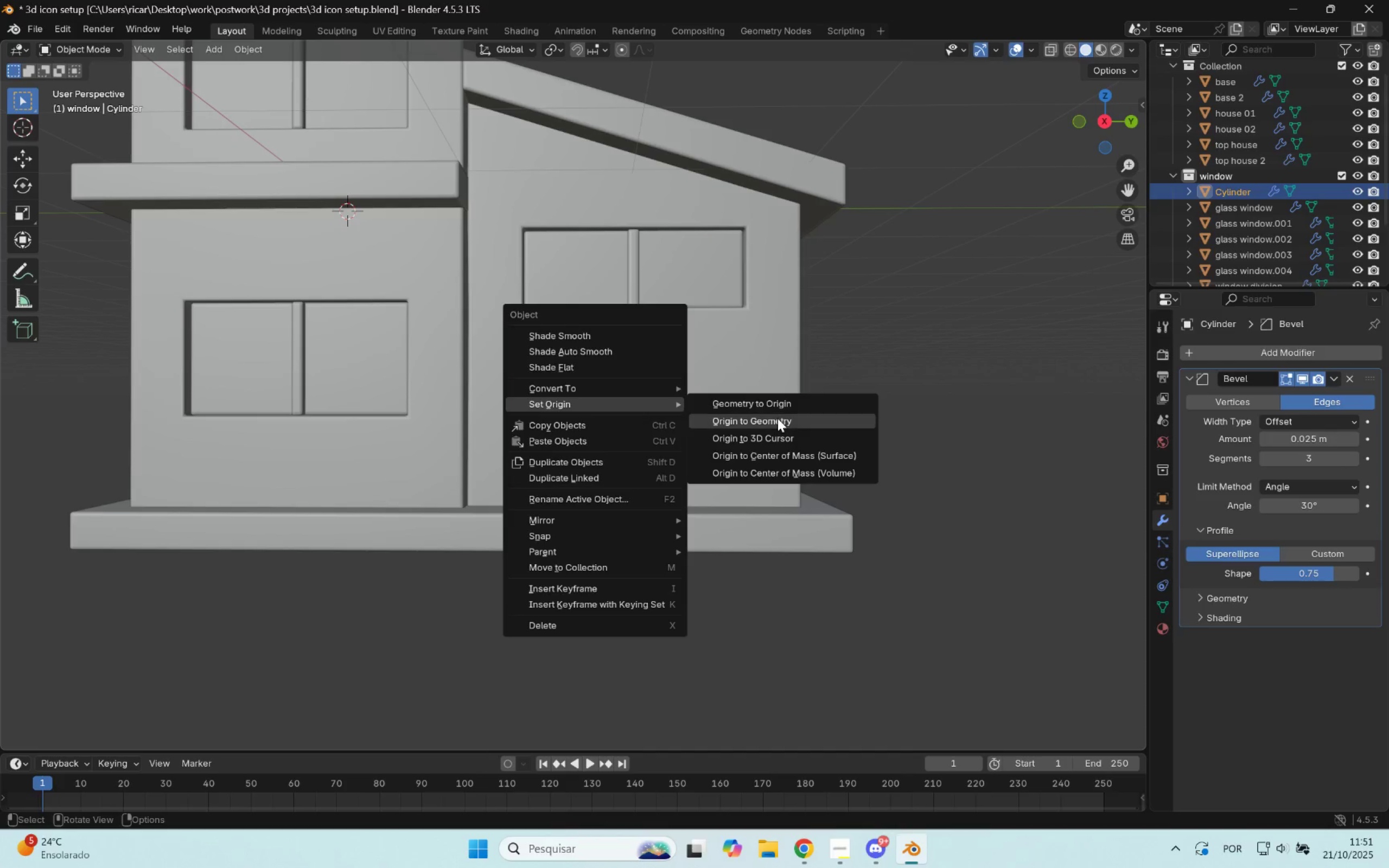 
double_click([911, 406])
 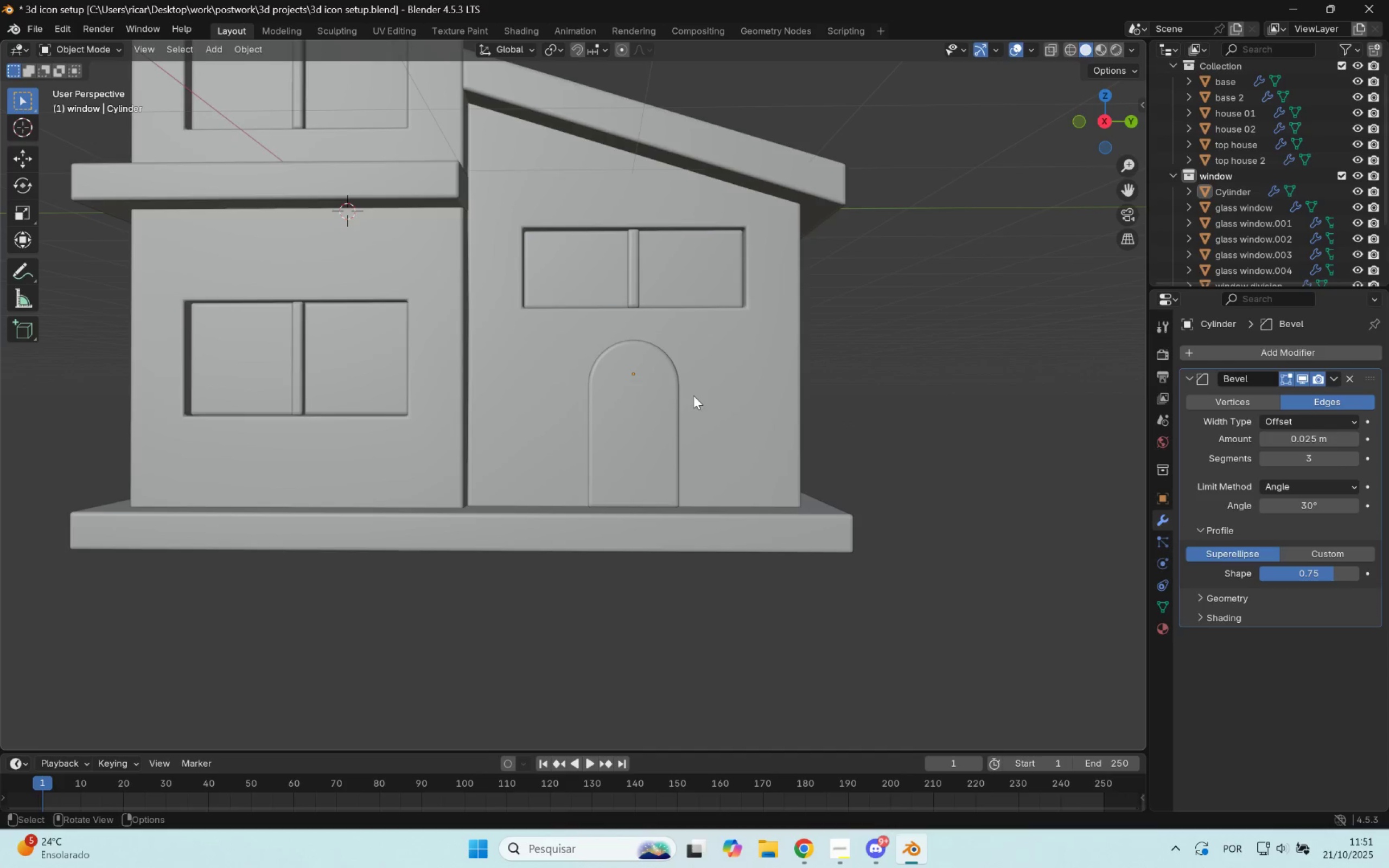 
scroll: coordinate [680, 401], scroll_direction: down, amount: 1.0
 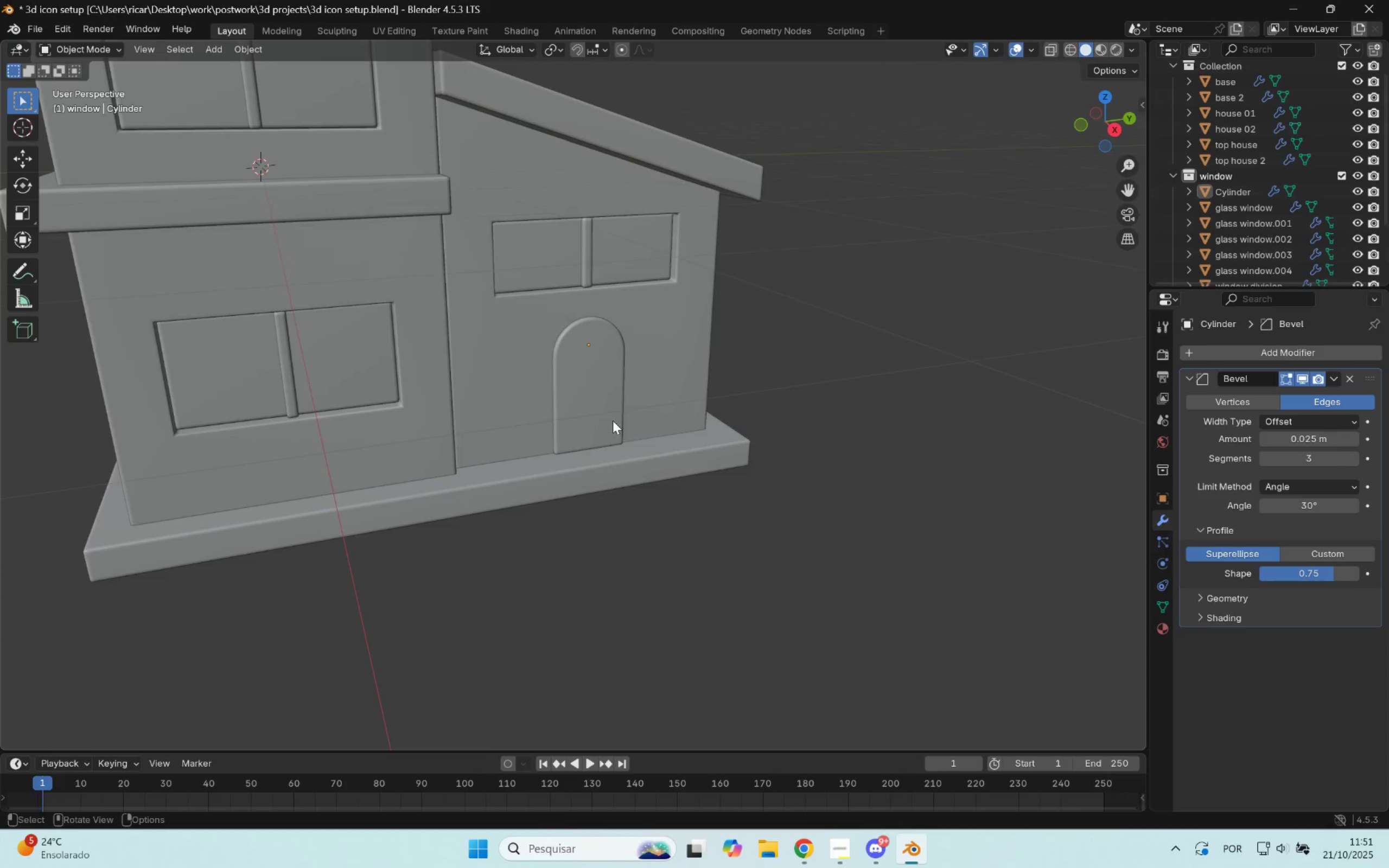 
left_click([613, 419])
 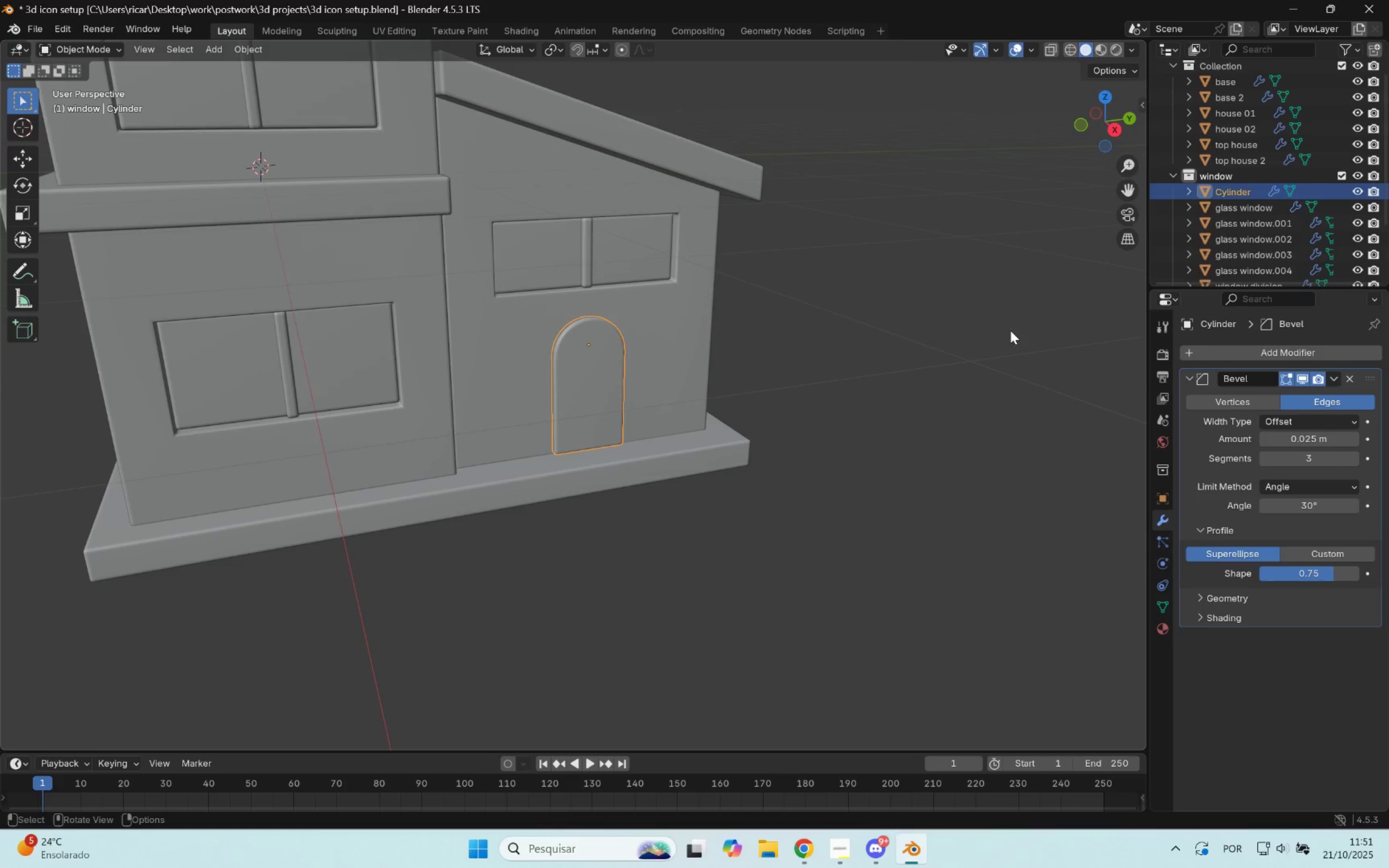 
left_click([1011, 330])
 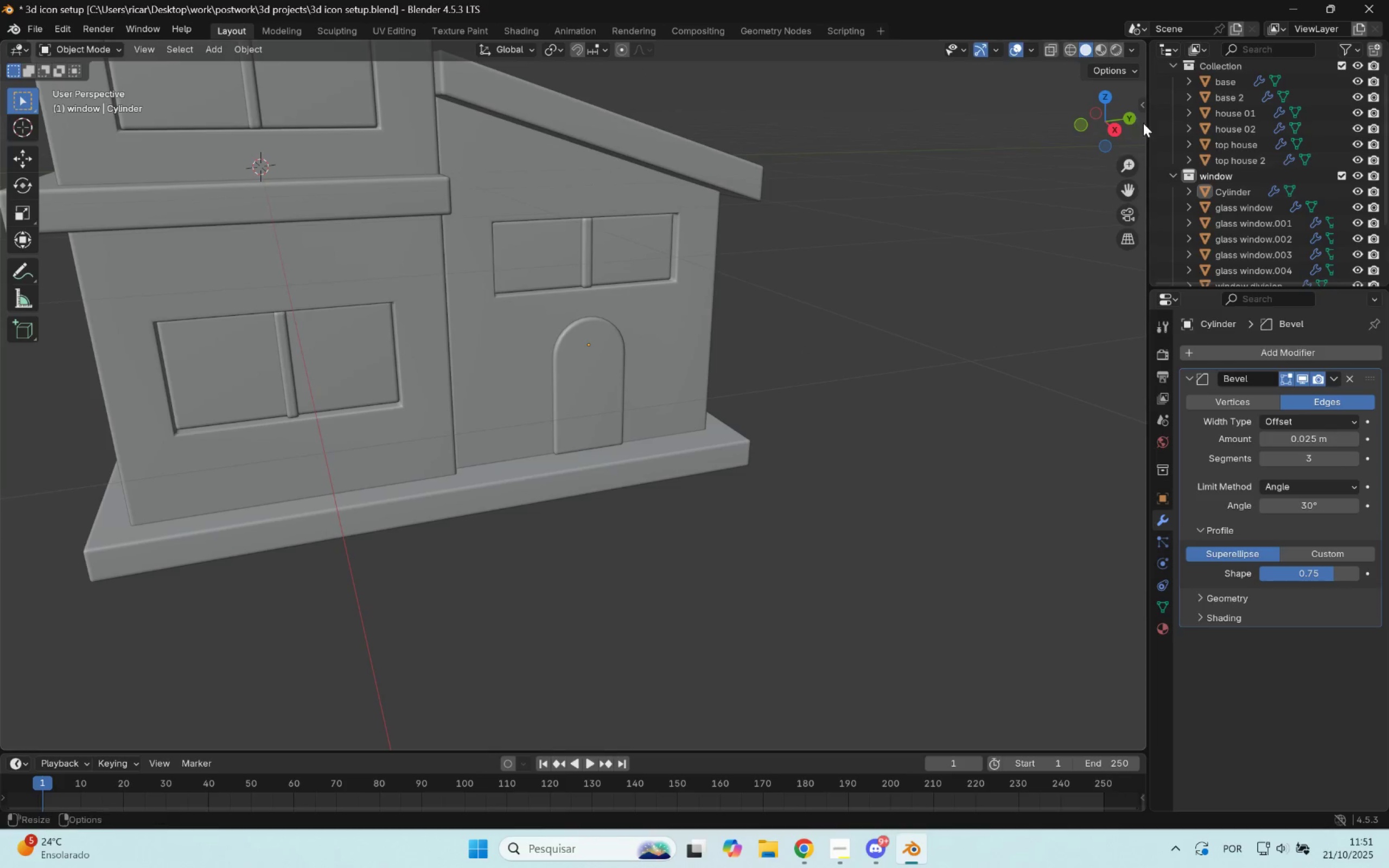 
left_click_drag(start_coordinate=[1008, 317], to_coordinate=[1012, 320])
 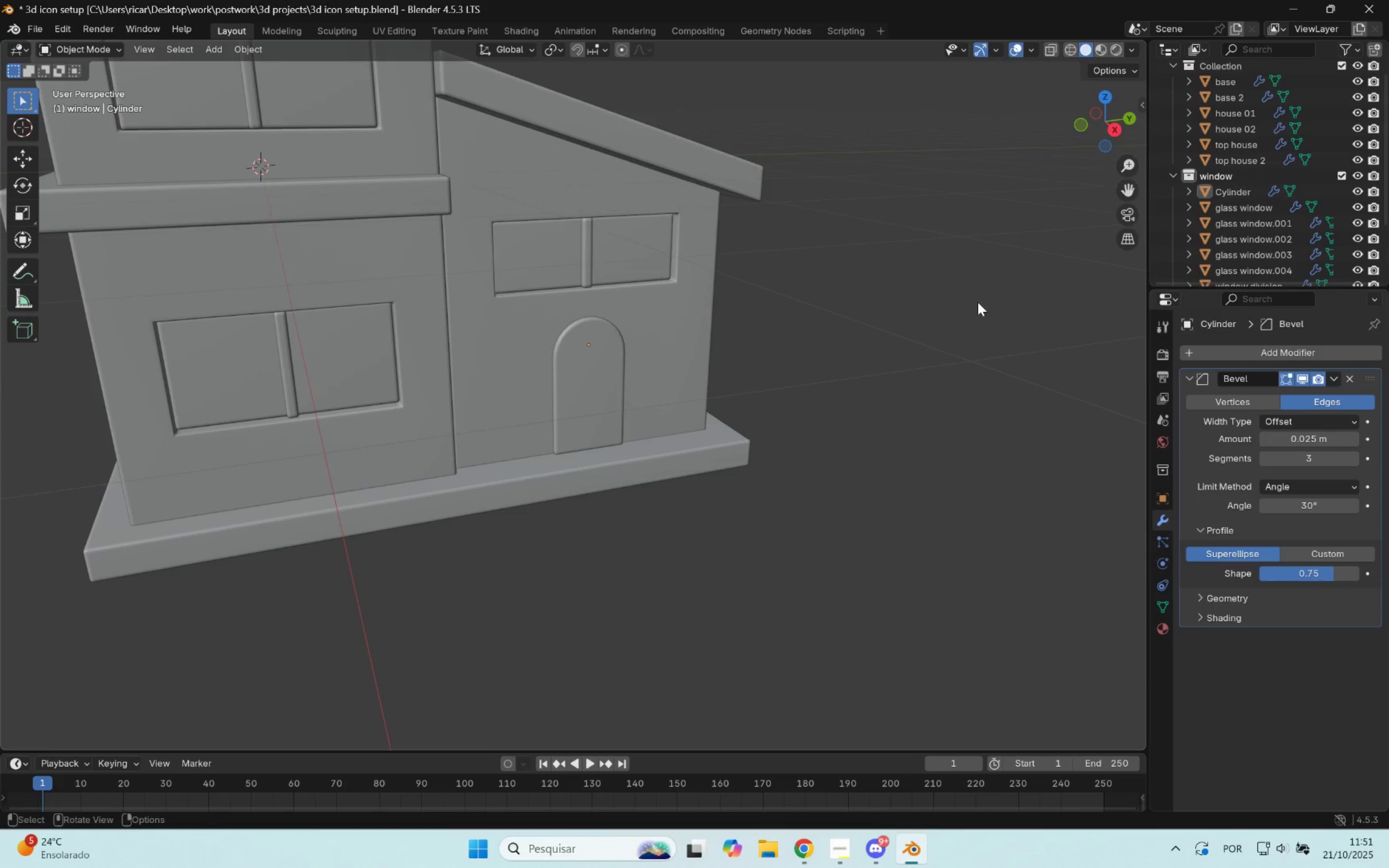 
key(Shift+ShiftLeft)
 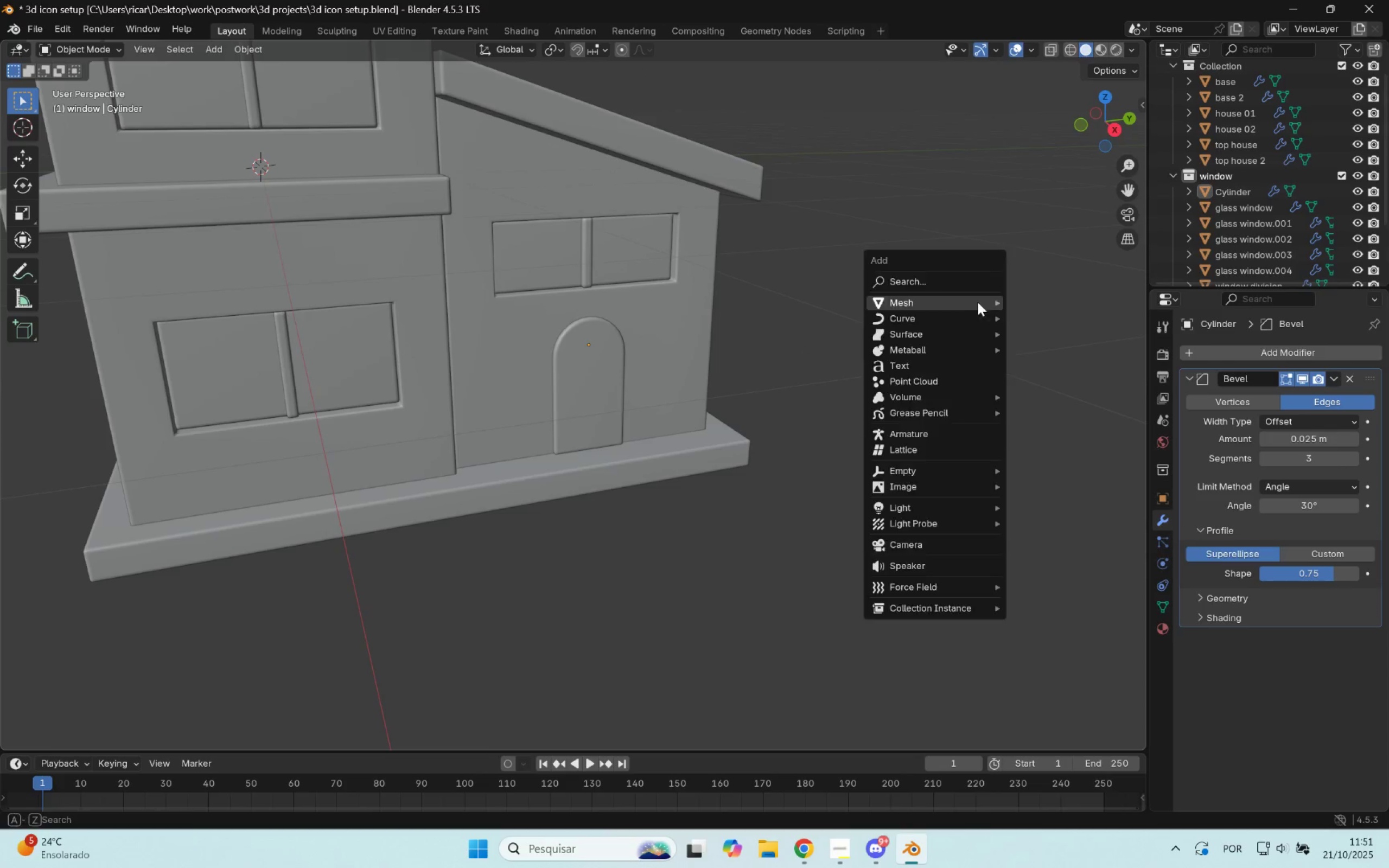 
key(Shift+A)
 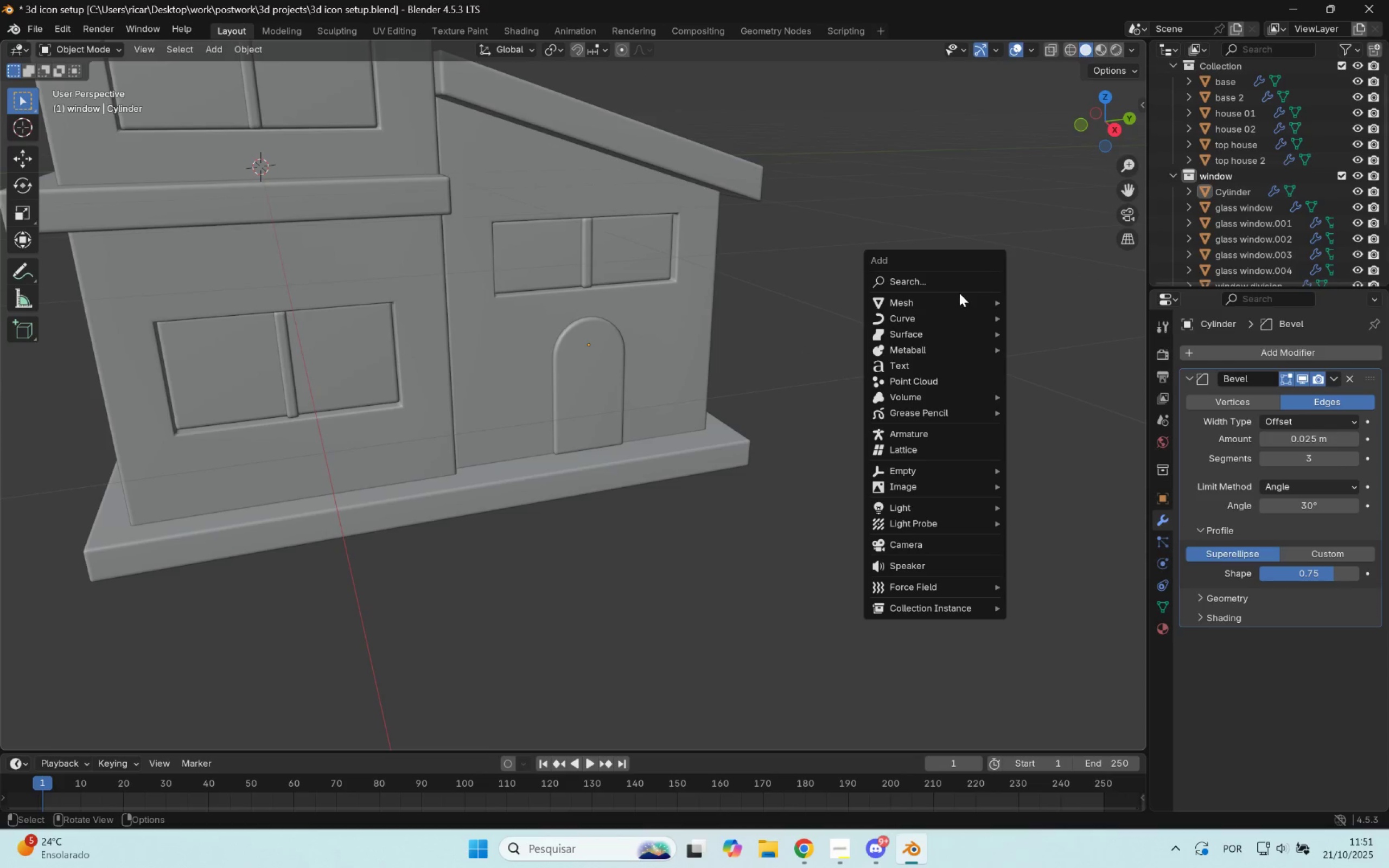 
mouse_move([989, 302])
 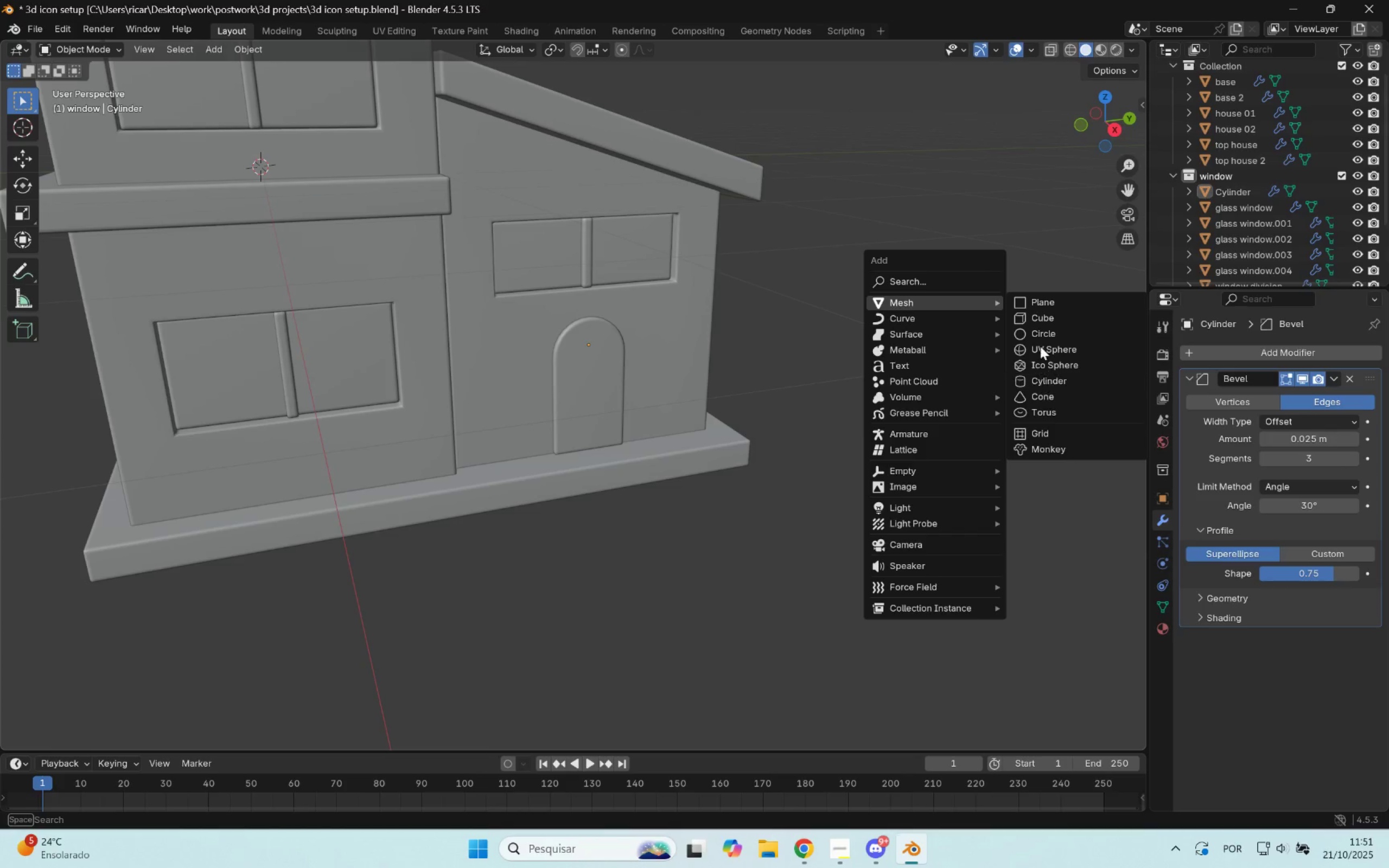 
left_click([1048, 317])
 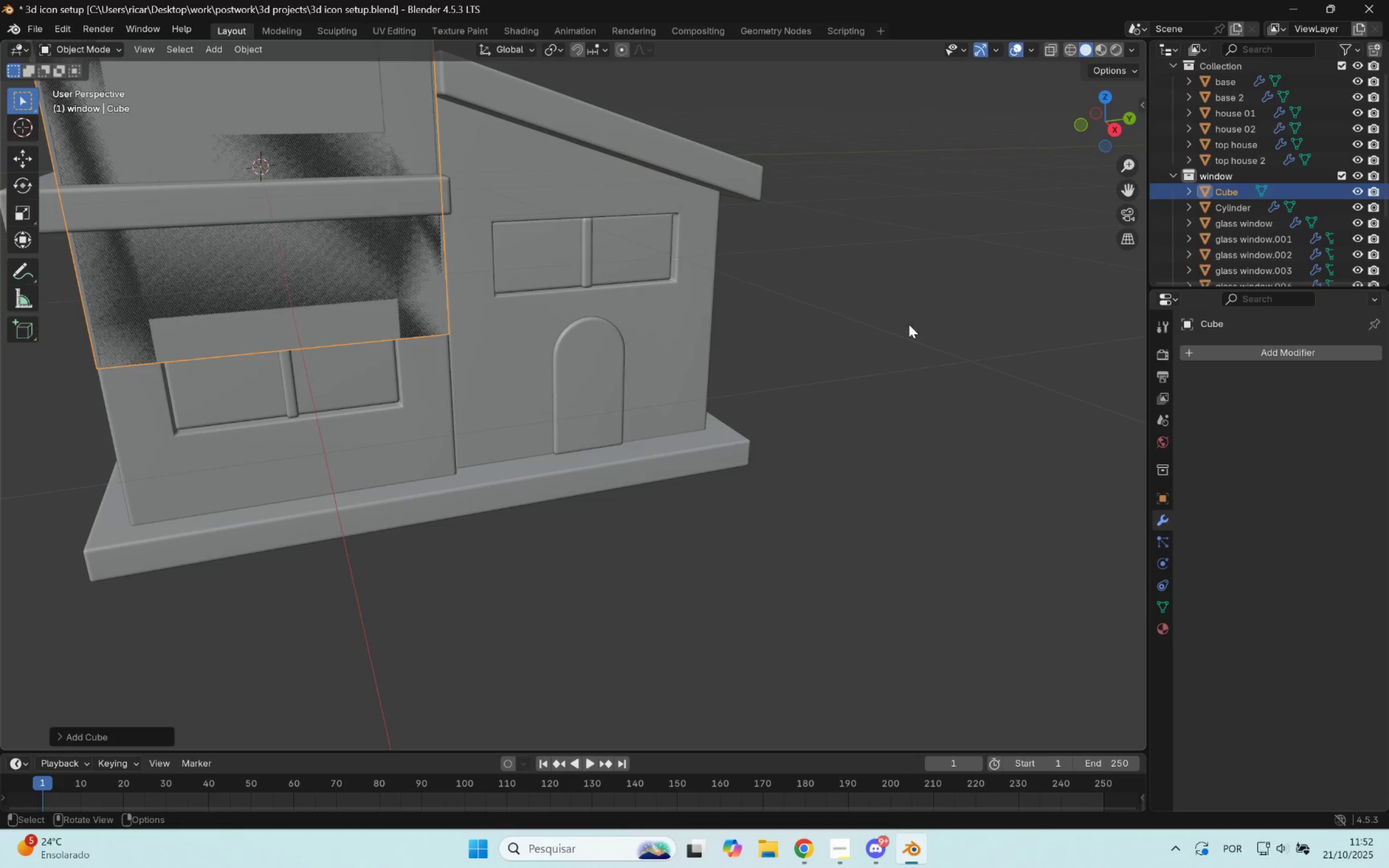 
scroll: coordinate [856, 319], scroll_direction: down, amount: 5.0
 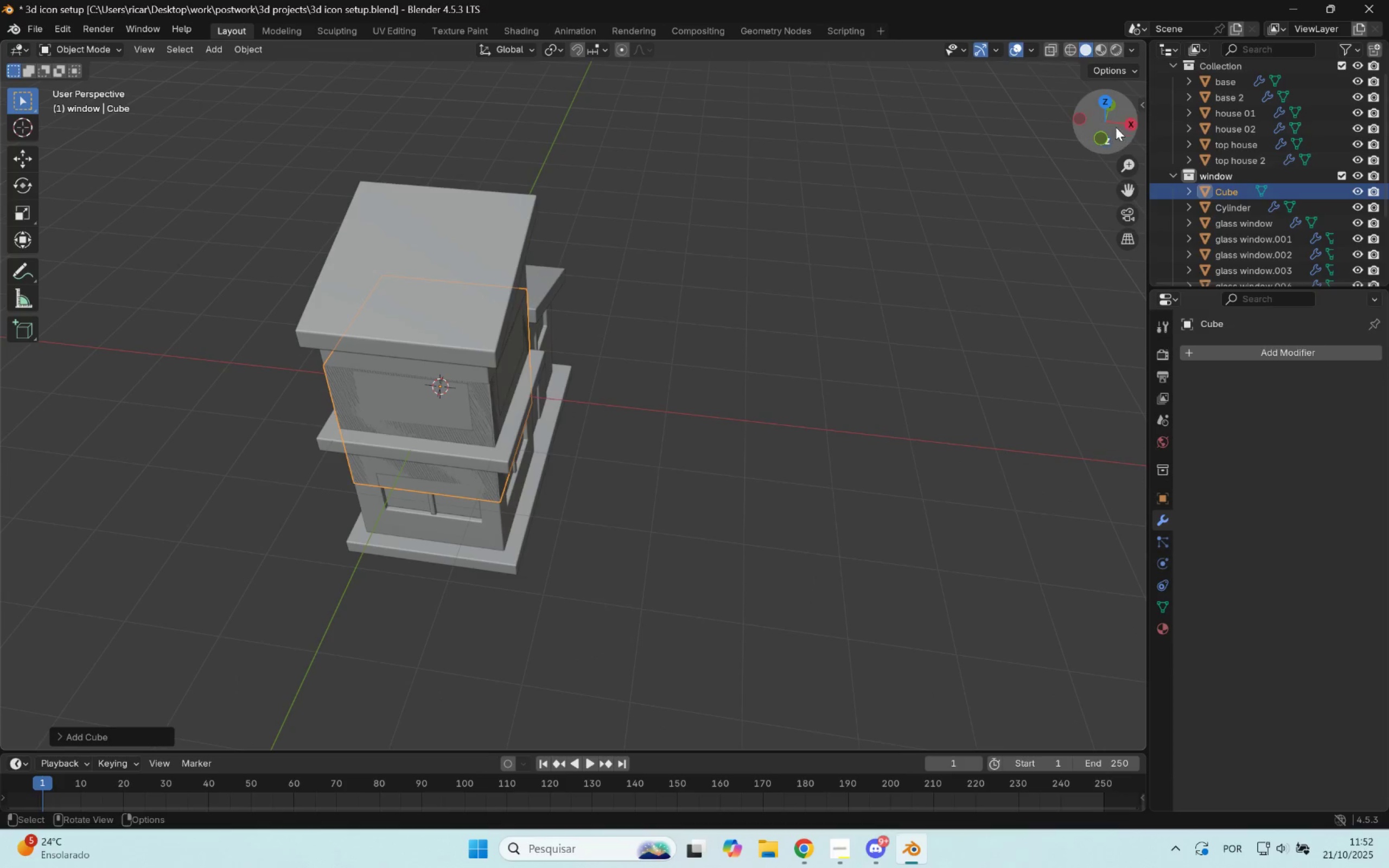 
left_click([1132, 126])
 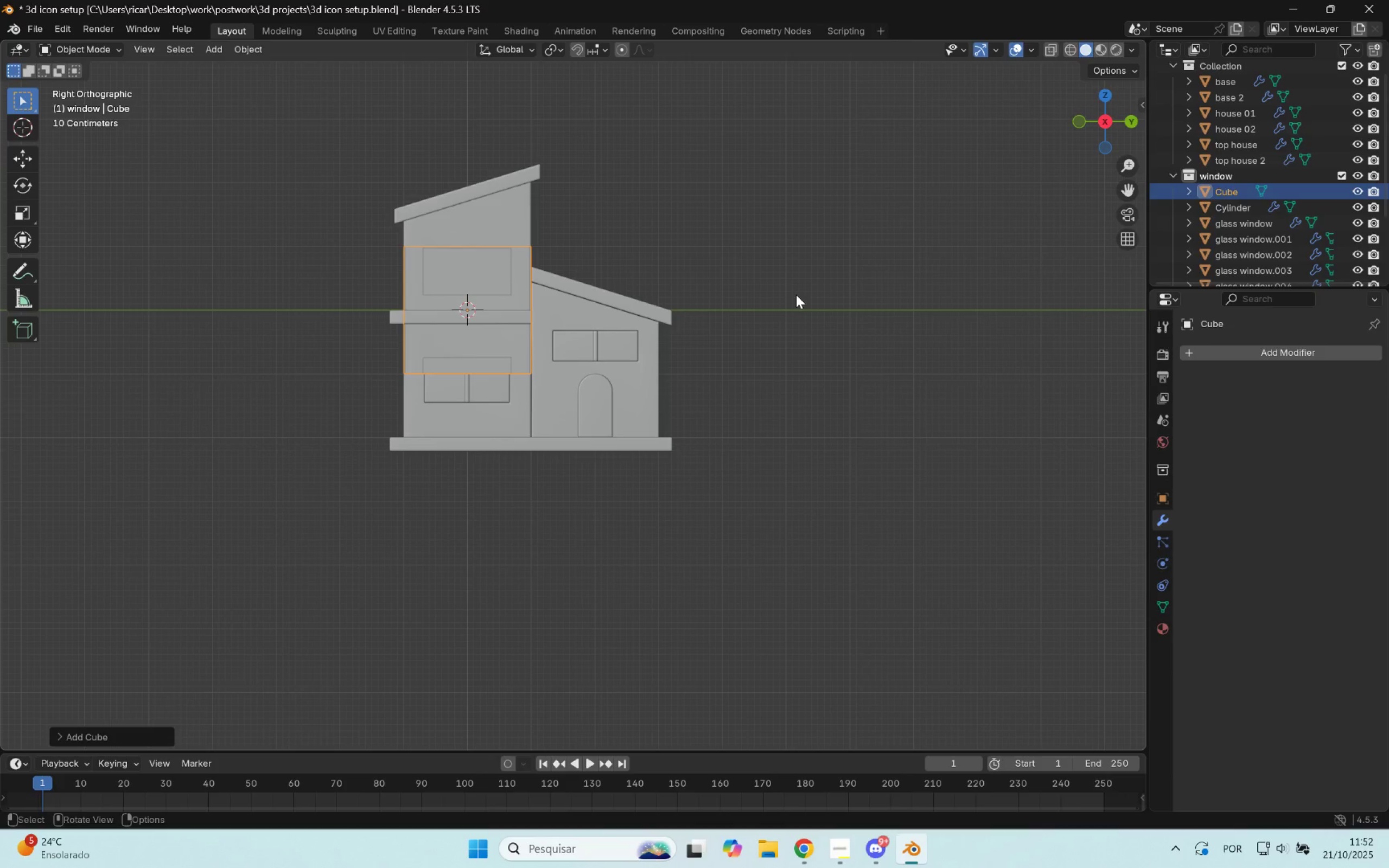 
key(G)
 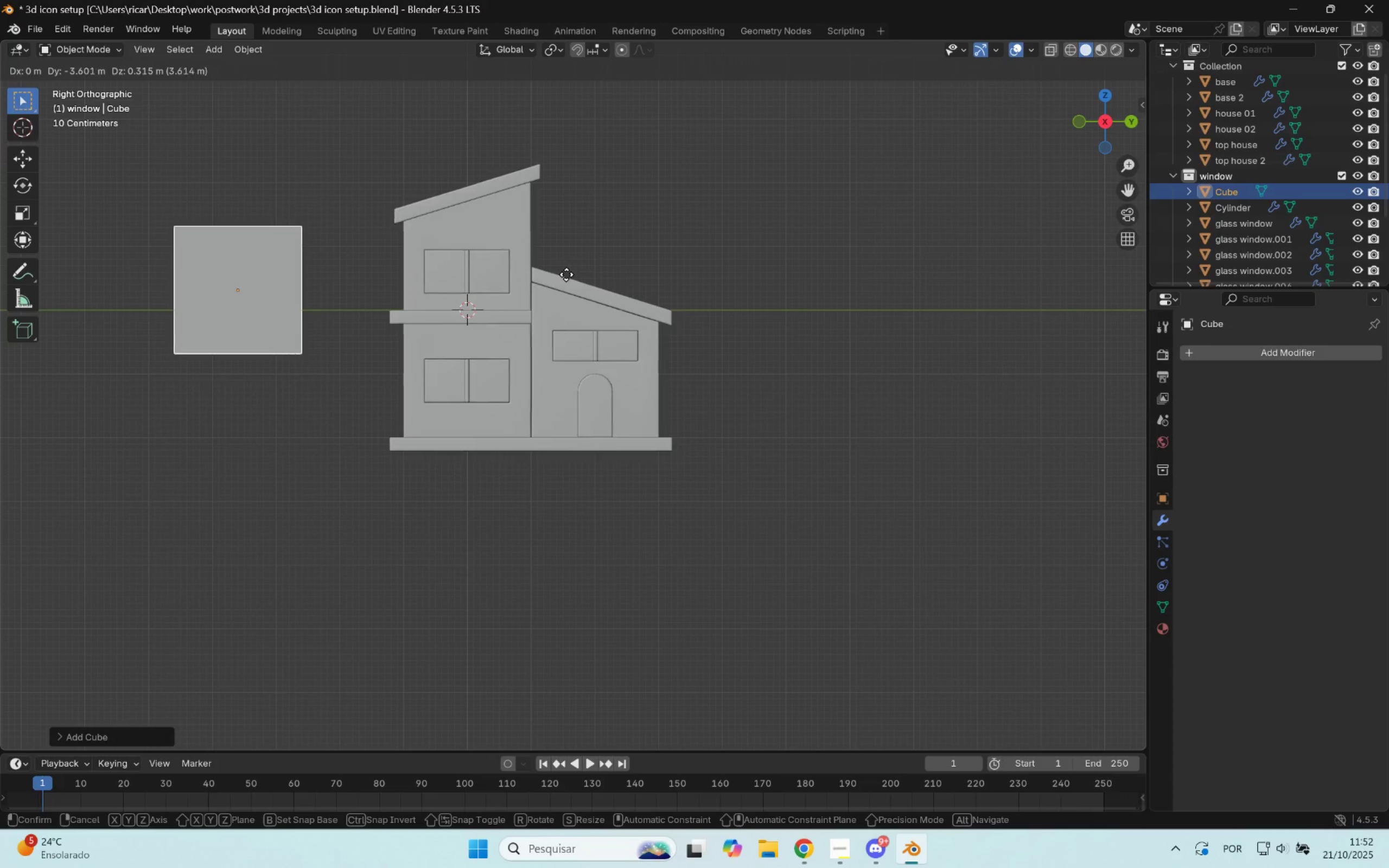 
left_click([566, 275])
 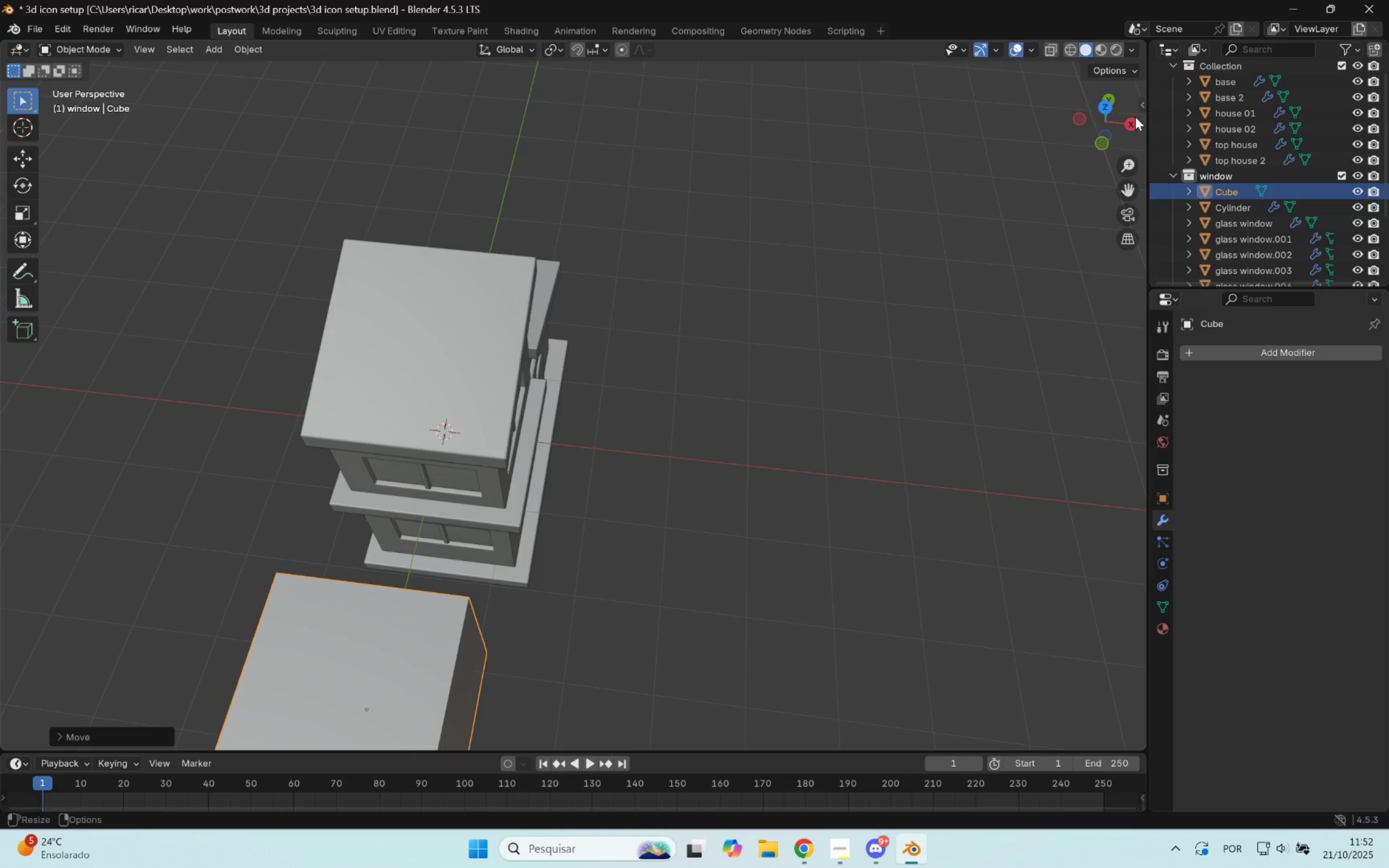 
hold_key(key=ShiftLeft, duration=0.53)
 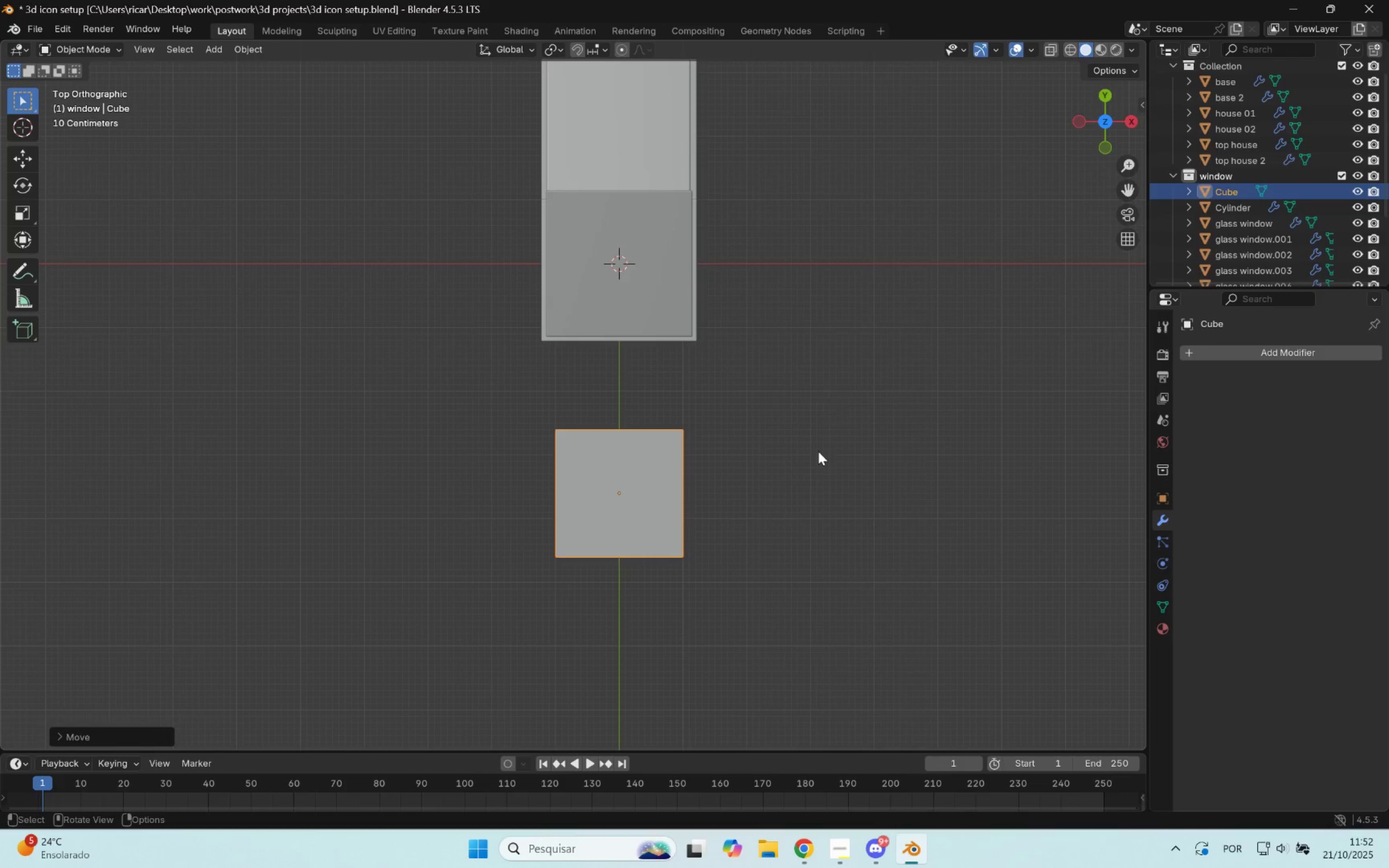 
key(Tab)
 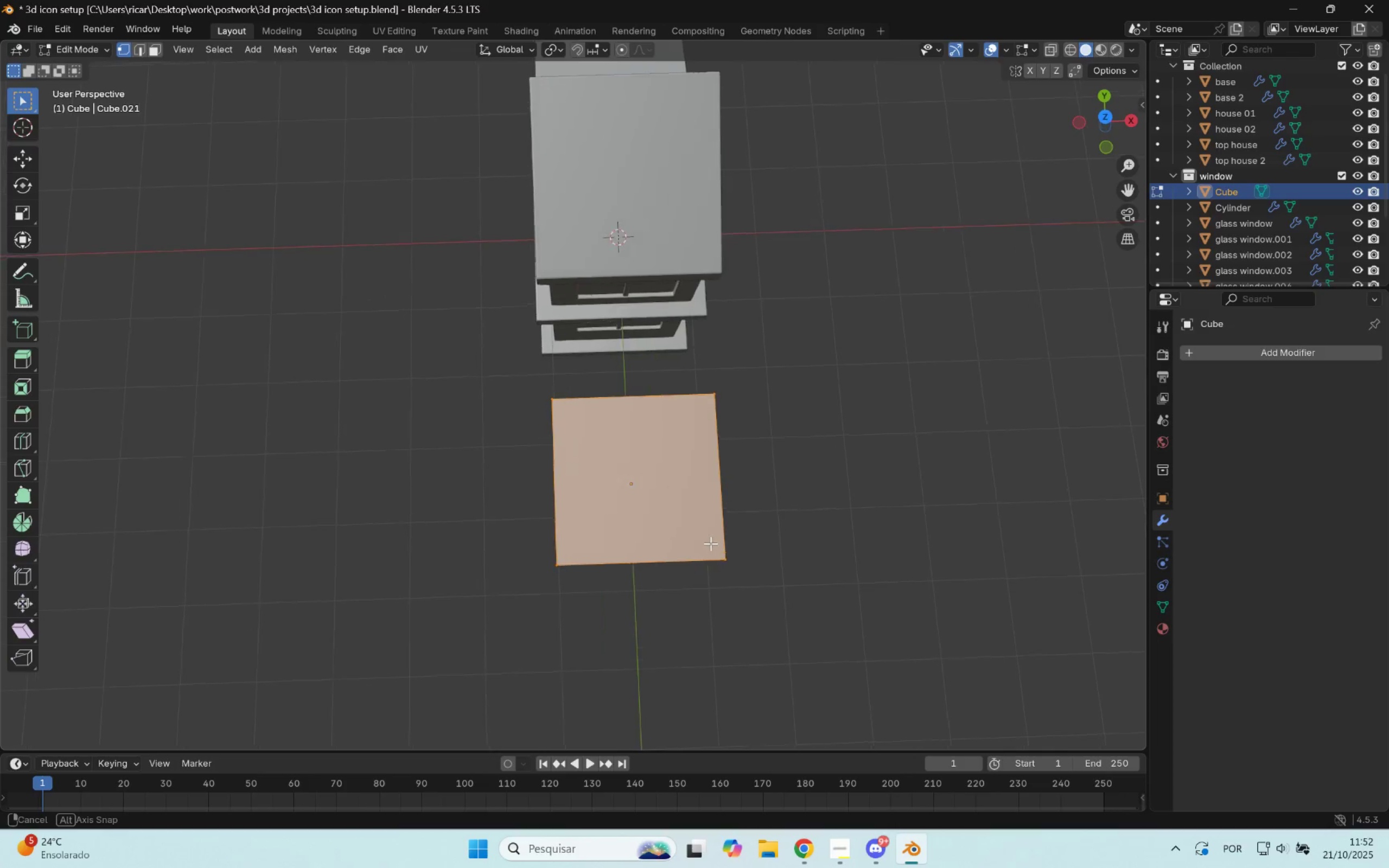 
key(3)
 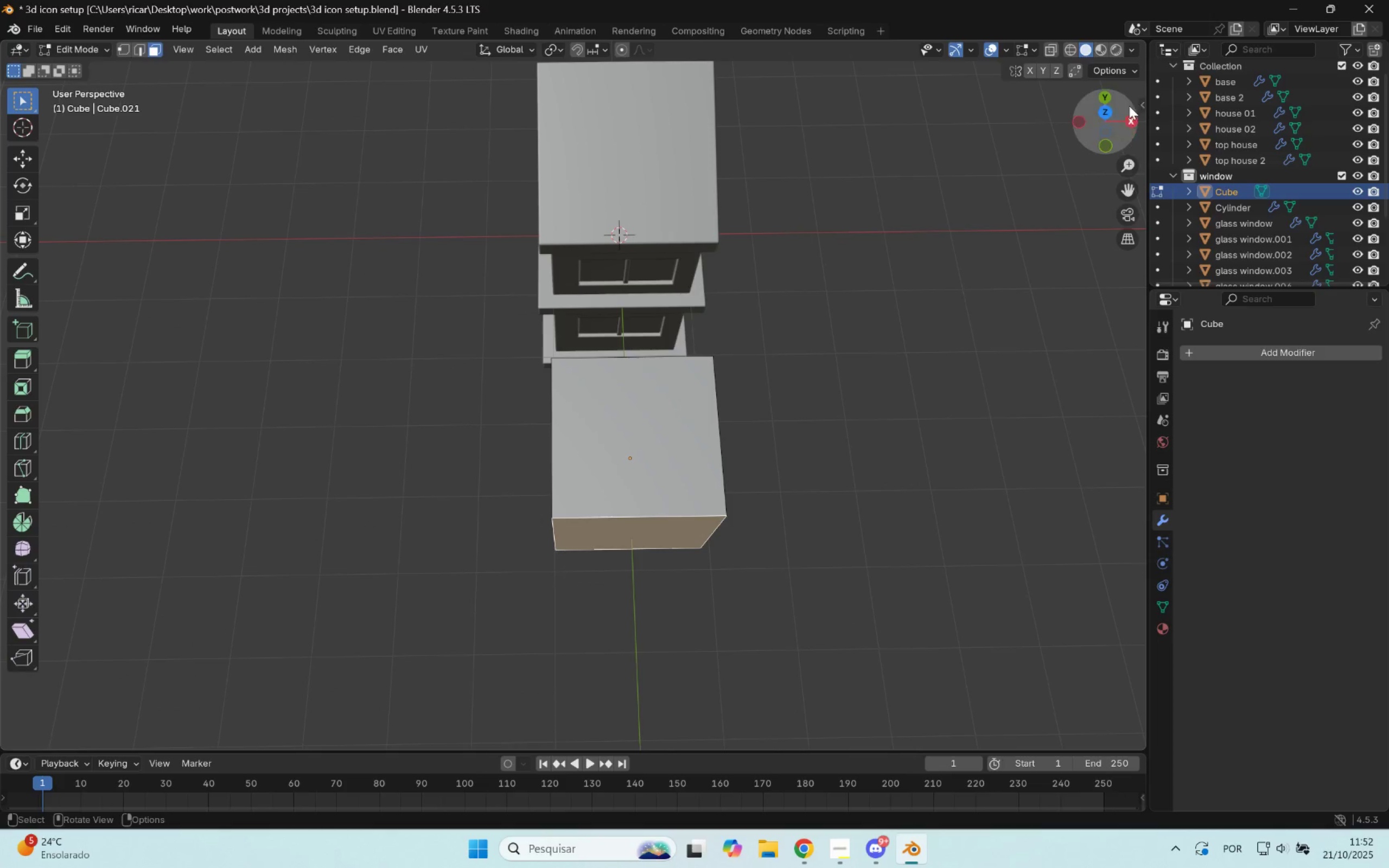 
left_click([1110, 111])
 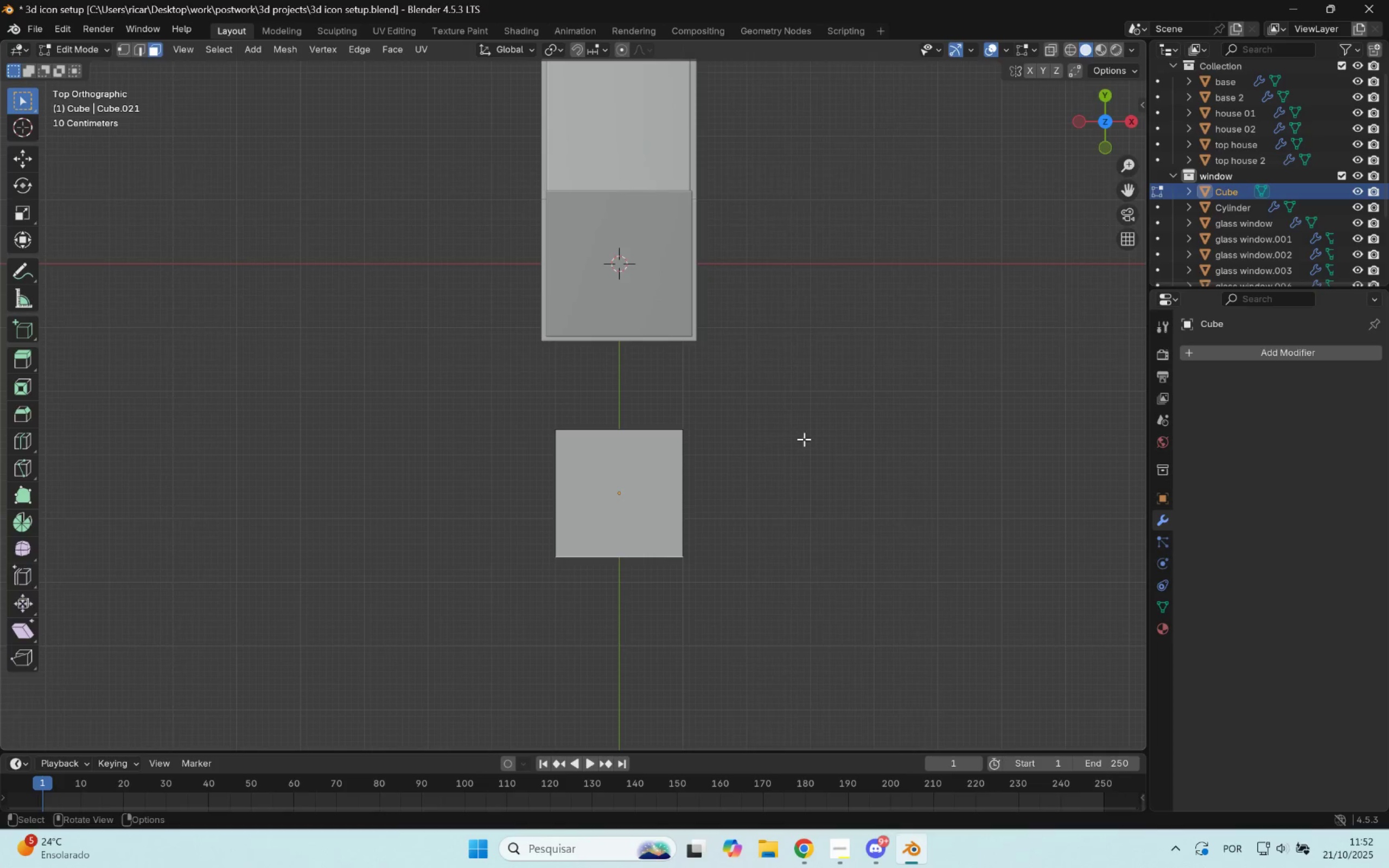 
scroll: coordinate [764, 480], scroll_direction: up, amount: 1.0
 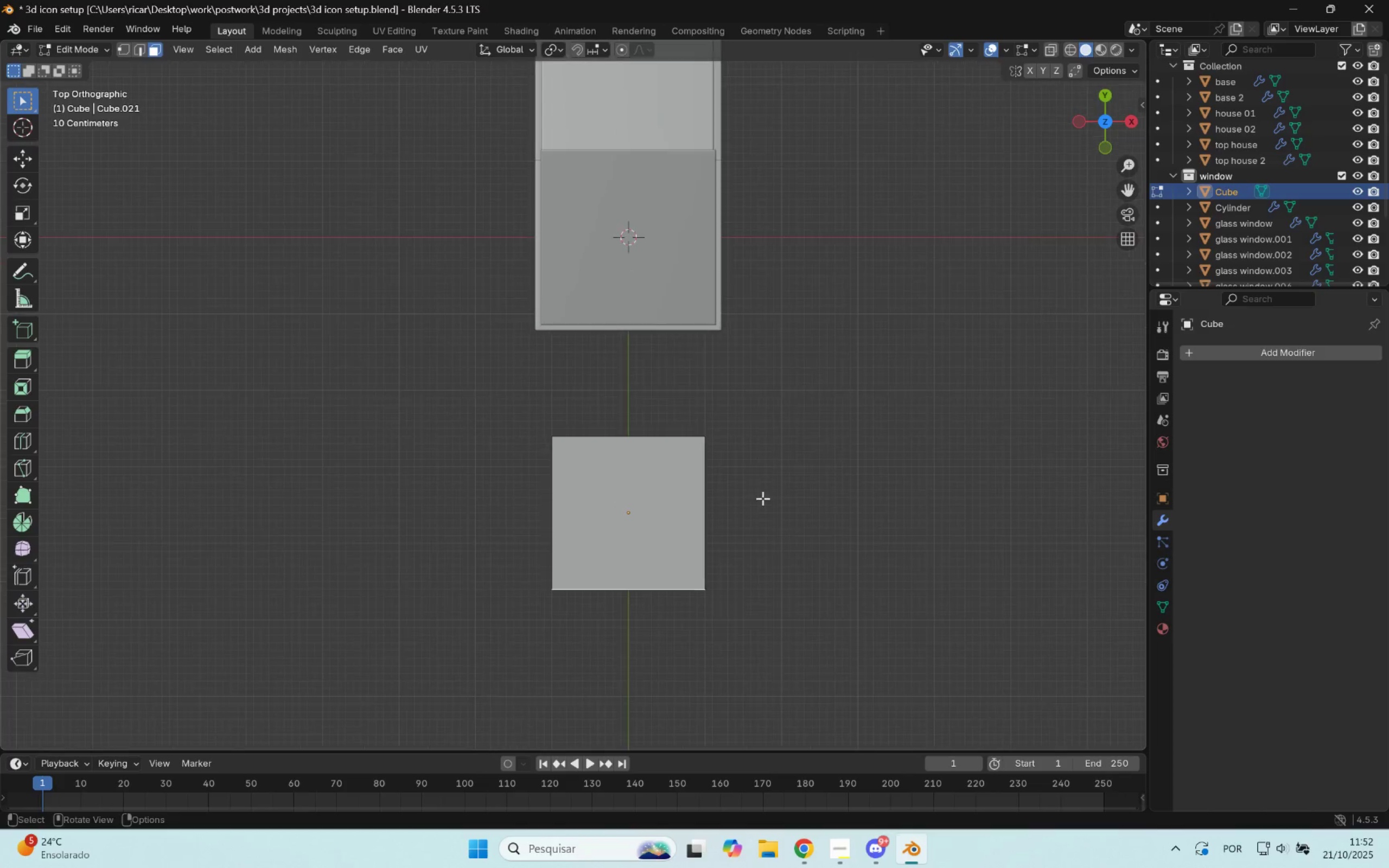 
hold_key(key=ShiftLeft, duration=0.47)
 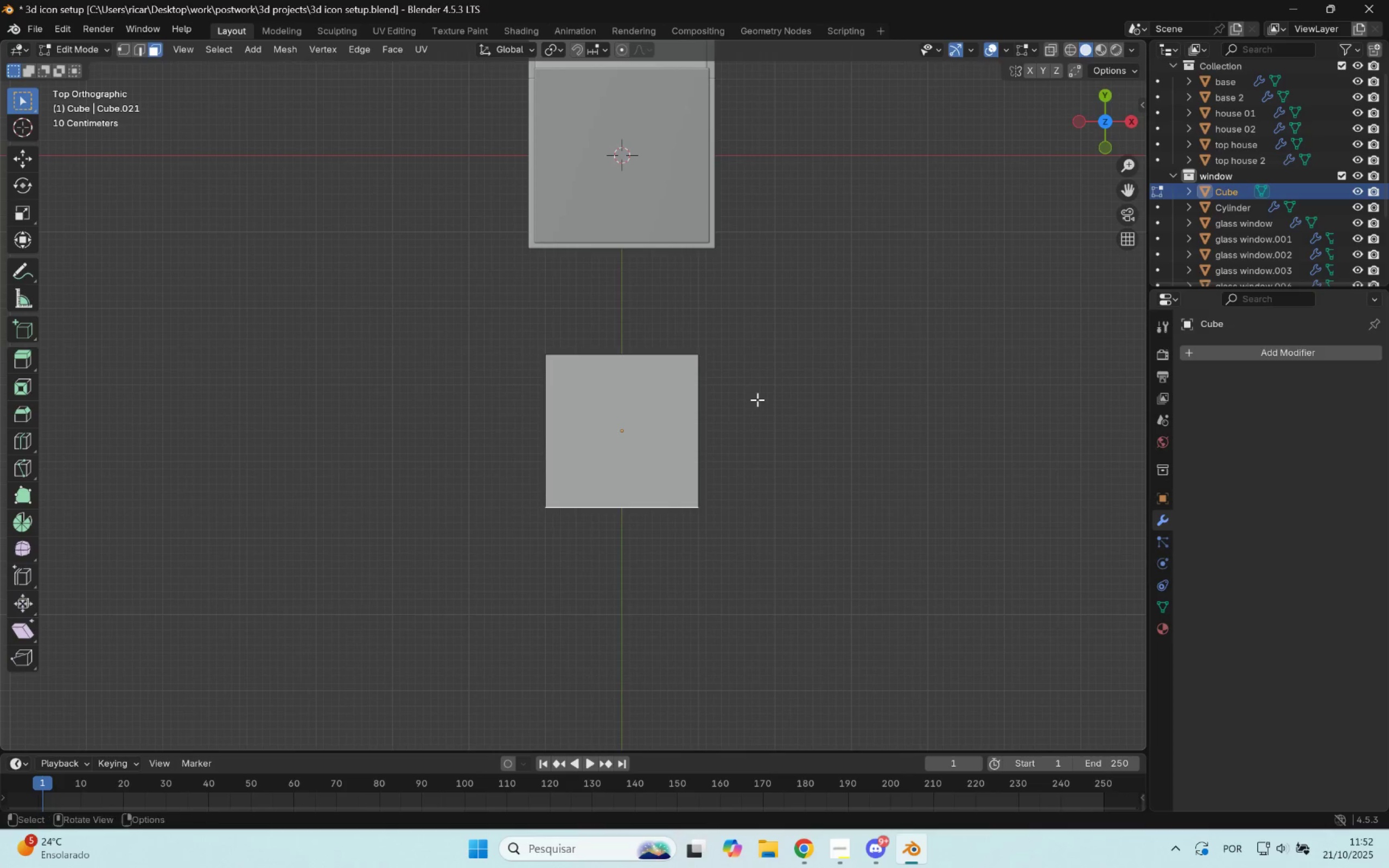 
type(gy)
 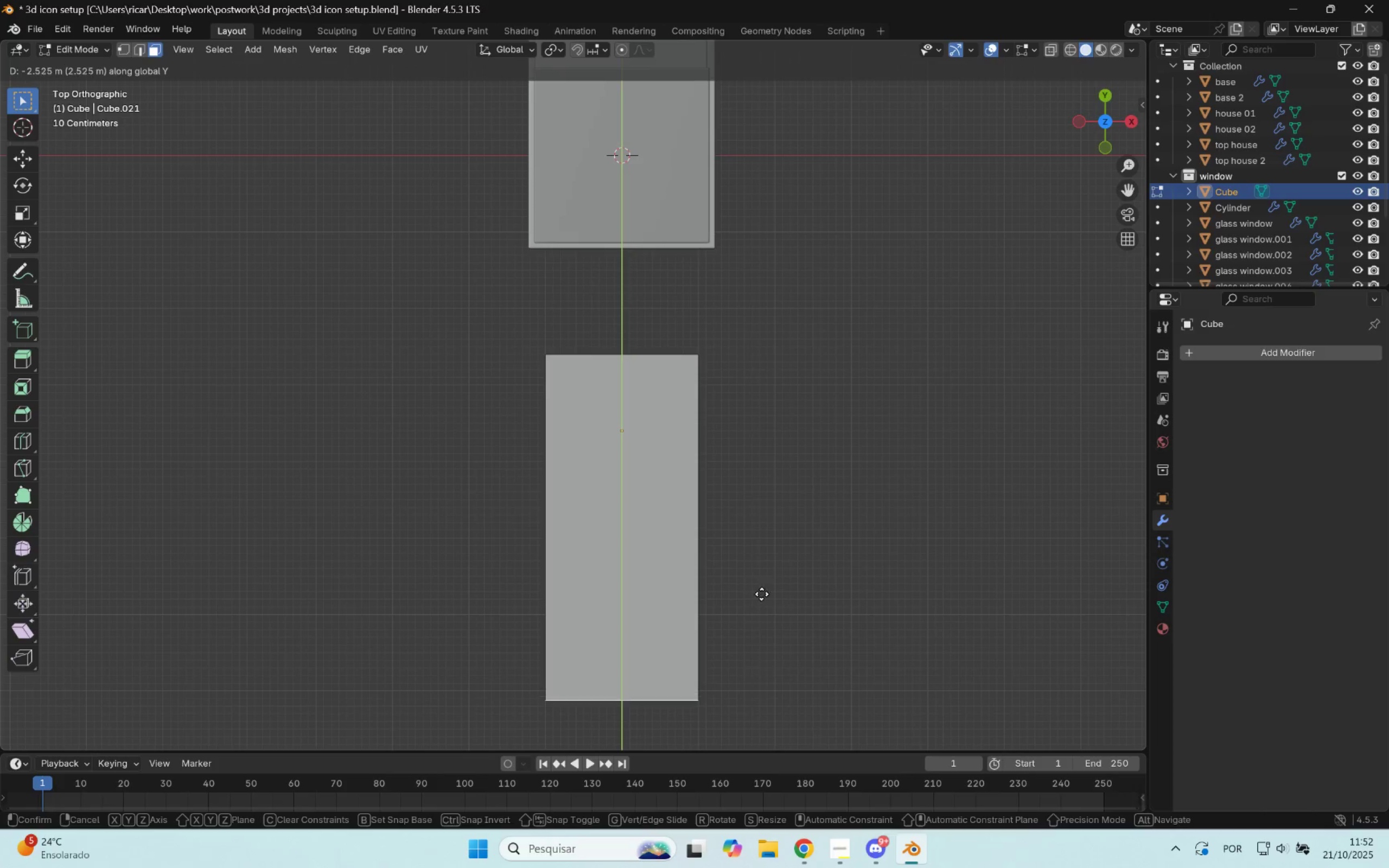 
left_click([760, 598])
 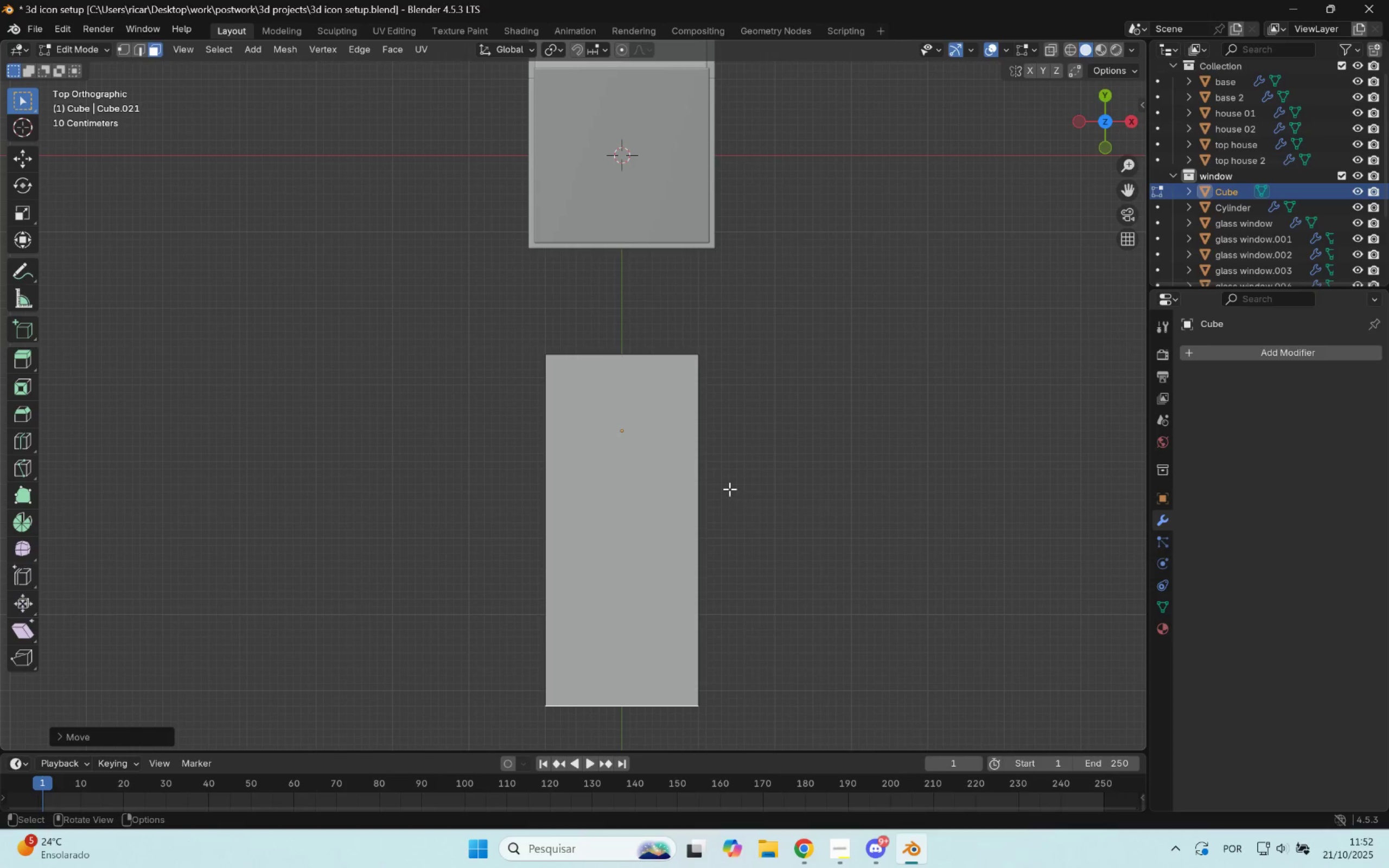 
key(Control+ControlLeft)
 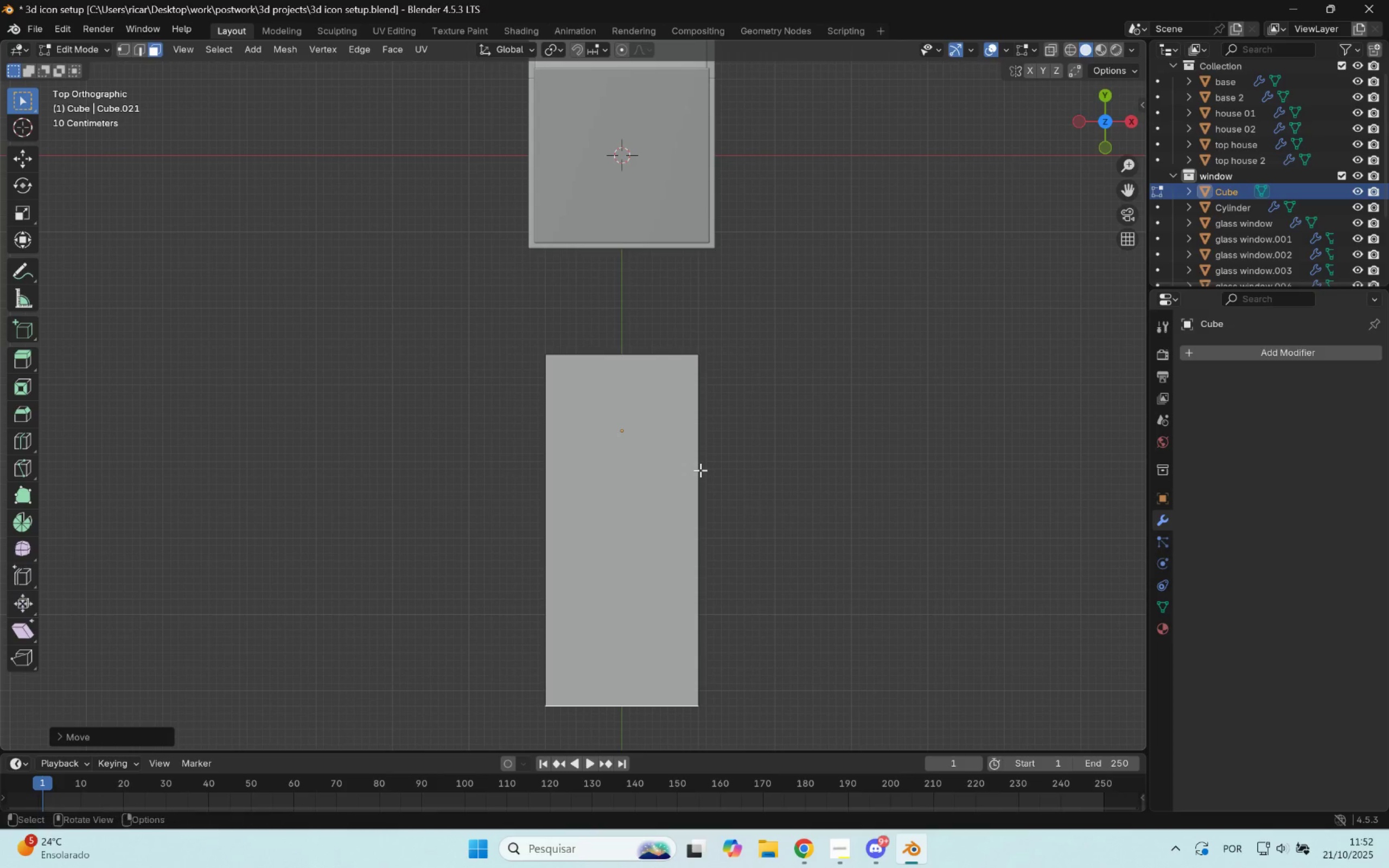 
key(Control+ControlLeft)
 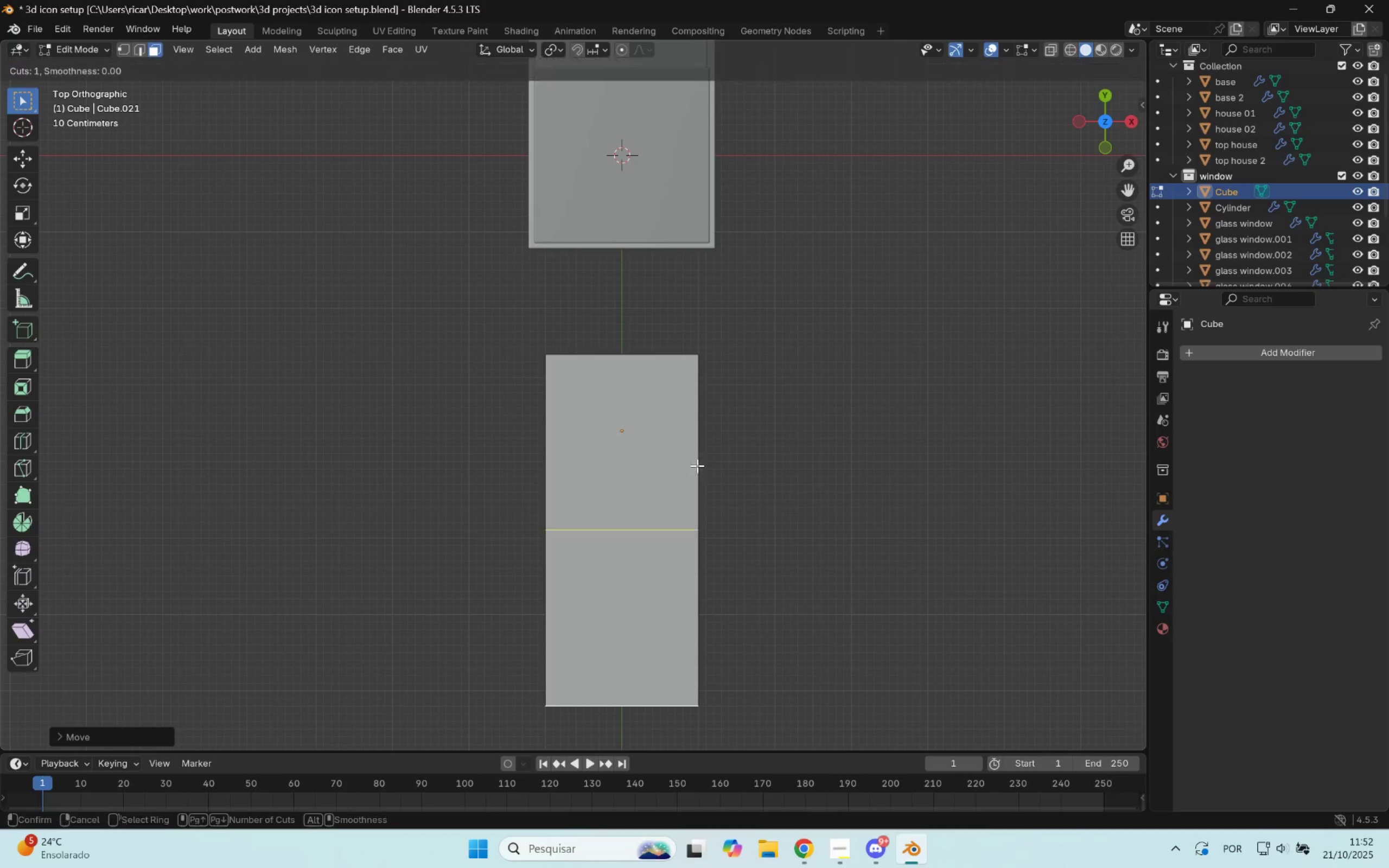 
key(Control+R)
 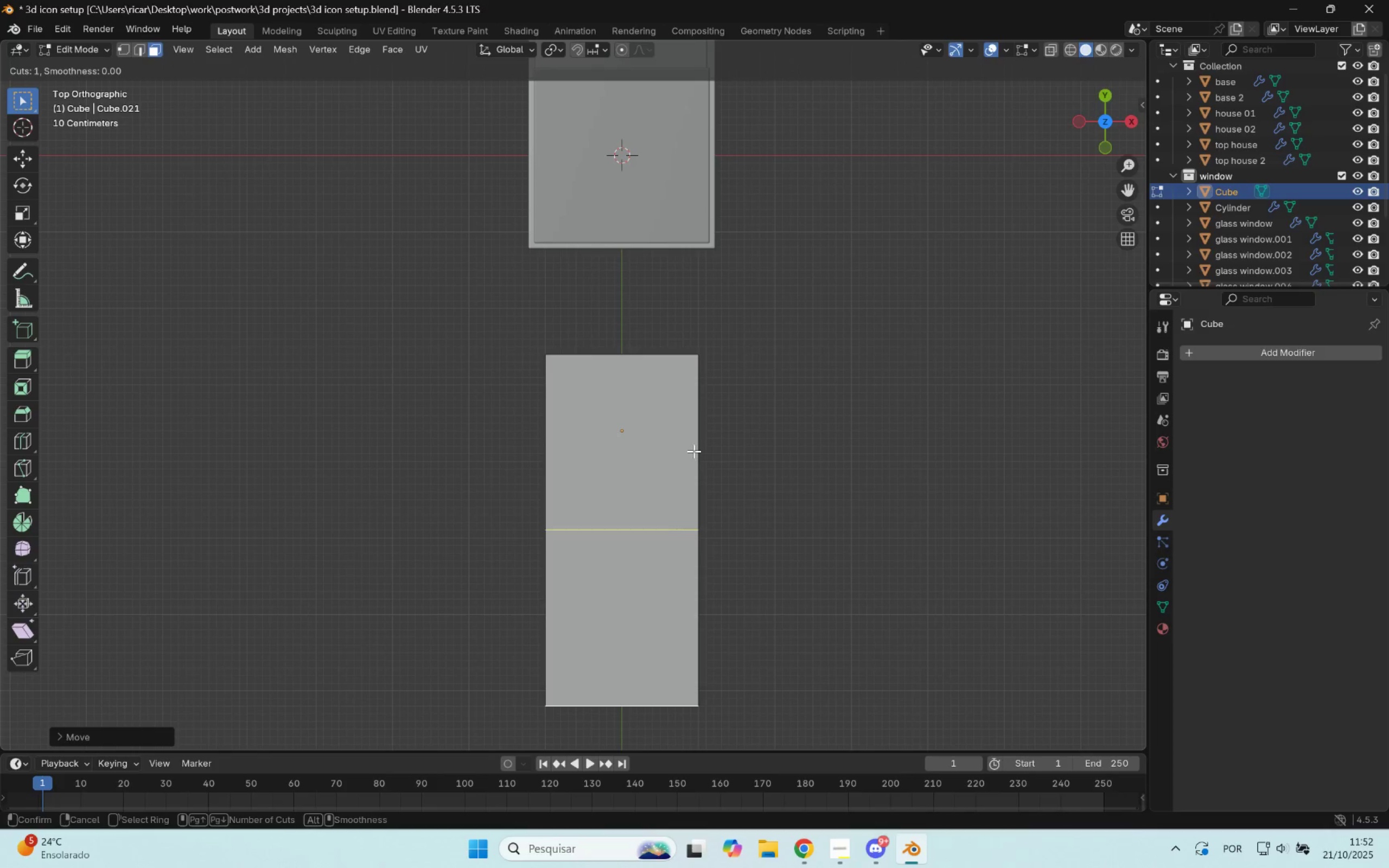 
left_click([694, 451])
 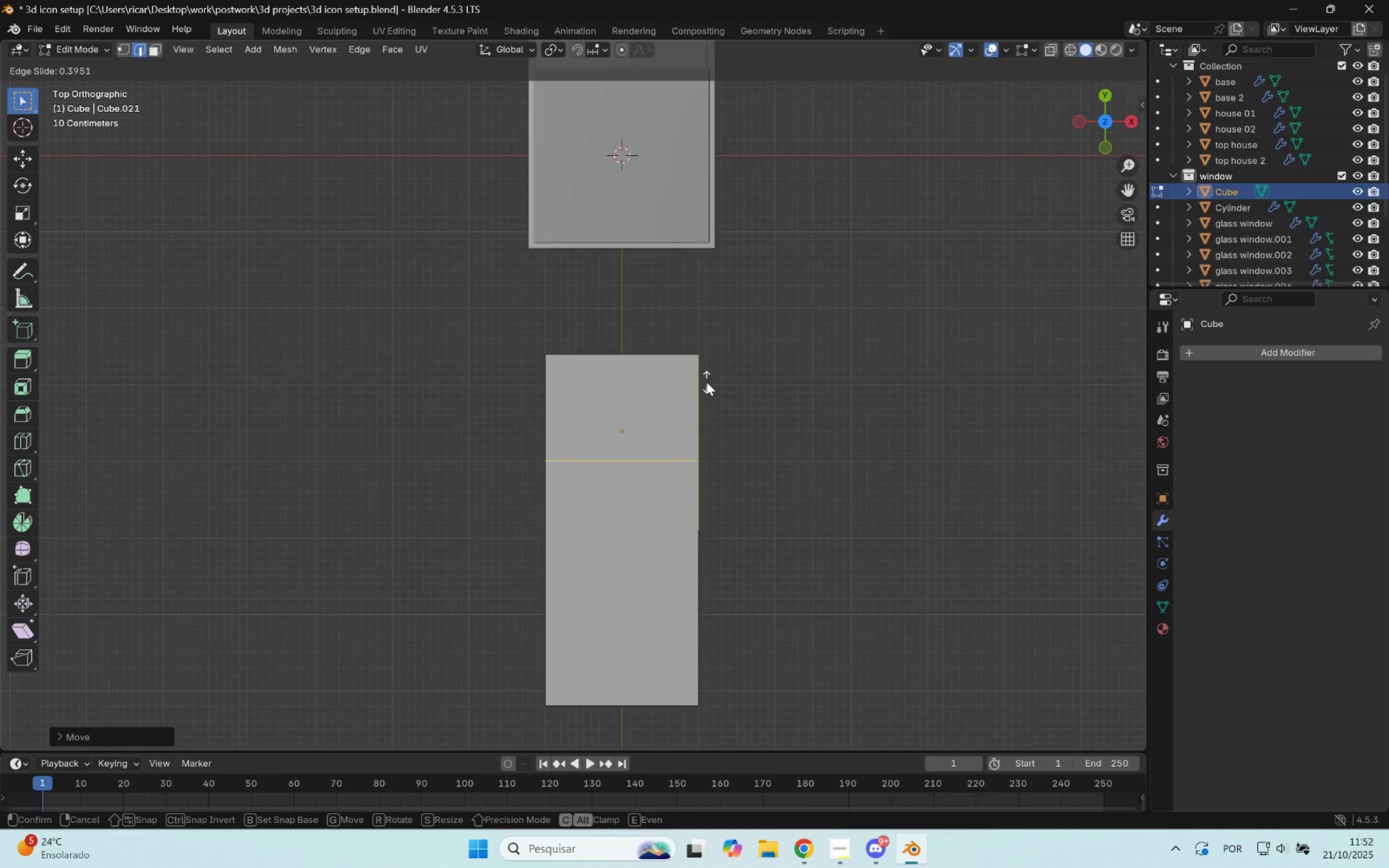 
left_click([706, 382])
 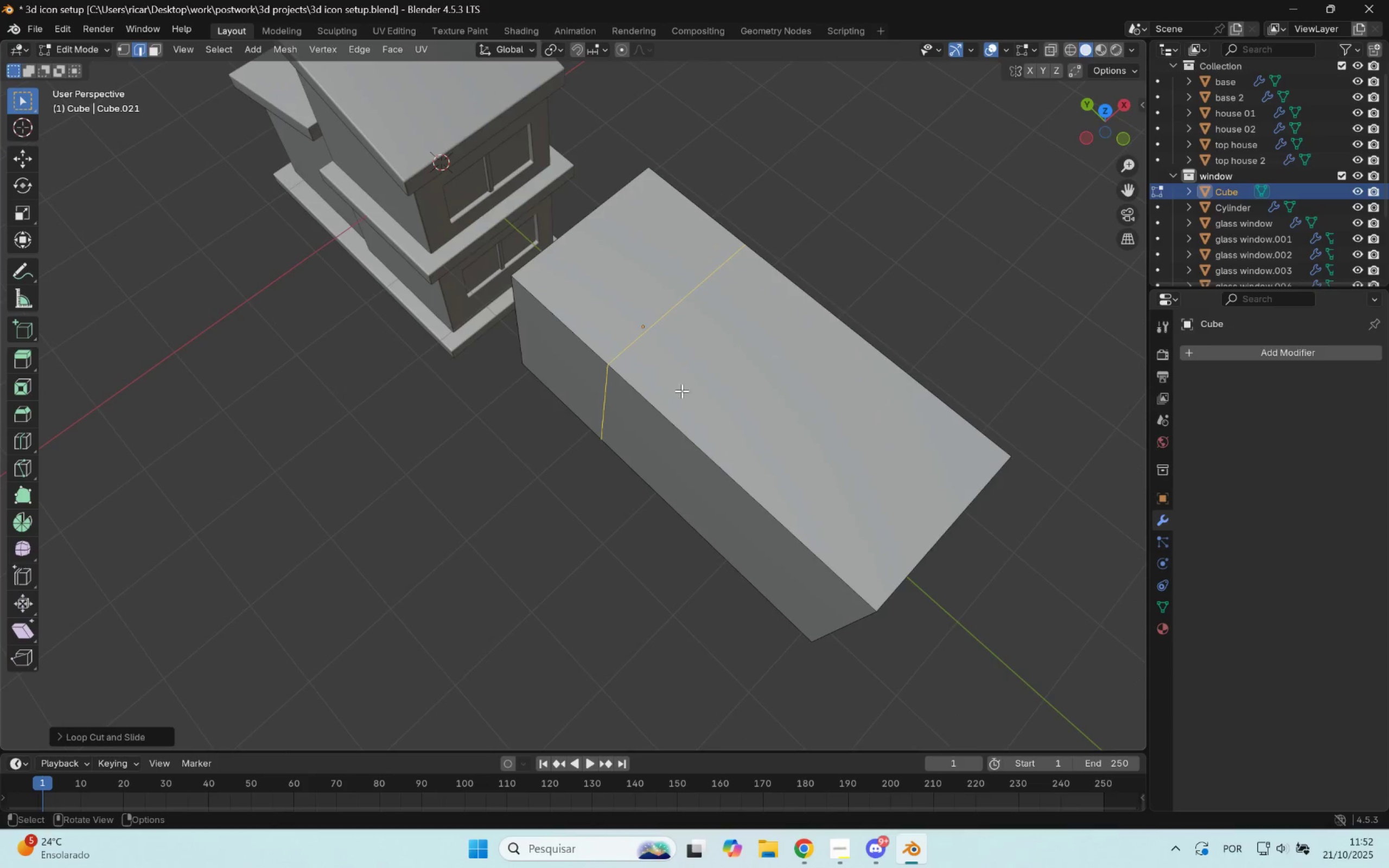 
key(Control+3)
 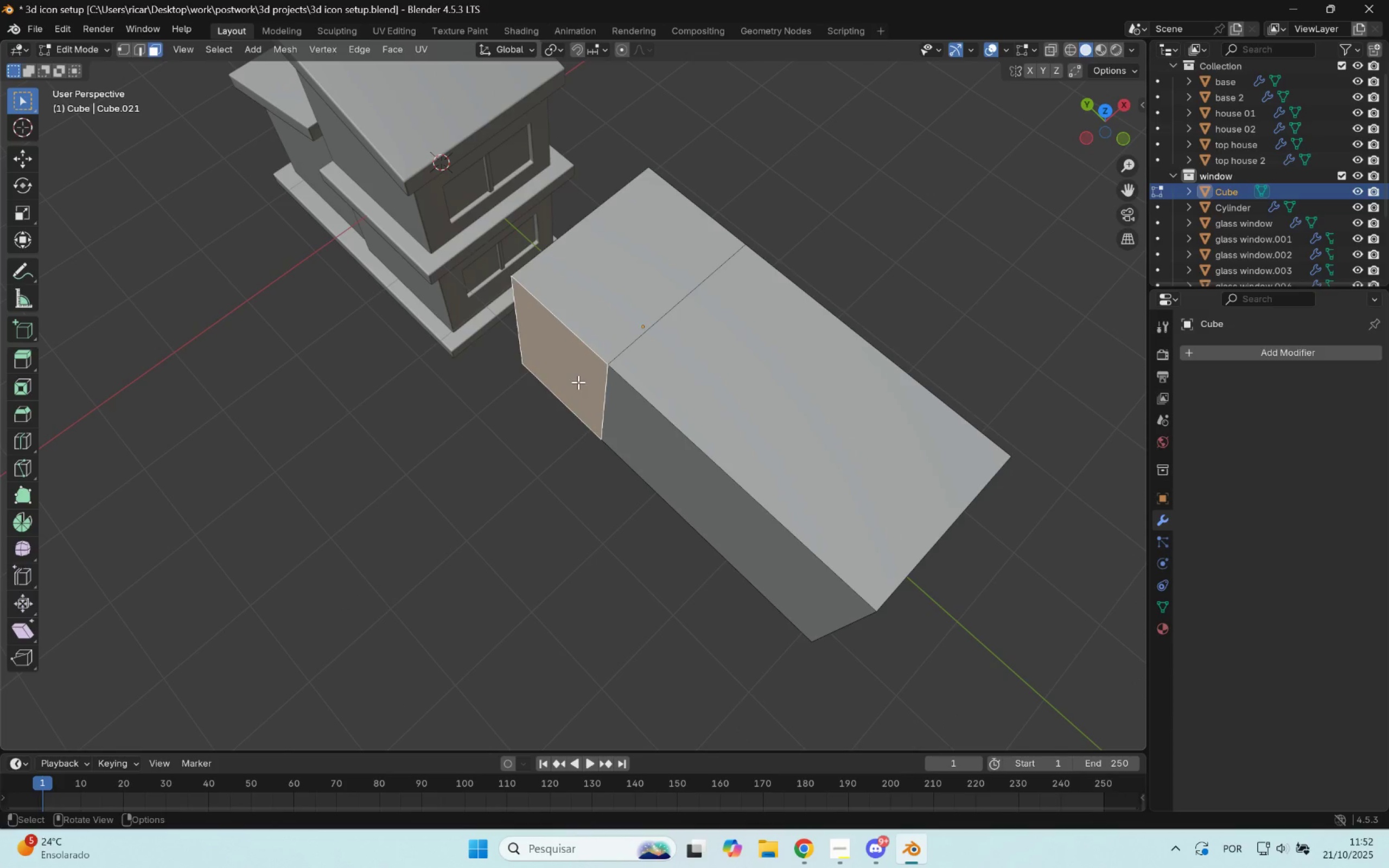 
key(Control+E)
 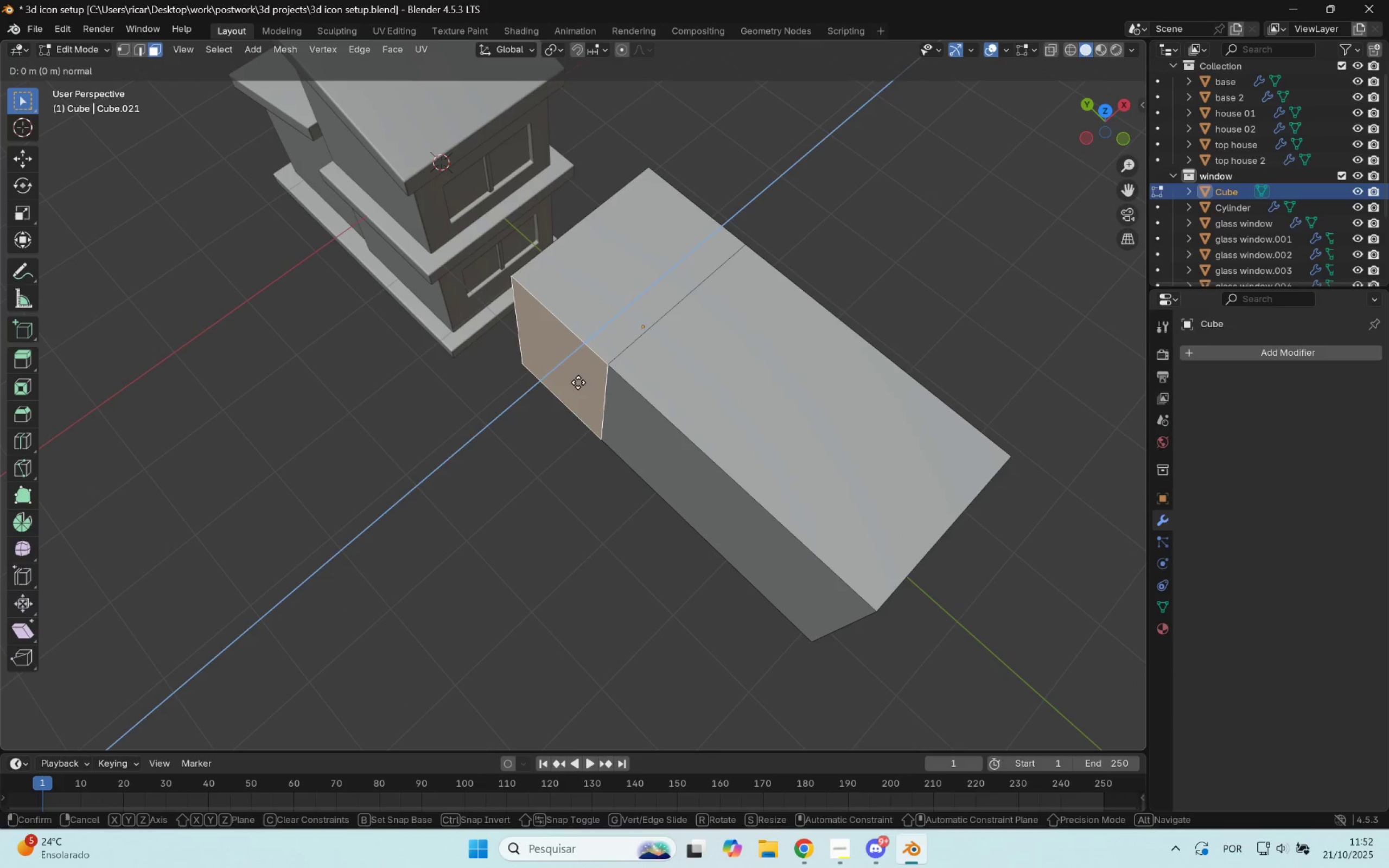 
key(X)
 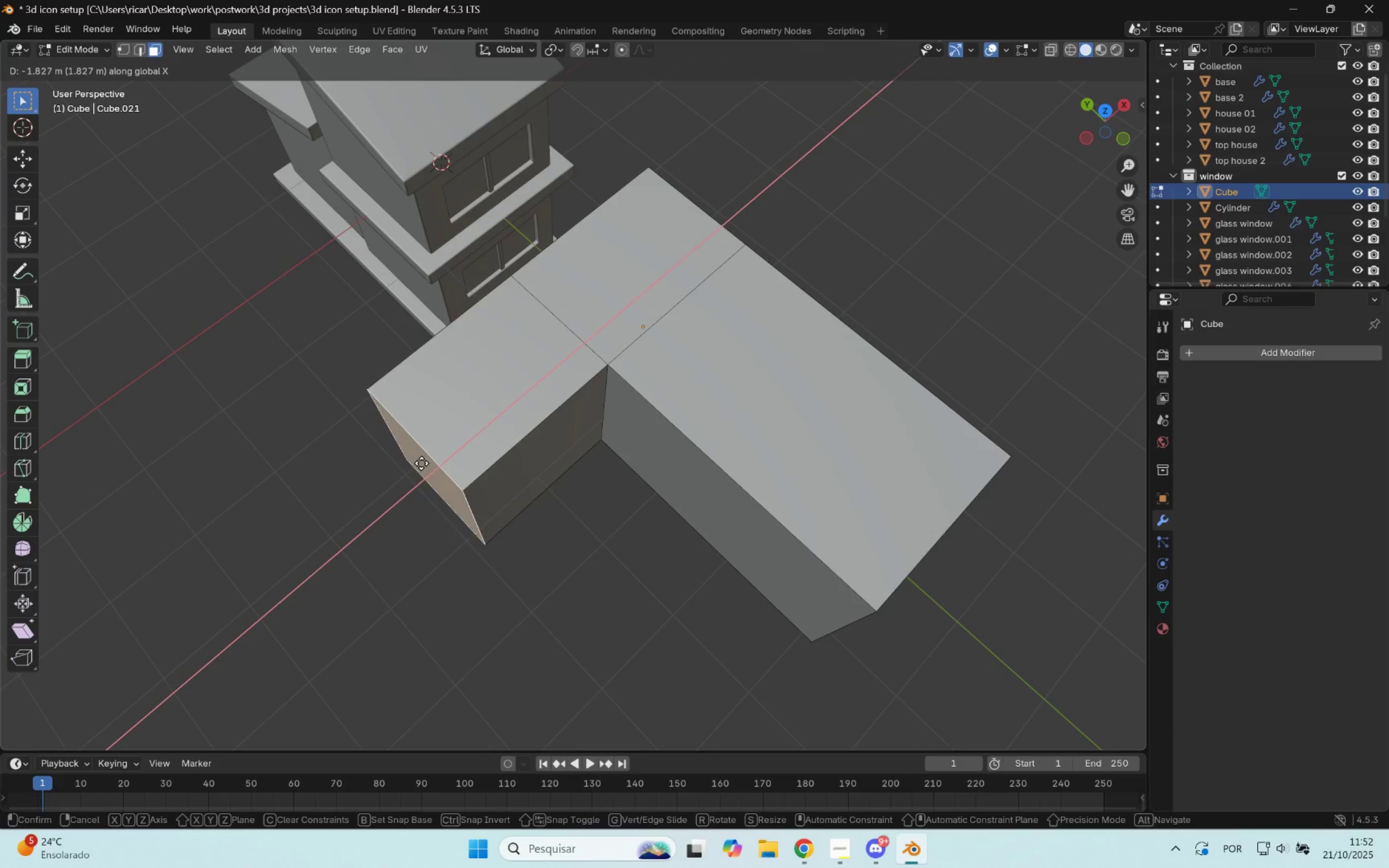 
left_click([378, 470])
 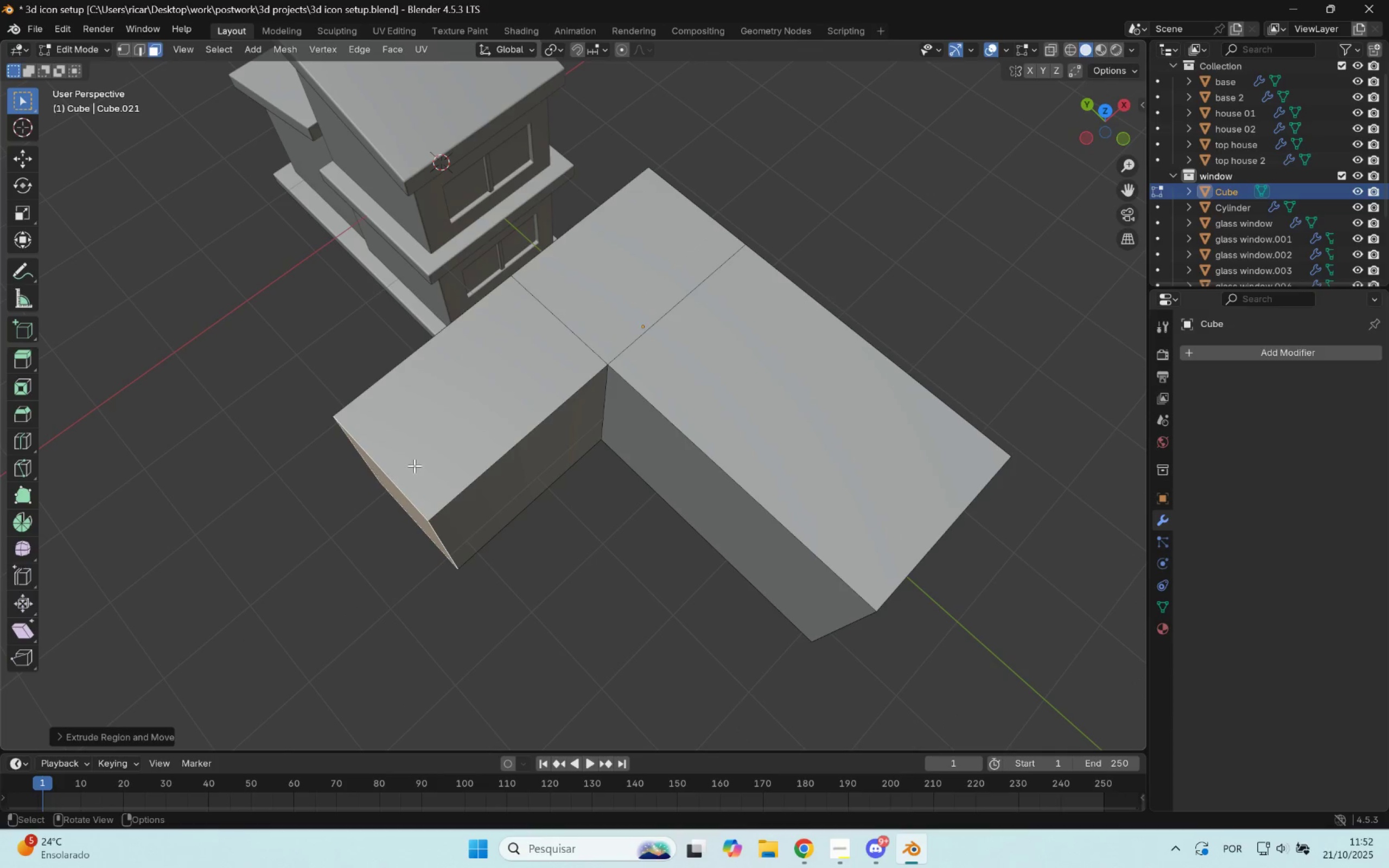 
scroll: coordinate [479, 444], scroll_direction: down, amount: 3.0
 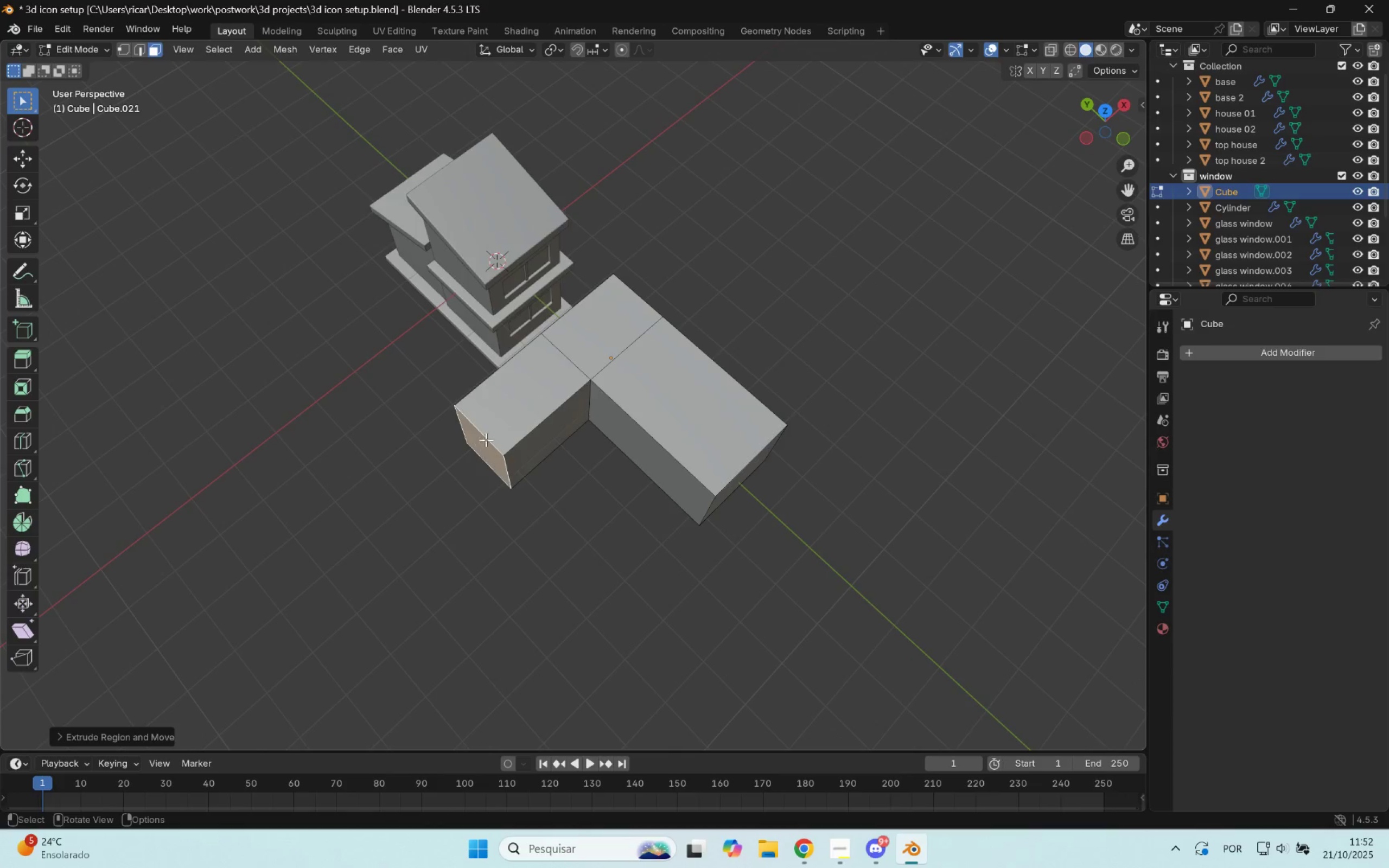 
key(Tab)
 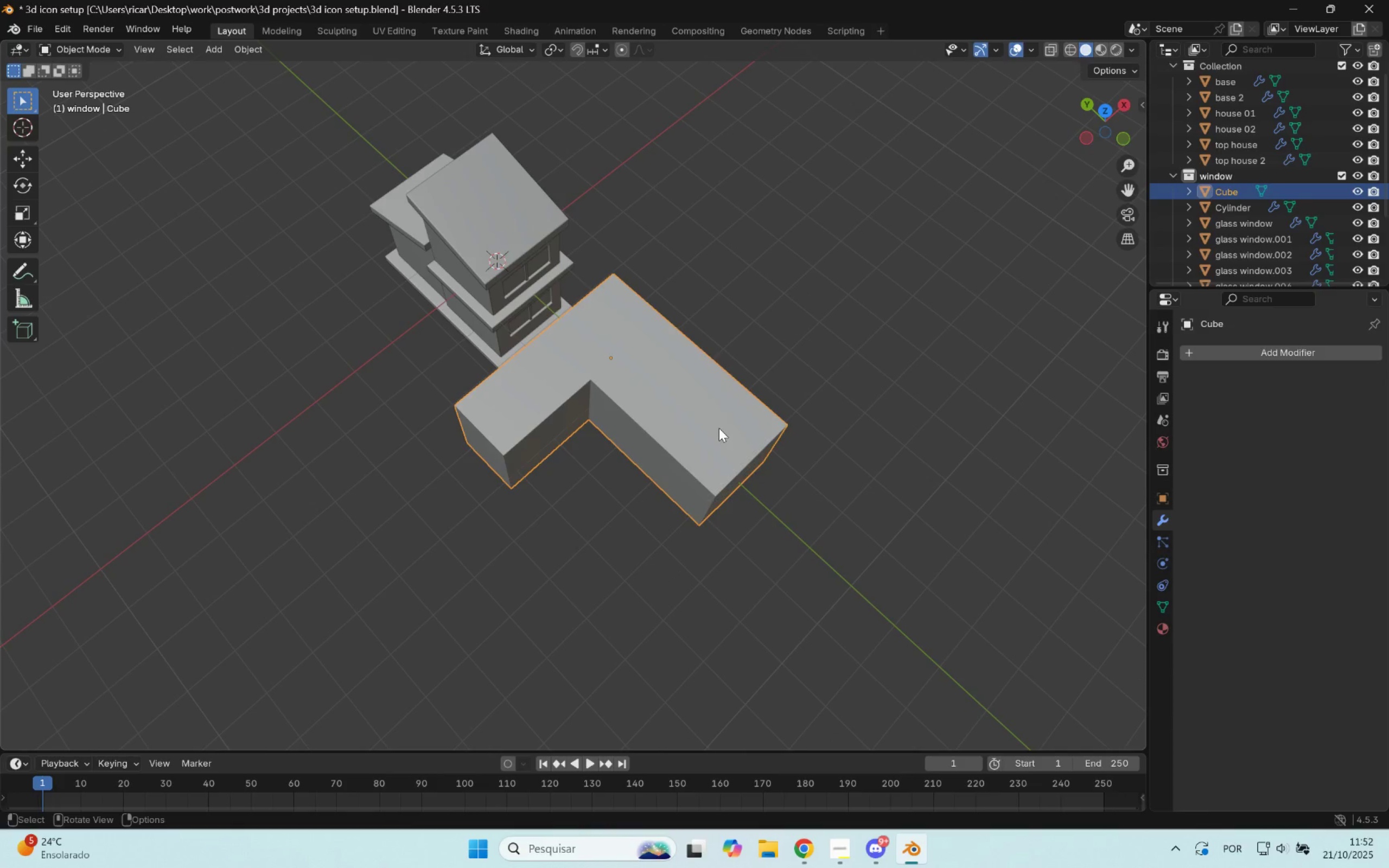 
left_click([719, 428])
 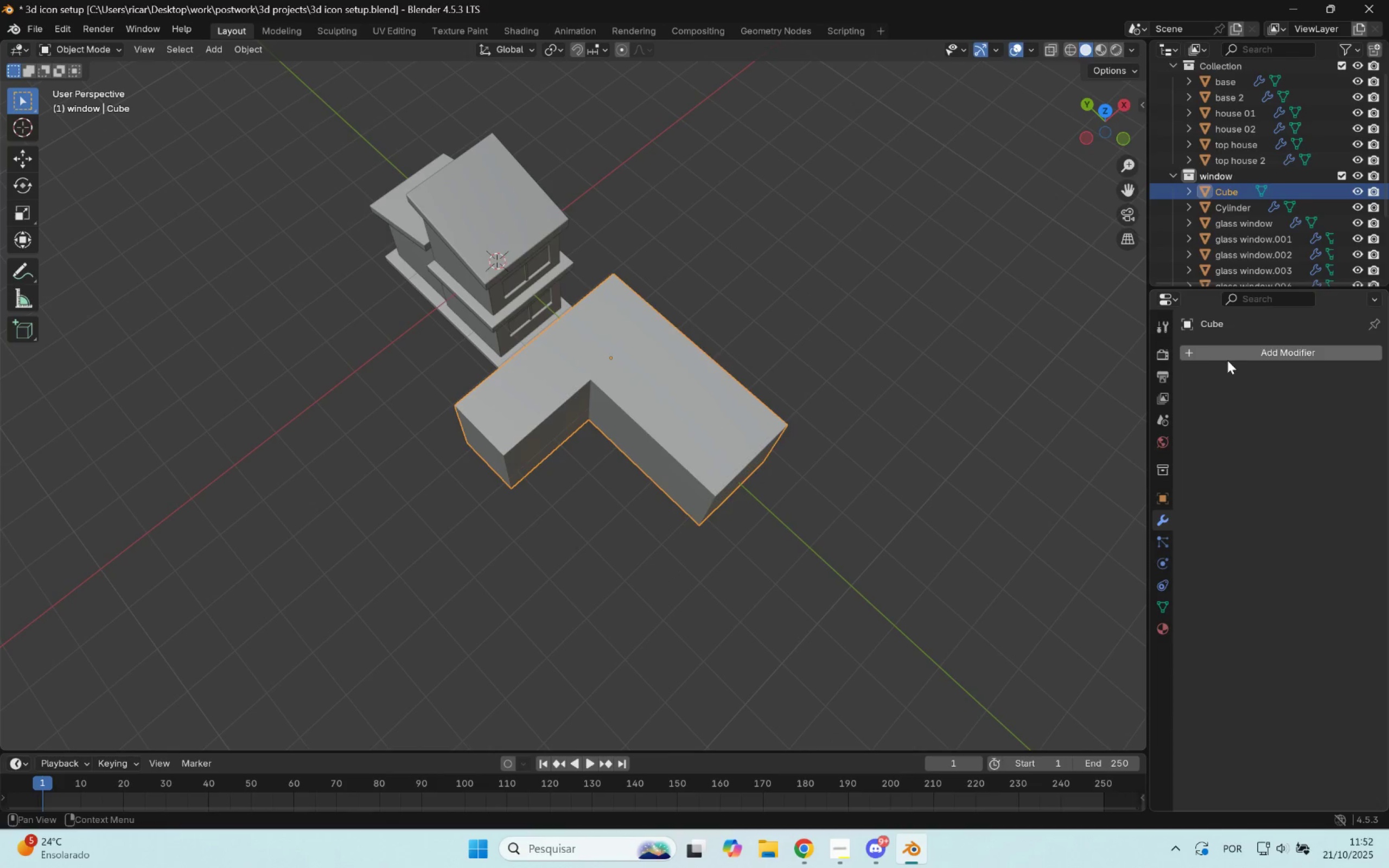 
left_click([1236, 358])
 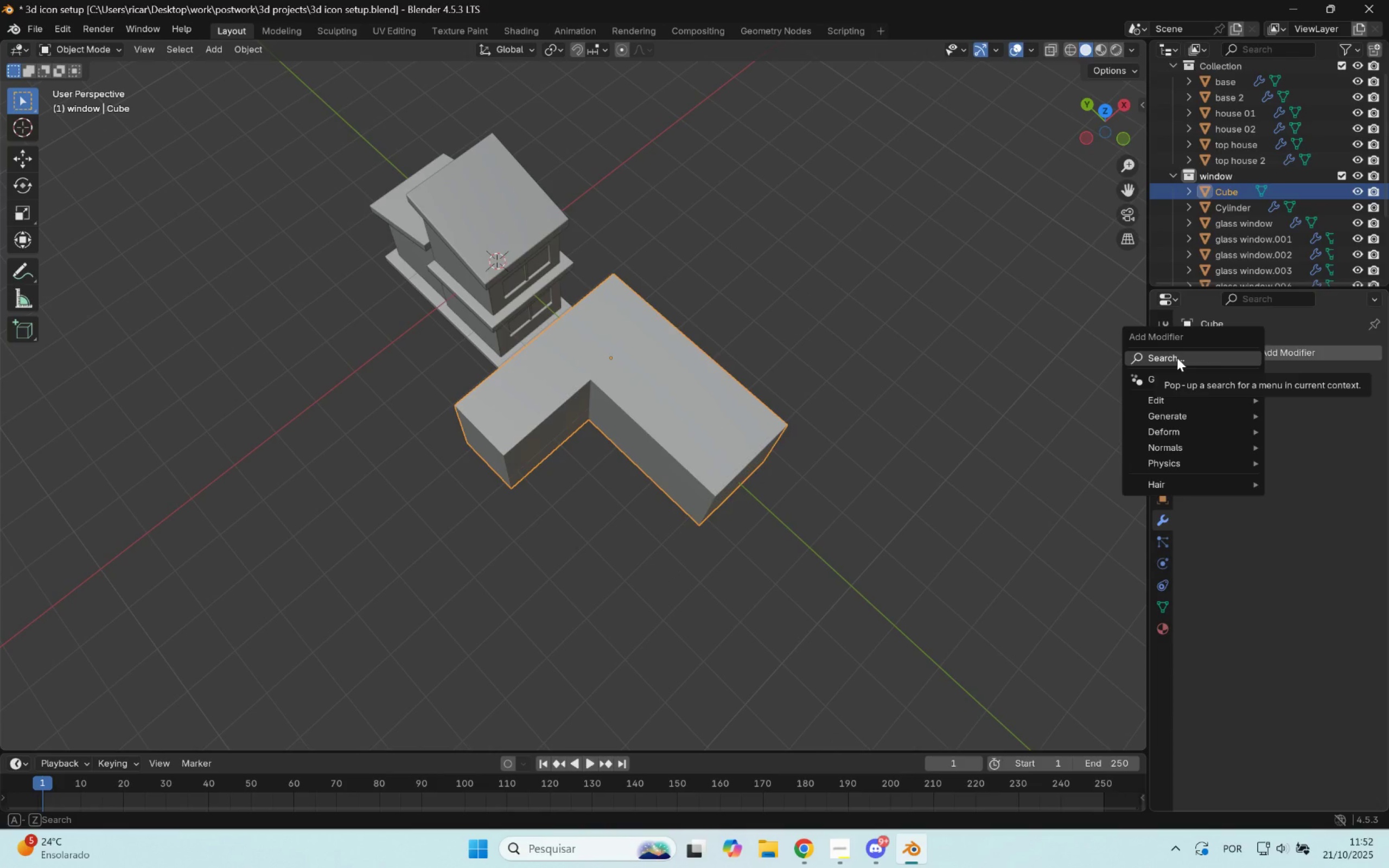 
left_click([1177, 358])
 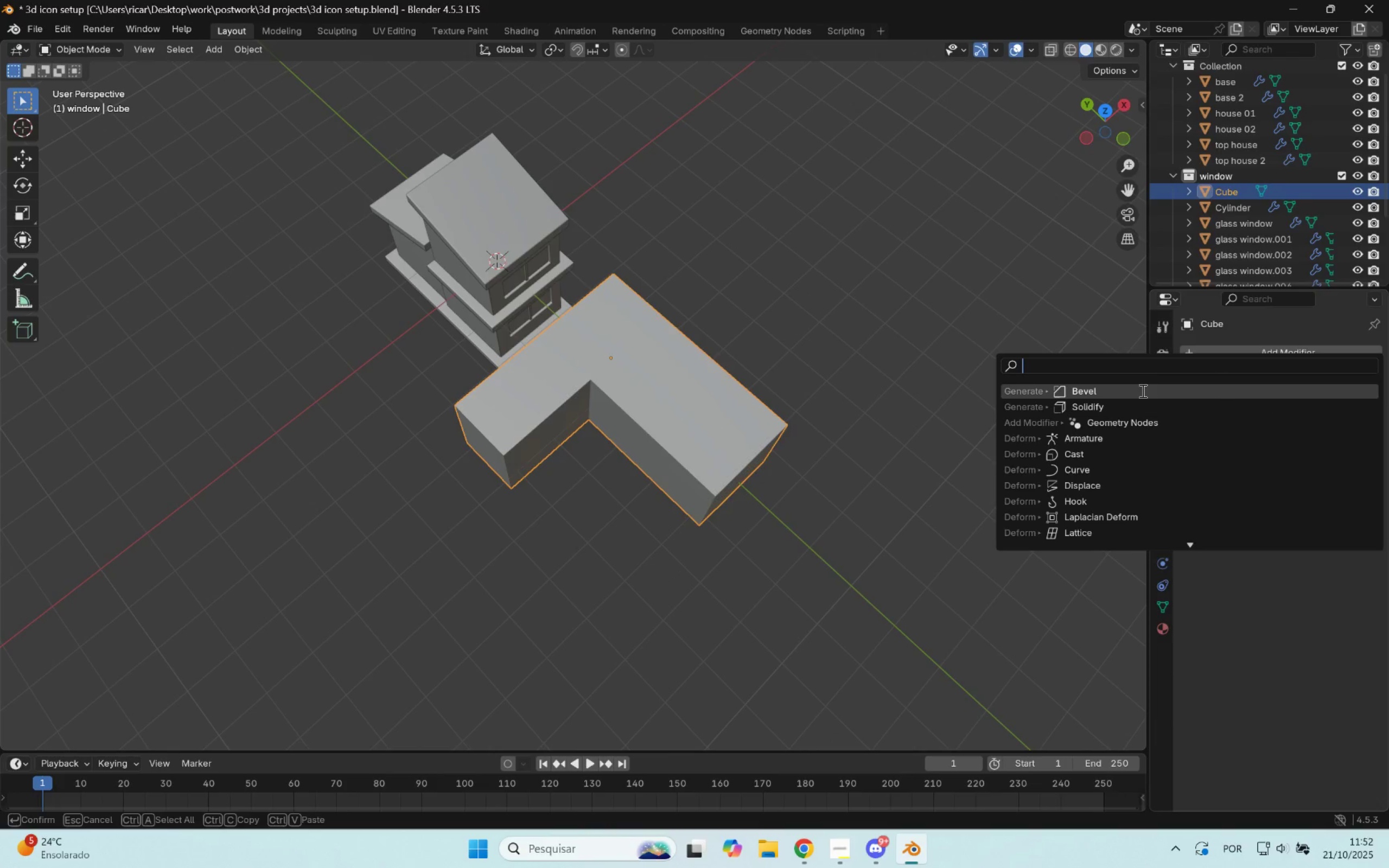 
left_click([1142, 391])
 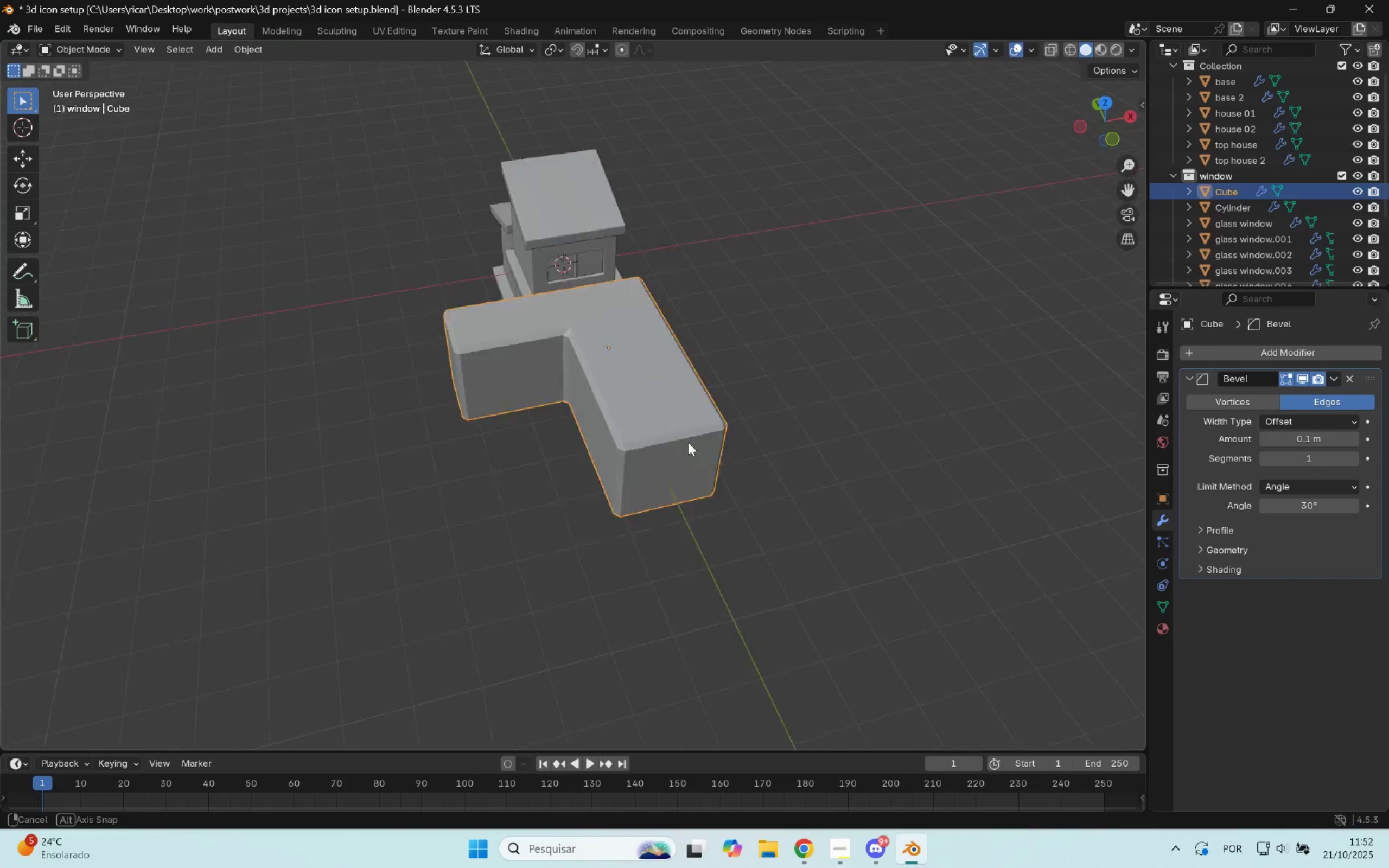 
key(Control+ControlLeft)
 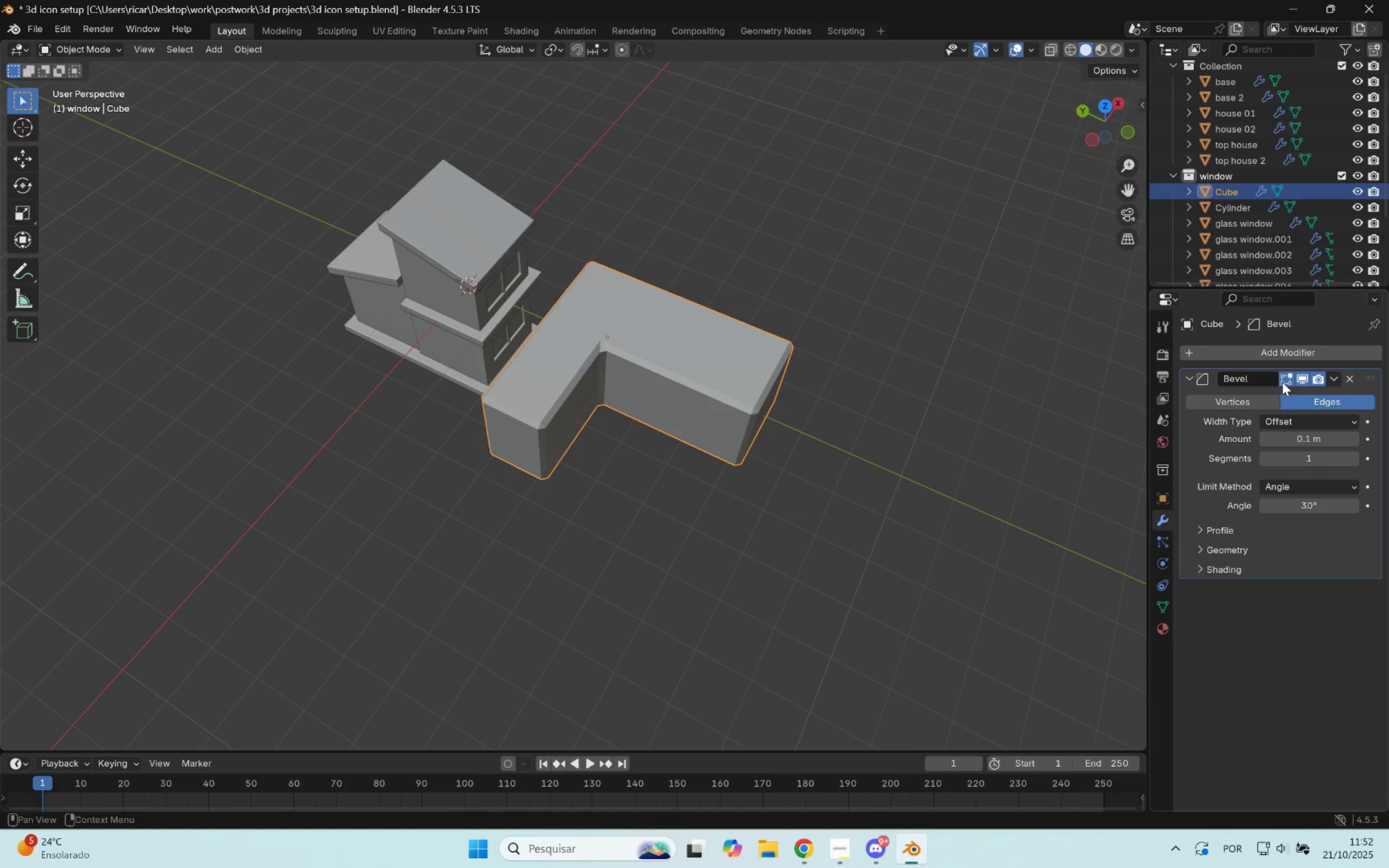 
key(Control+Z)
 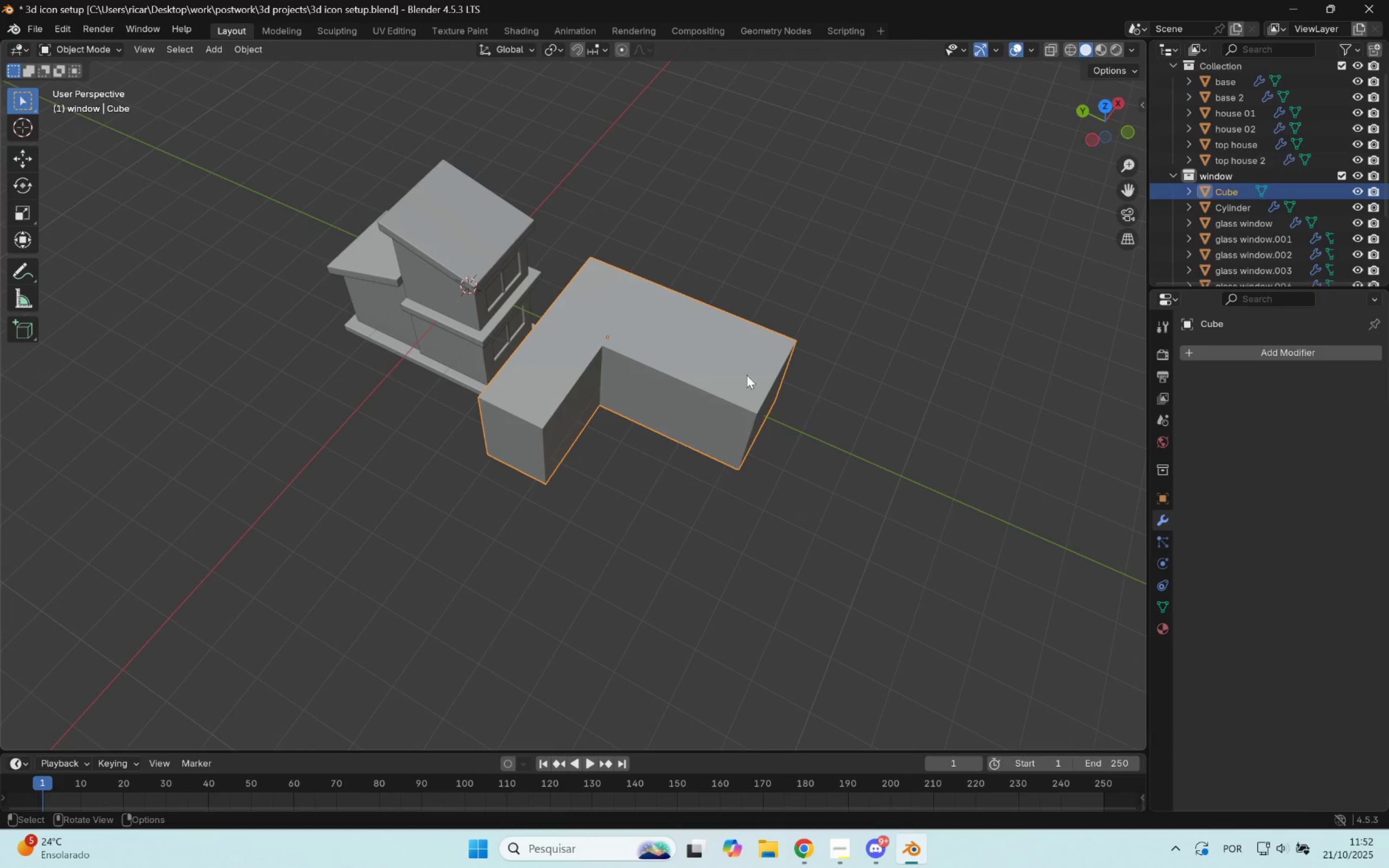 
double_click([725, 367])
 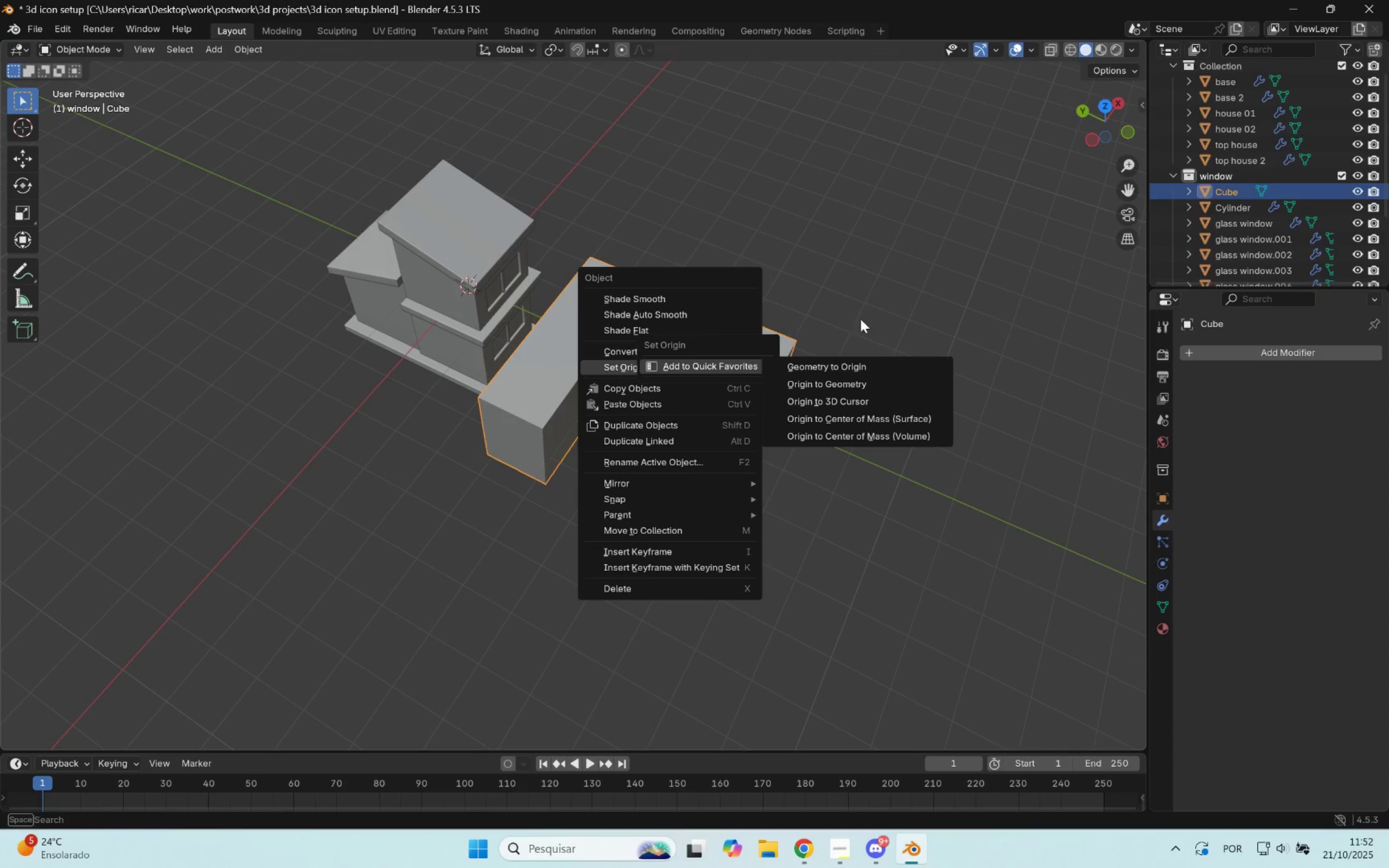 
left_click_drag(start_coordinate=[944, 305], to_coordinate=[942, 310])
 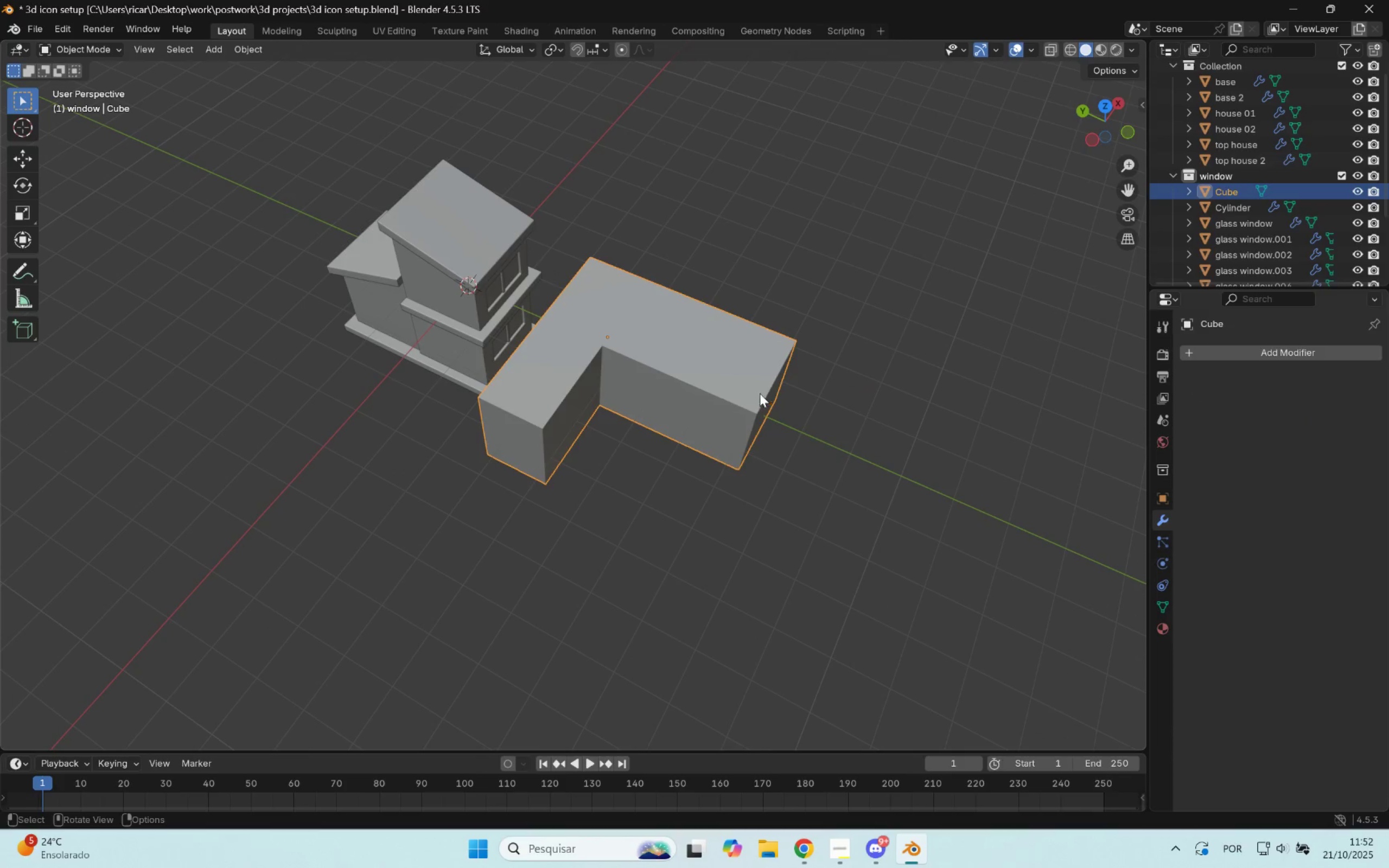 
left_click([757, 393])
 